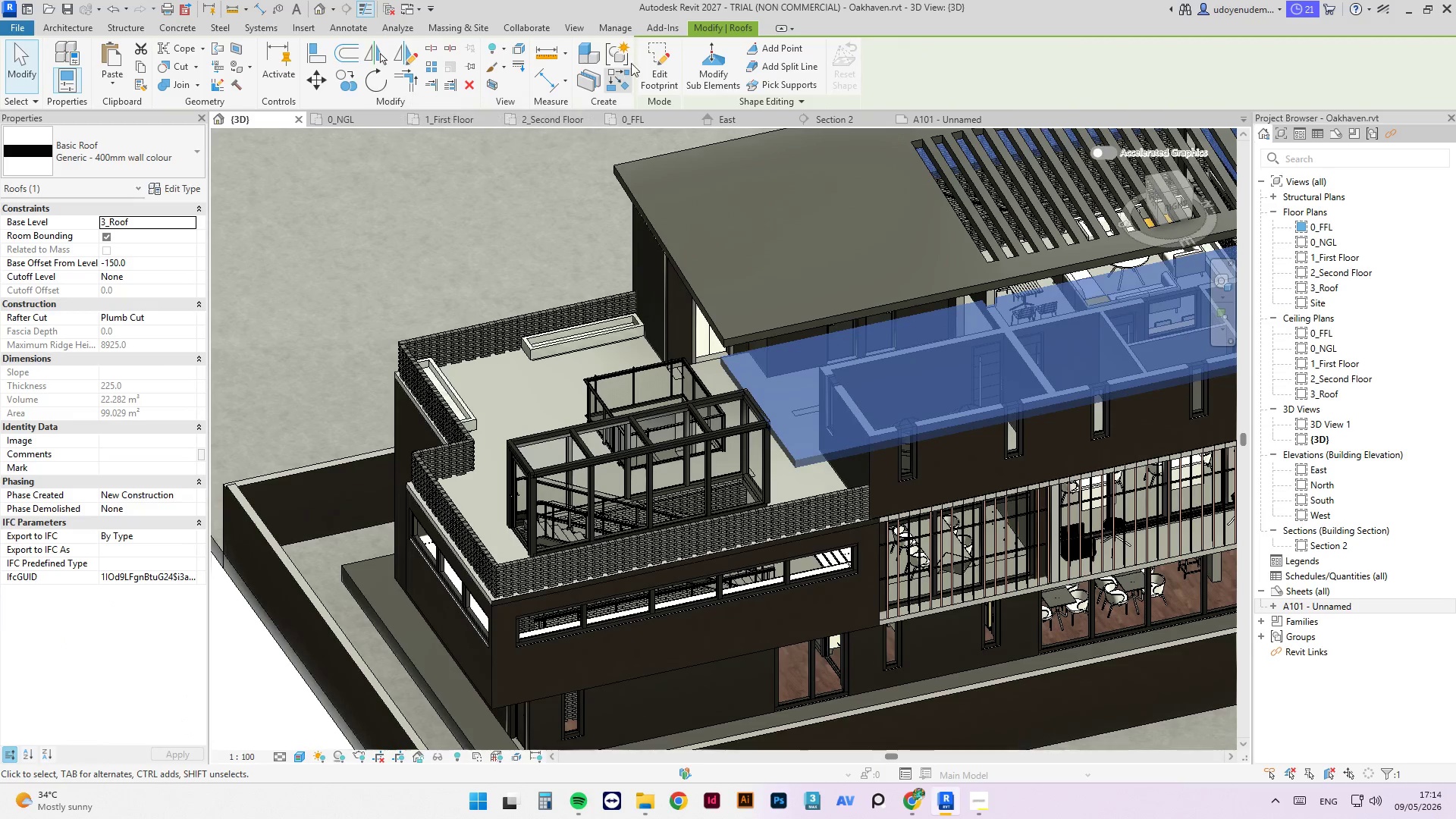 
scroll: coordinate [844, 433], scroll_direction: up, amount: 3.0
 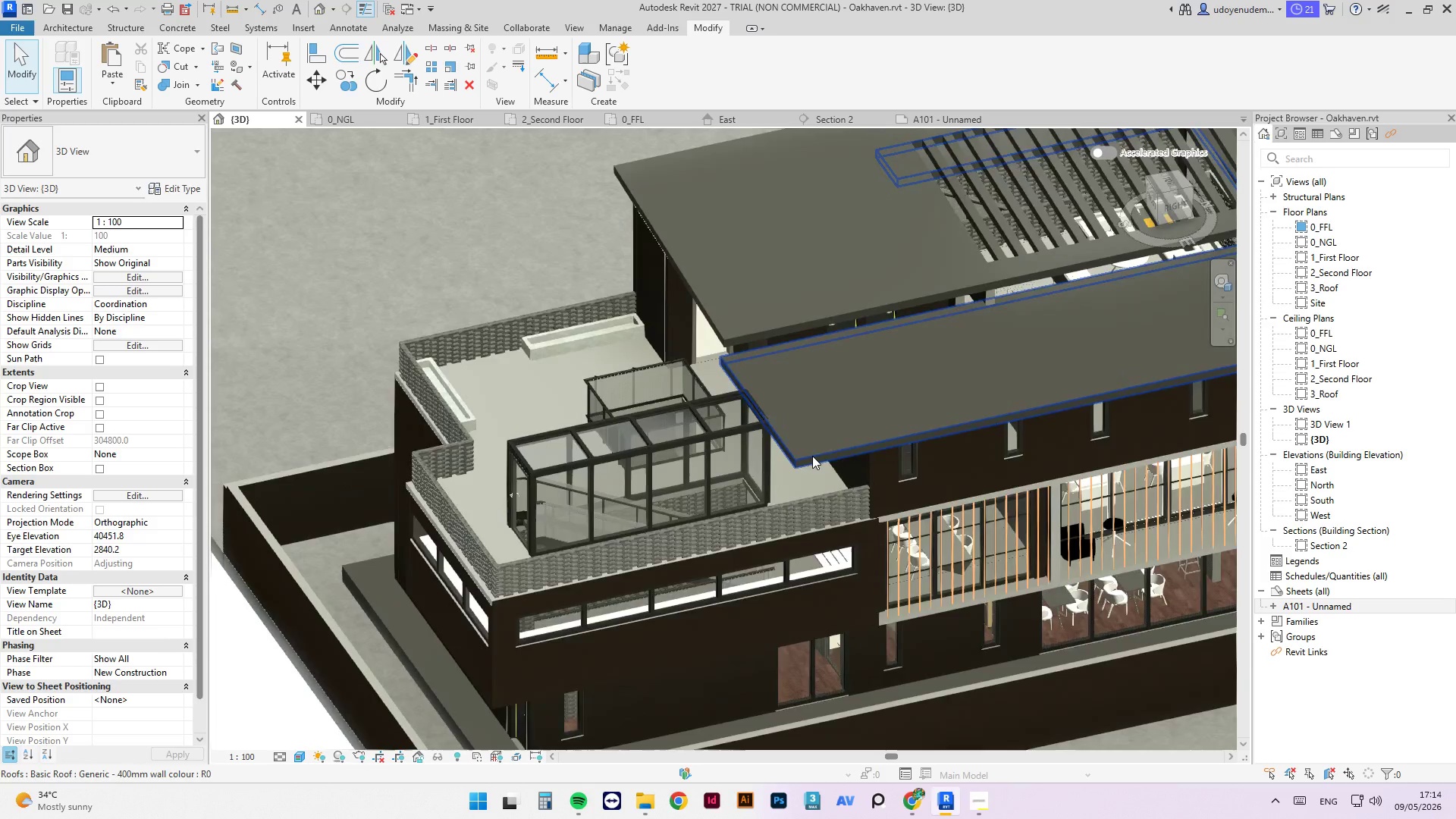 
left_click([664, 52])
 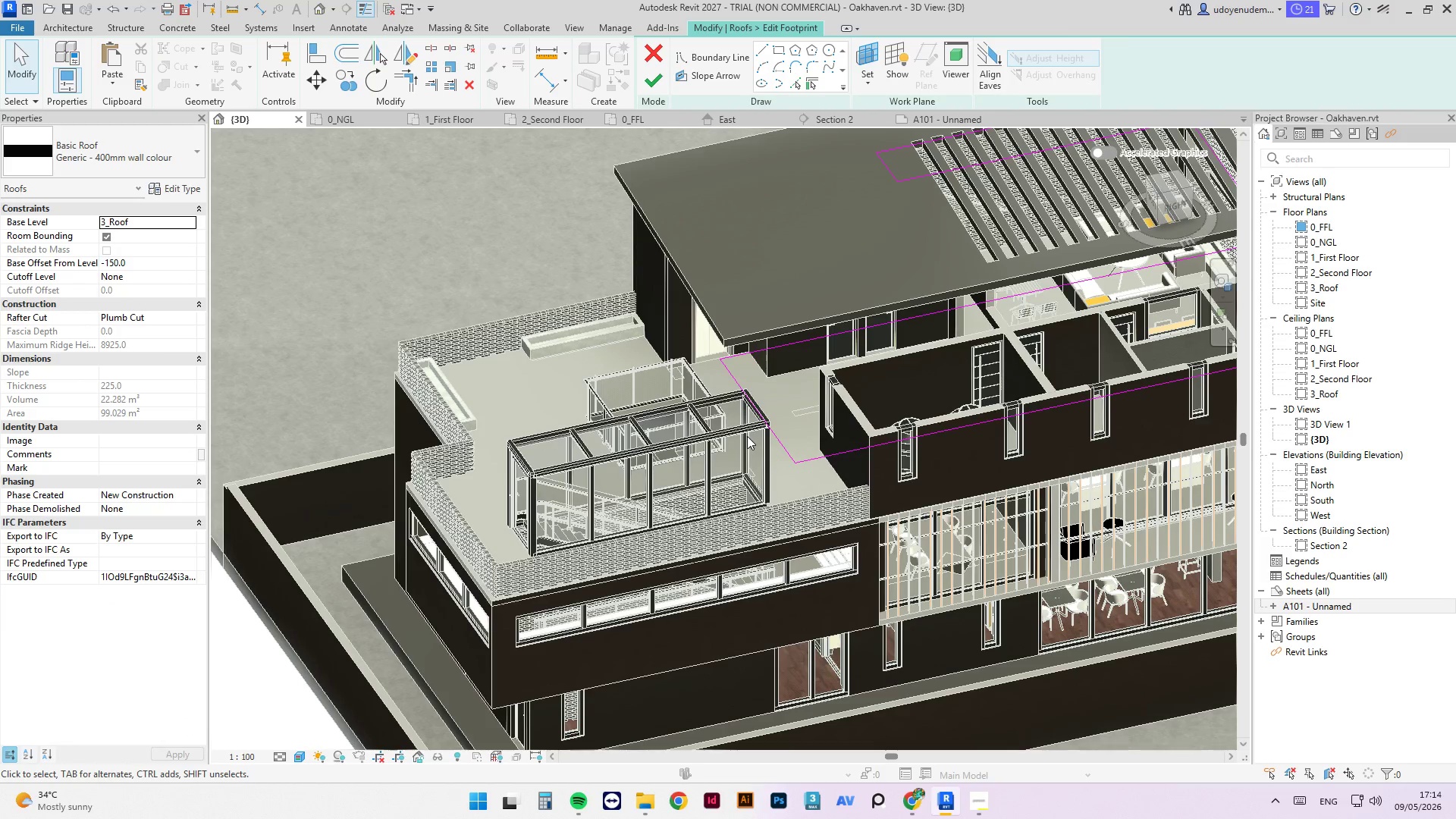 
key(A)
 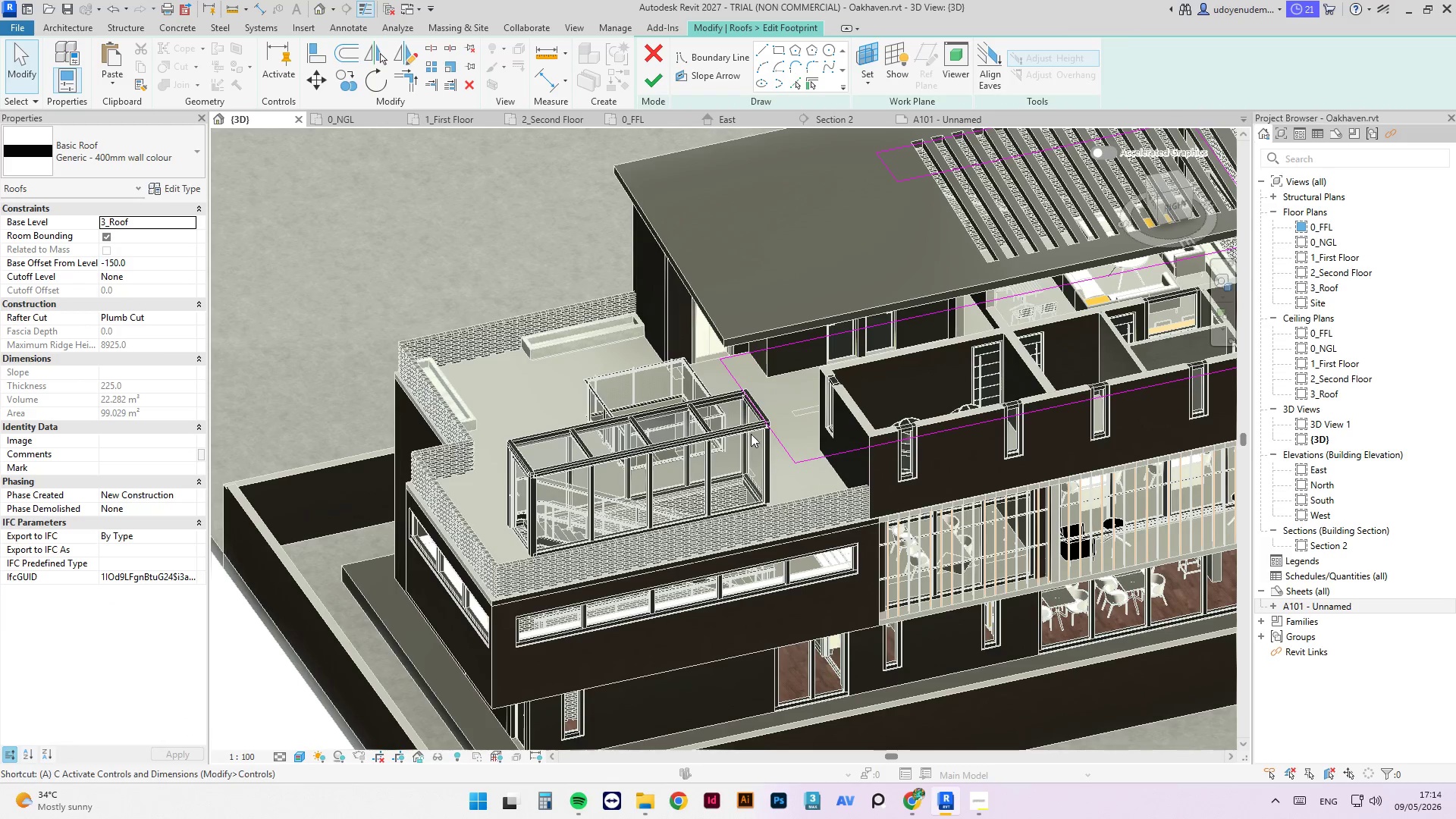 
key(L)
 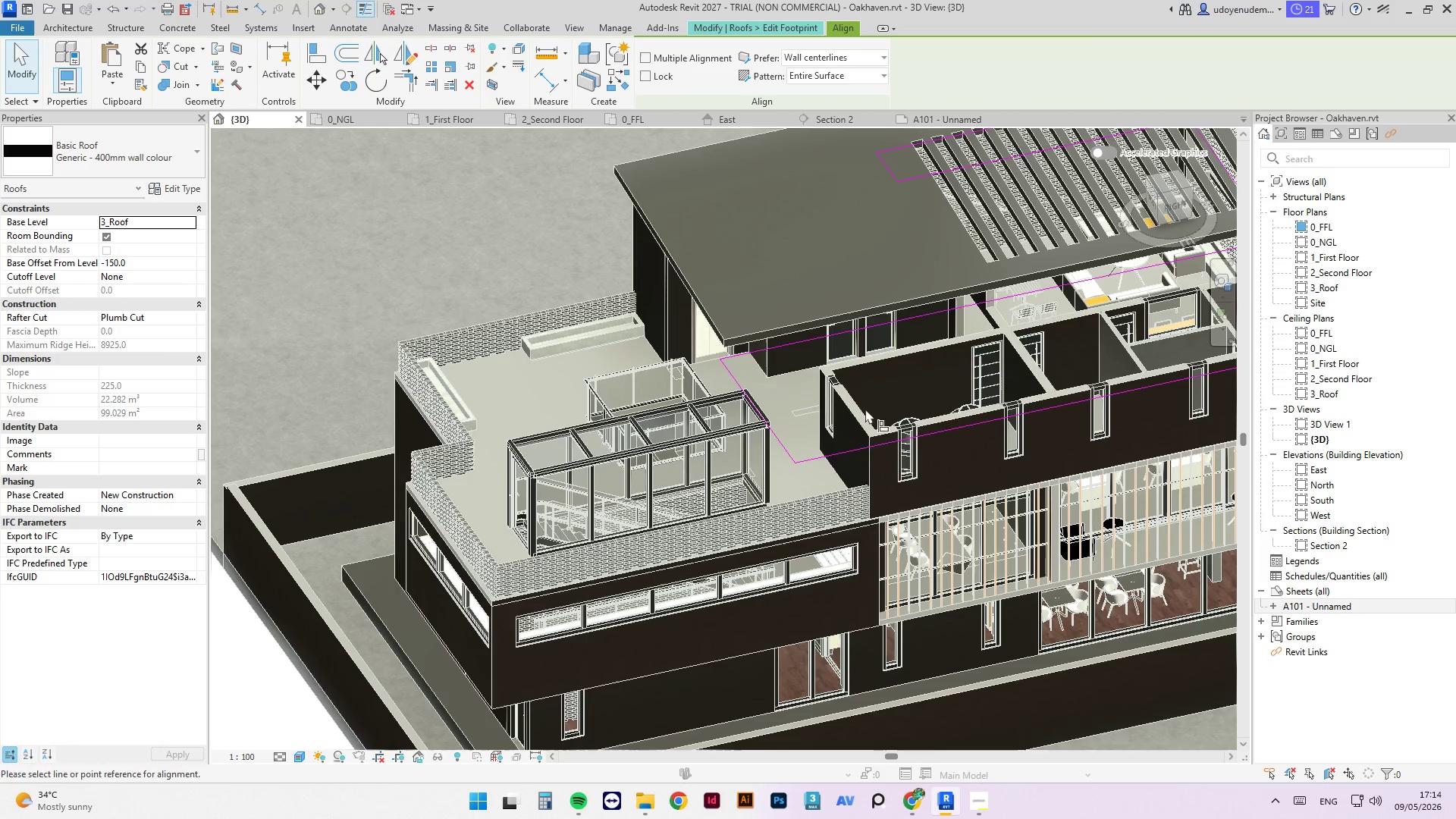 
scroll: coordinate [853, 417], scroll_direction: up, amount: 3.0
 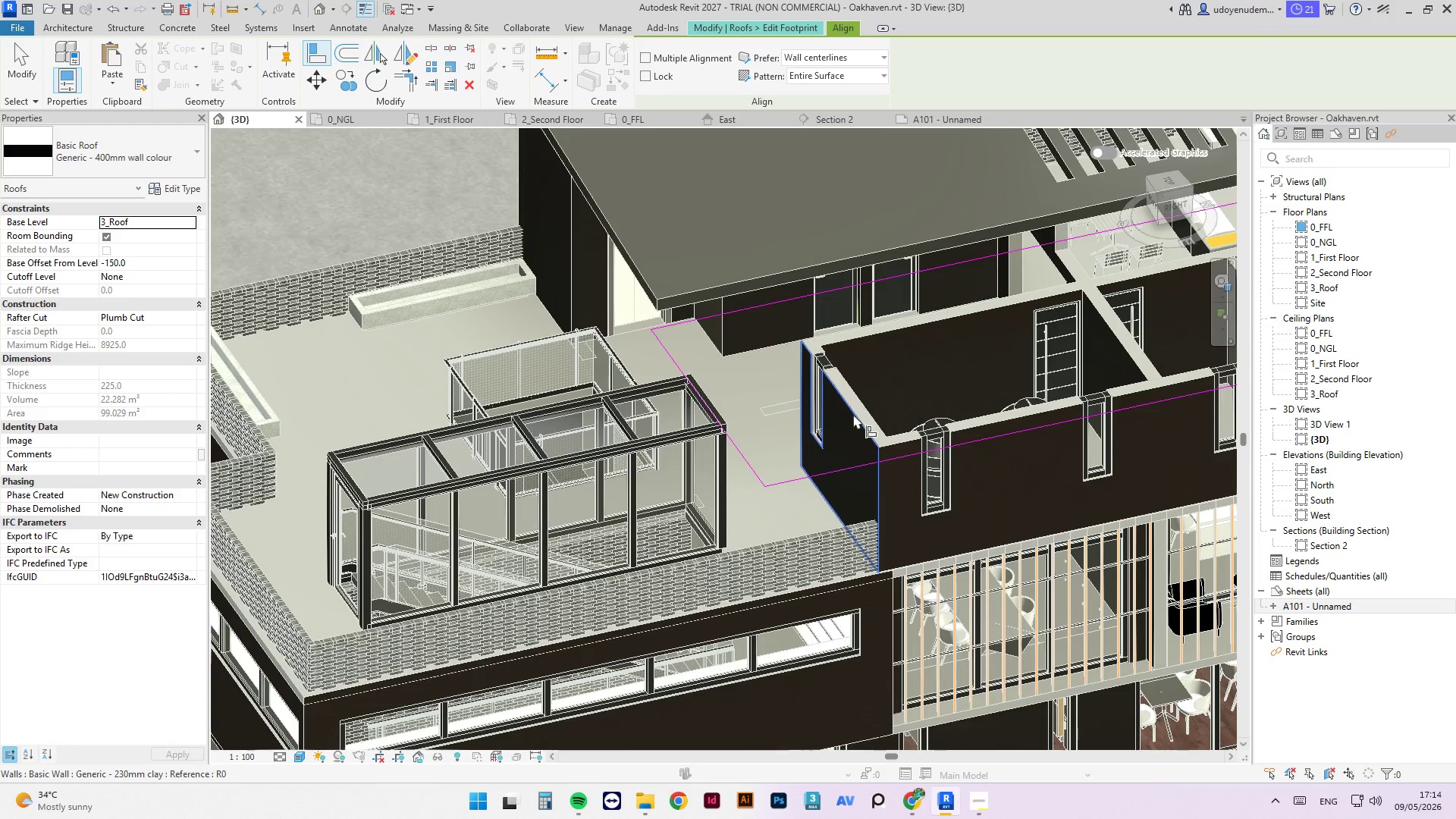 
left_click([853, 414])
 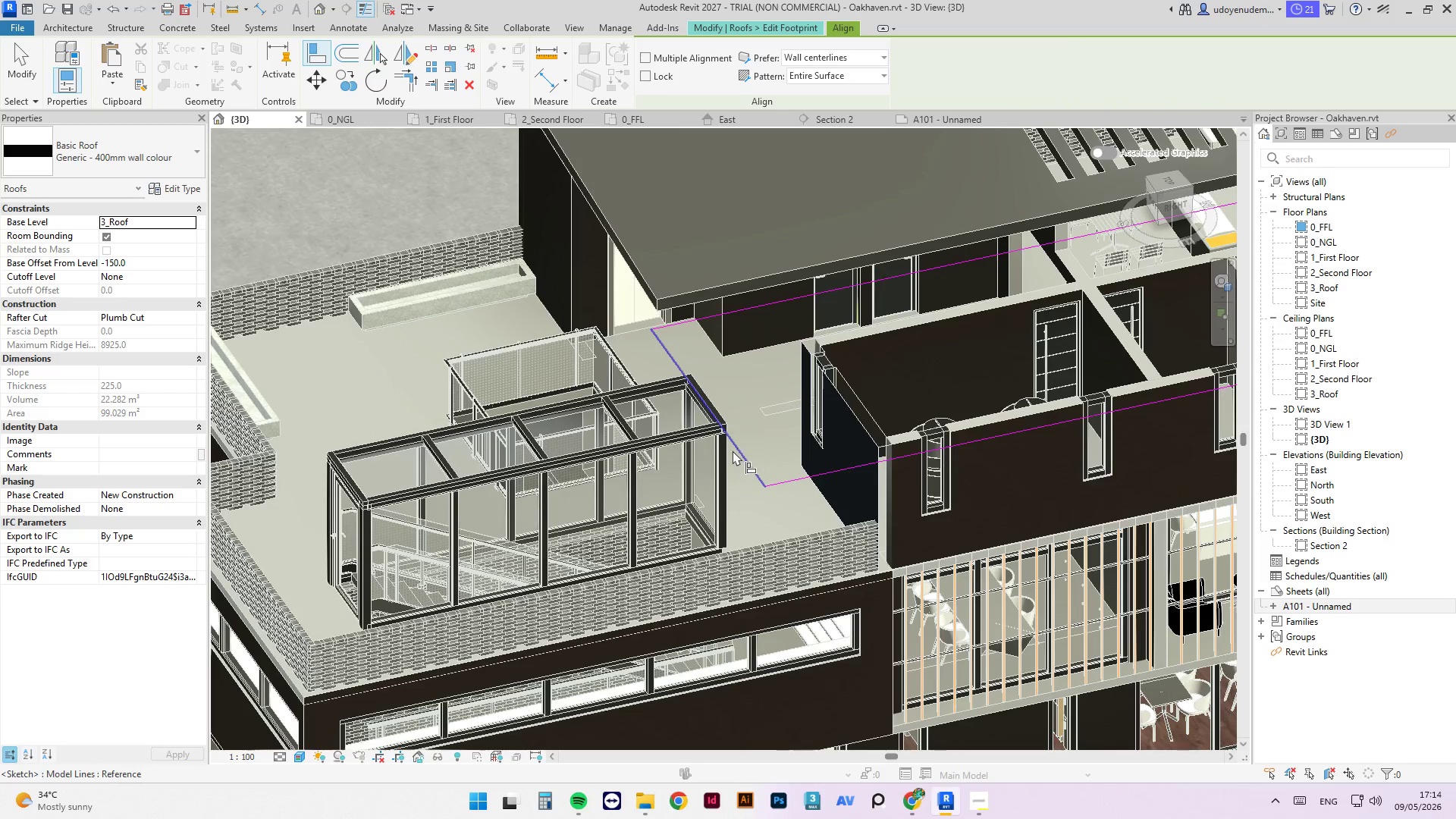 
left_click([733, 450])
 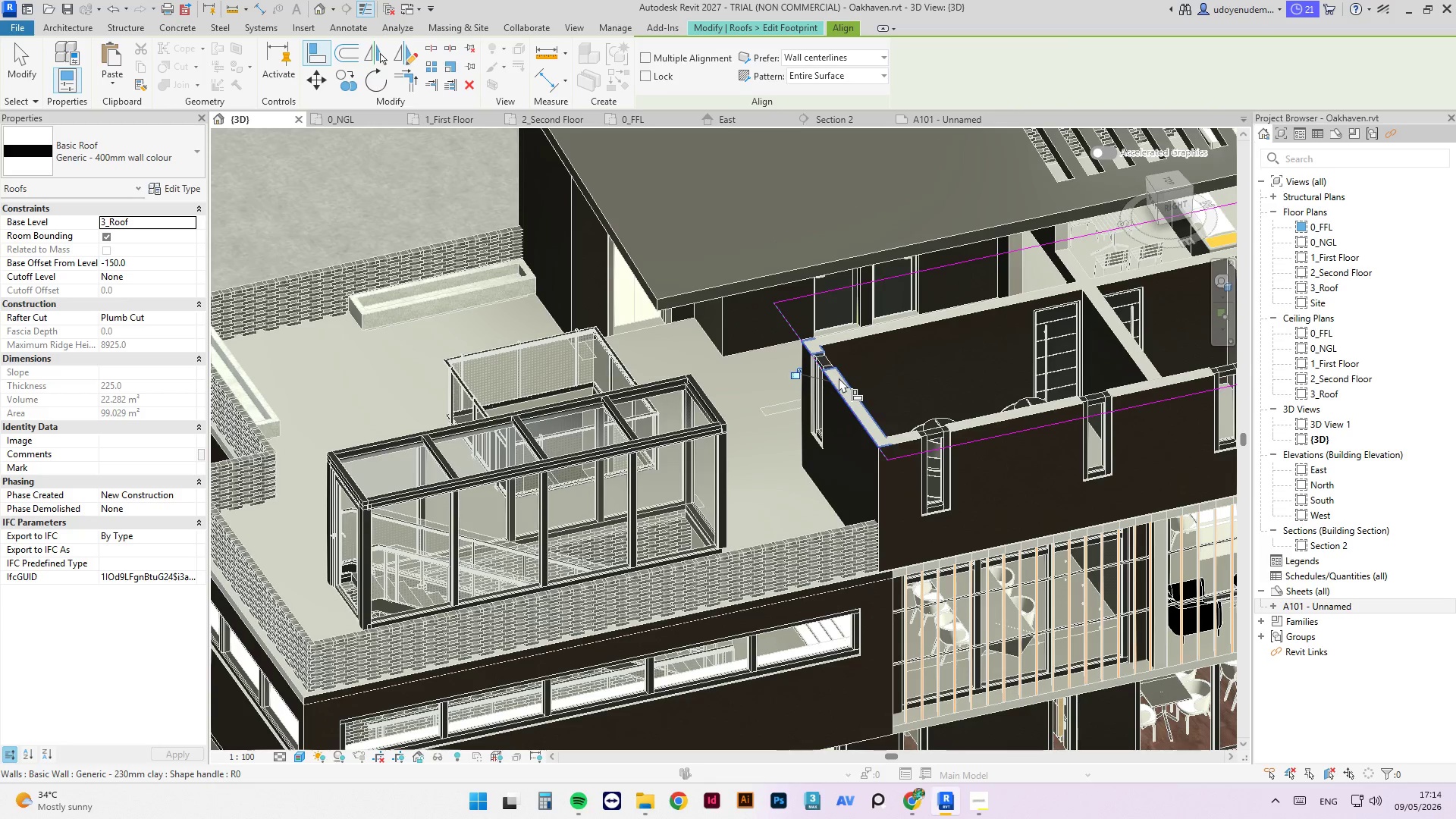 
key(Escape)
type(MD)
 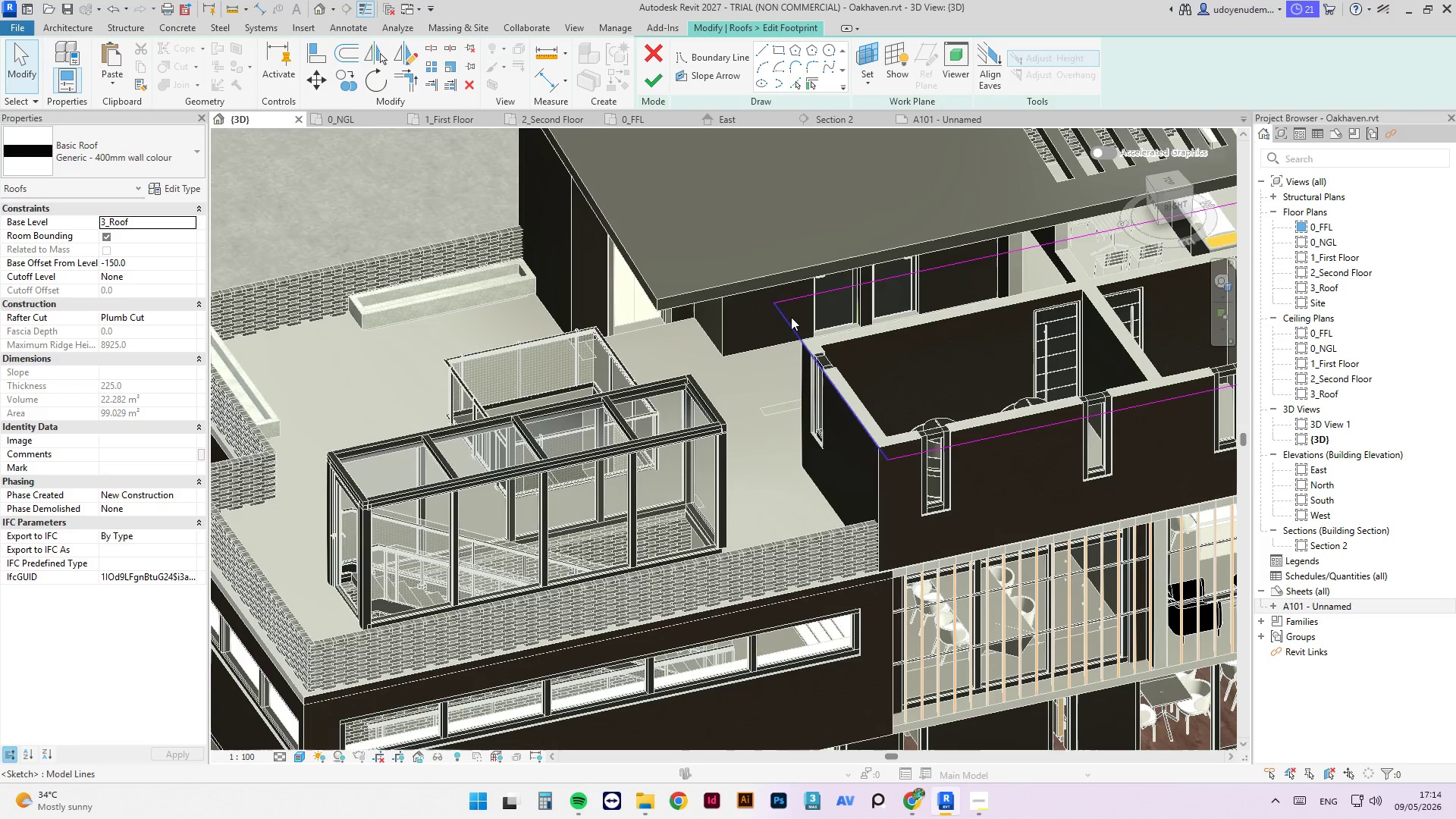 
left_click([791, 317])
 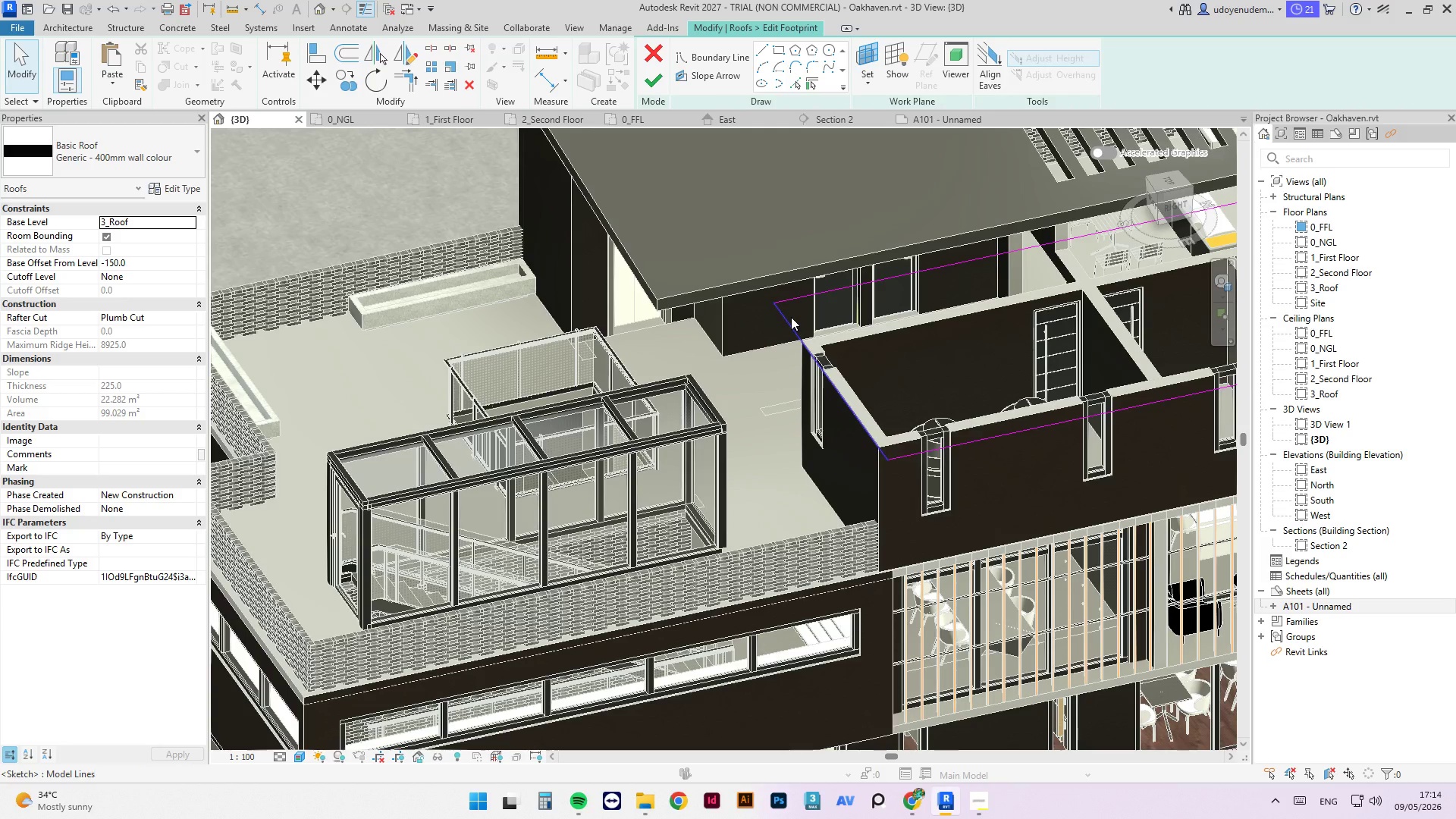 
scroll: coordinate [798, 344], scroll_direction: up, amount: 2.0
 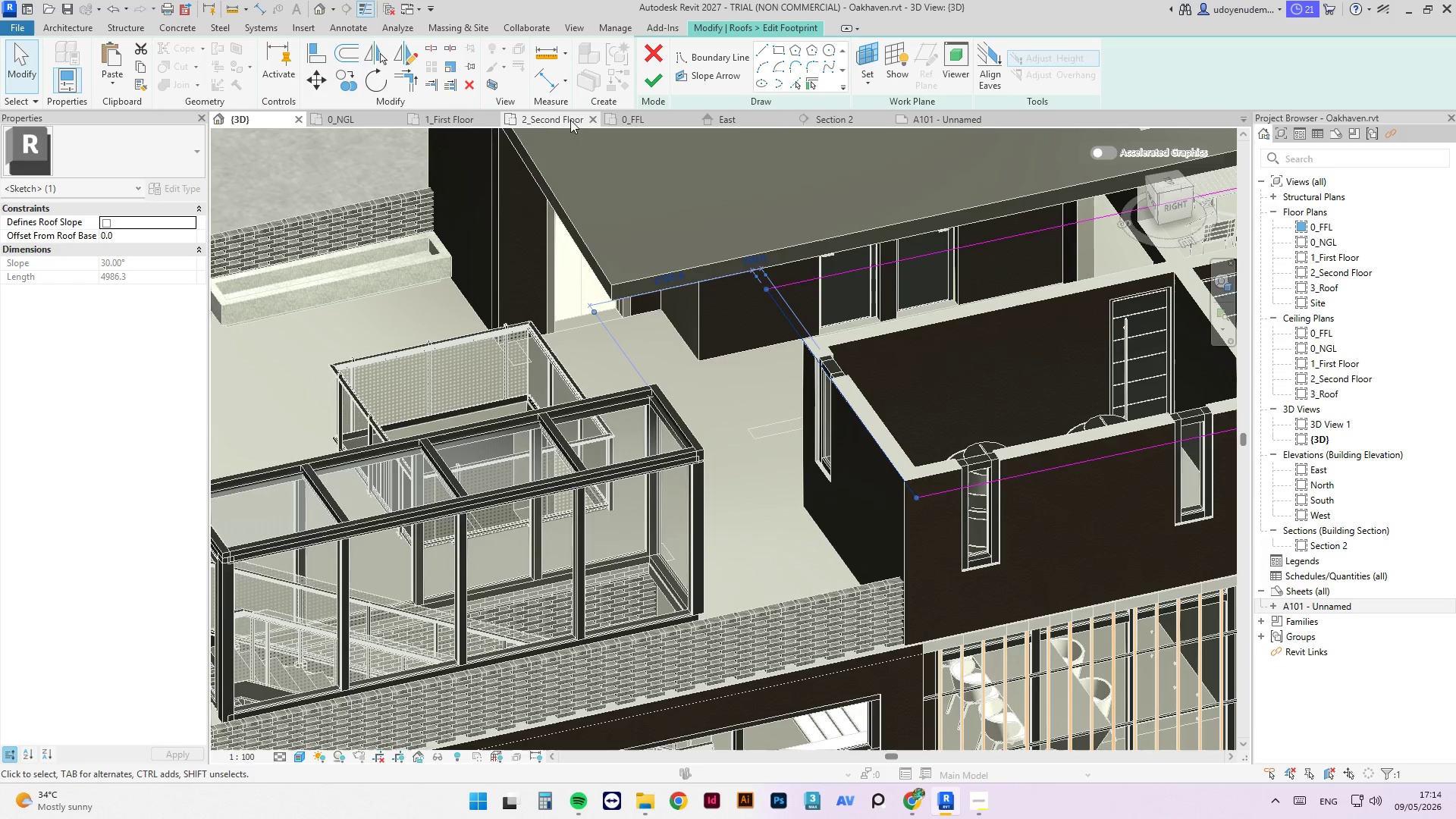 
left_click([466, 124])
 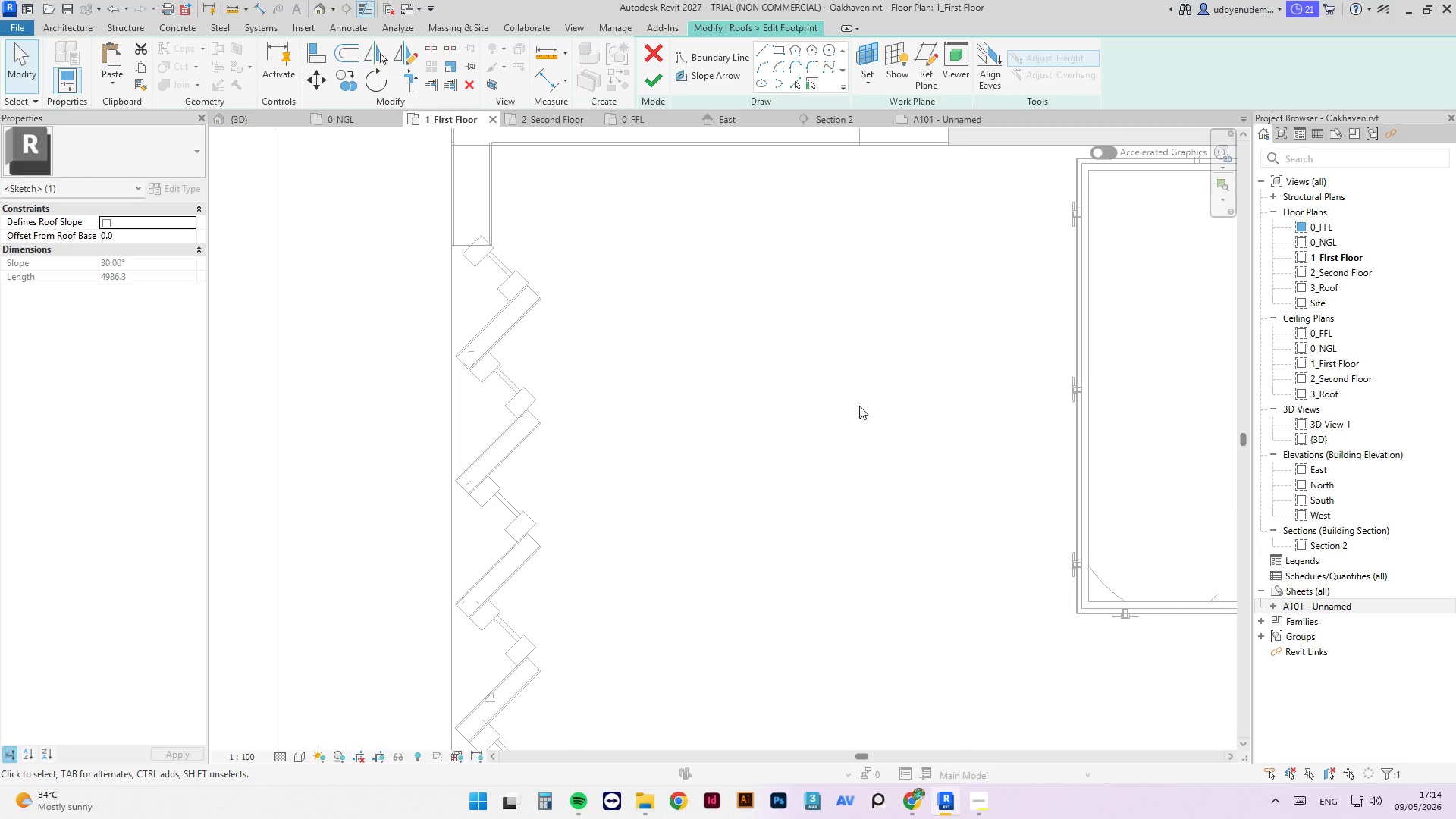 
scroll: coordinate [752, 236], scroll_direction: down, amount: 15.0
 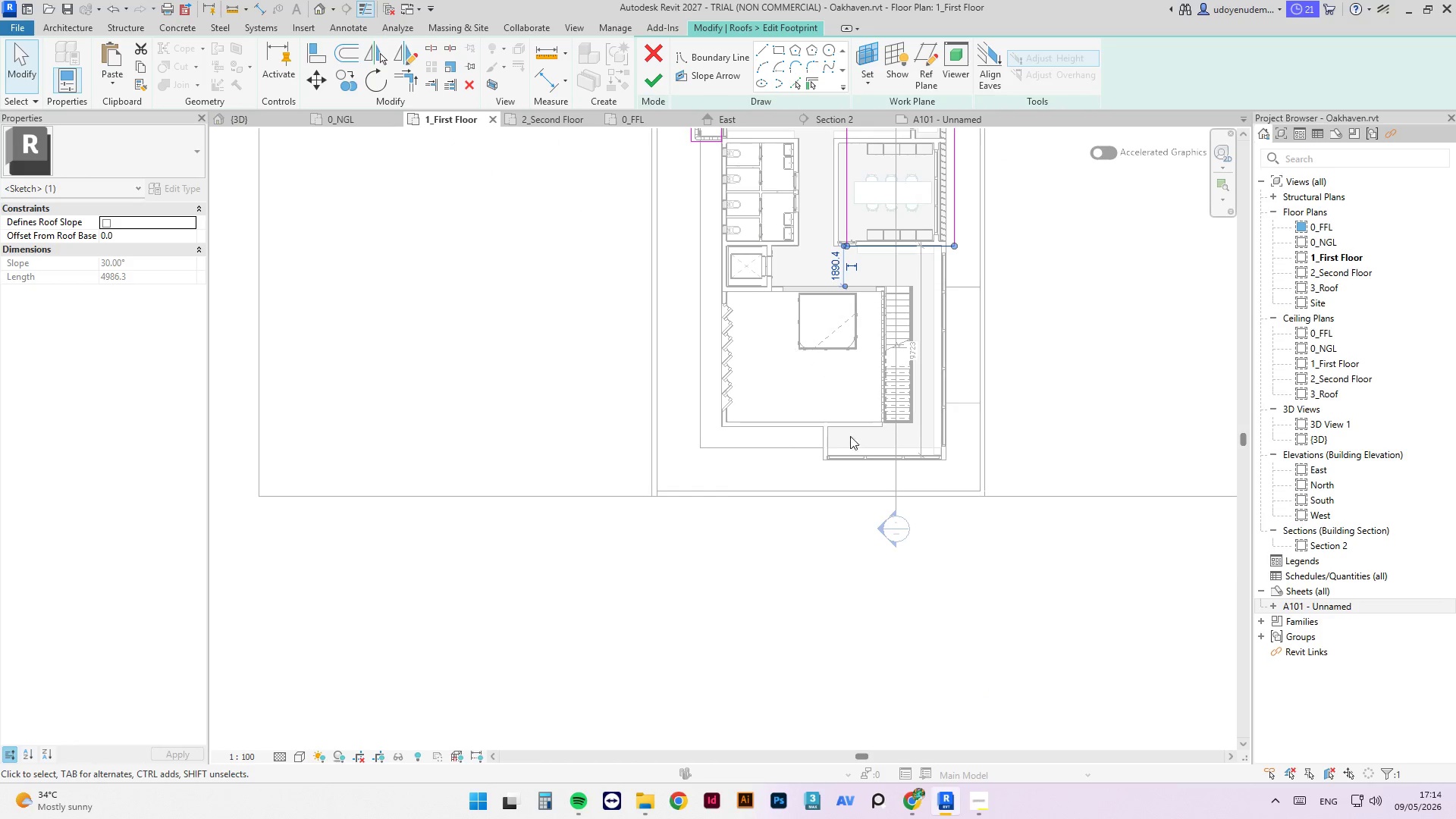 
scroll: coordinate [852, 427], scroll_direction: up, amount: 8.0
 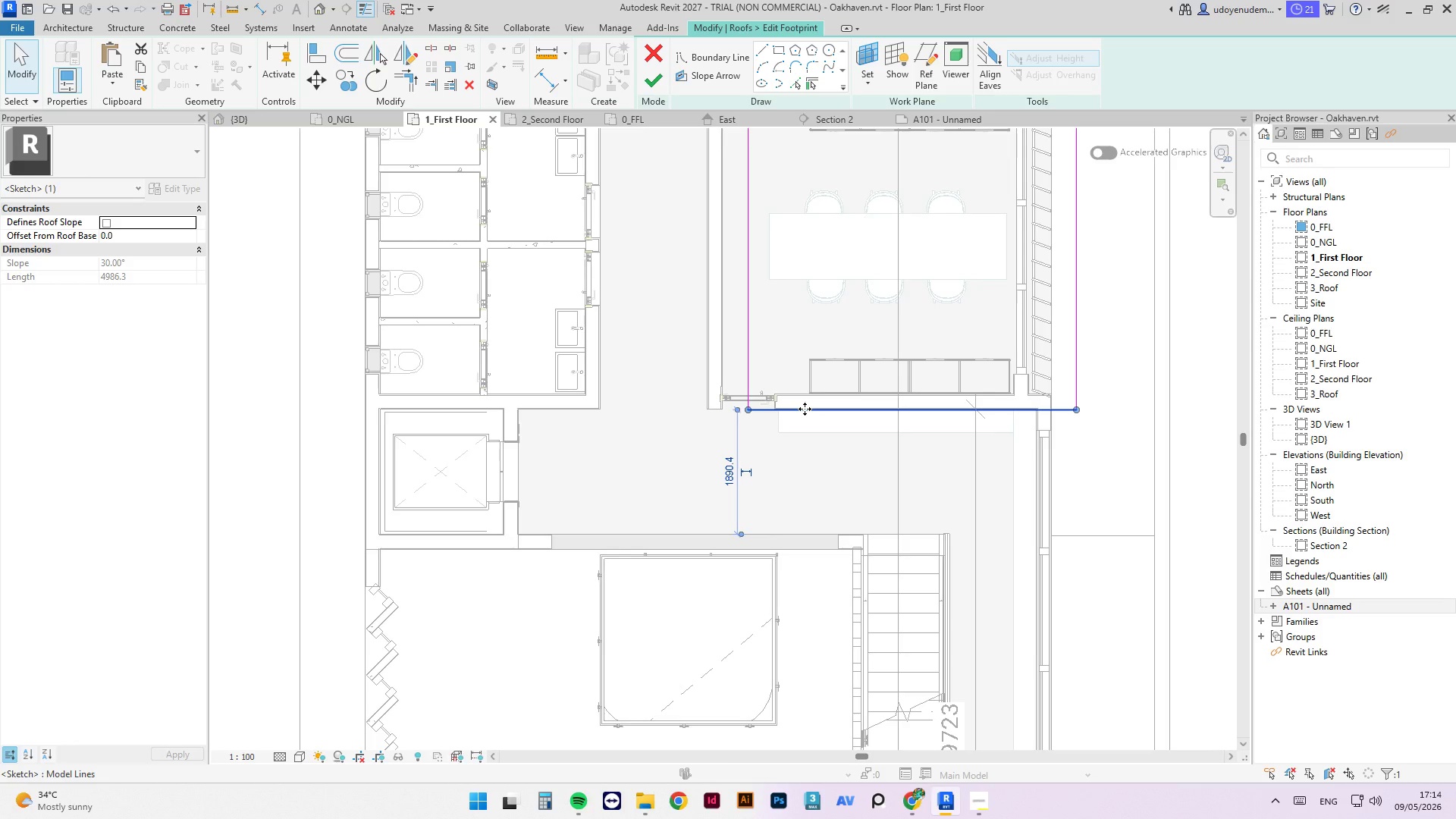 
left_click_drag(start_coordinate=[805, 409], to_coordinate=[796, 435])
 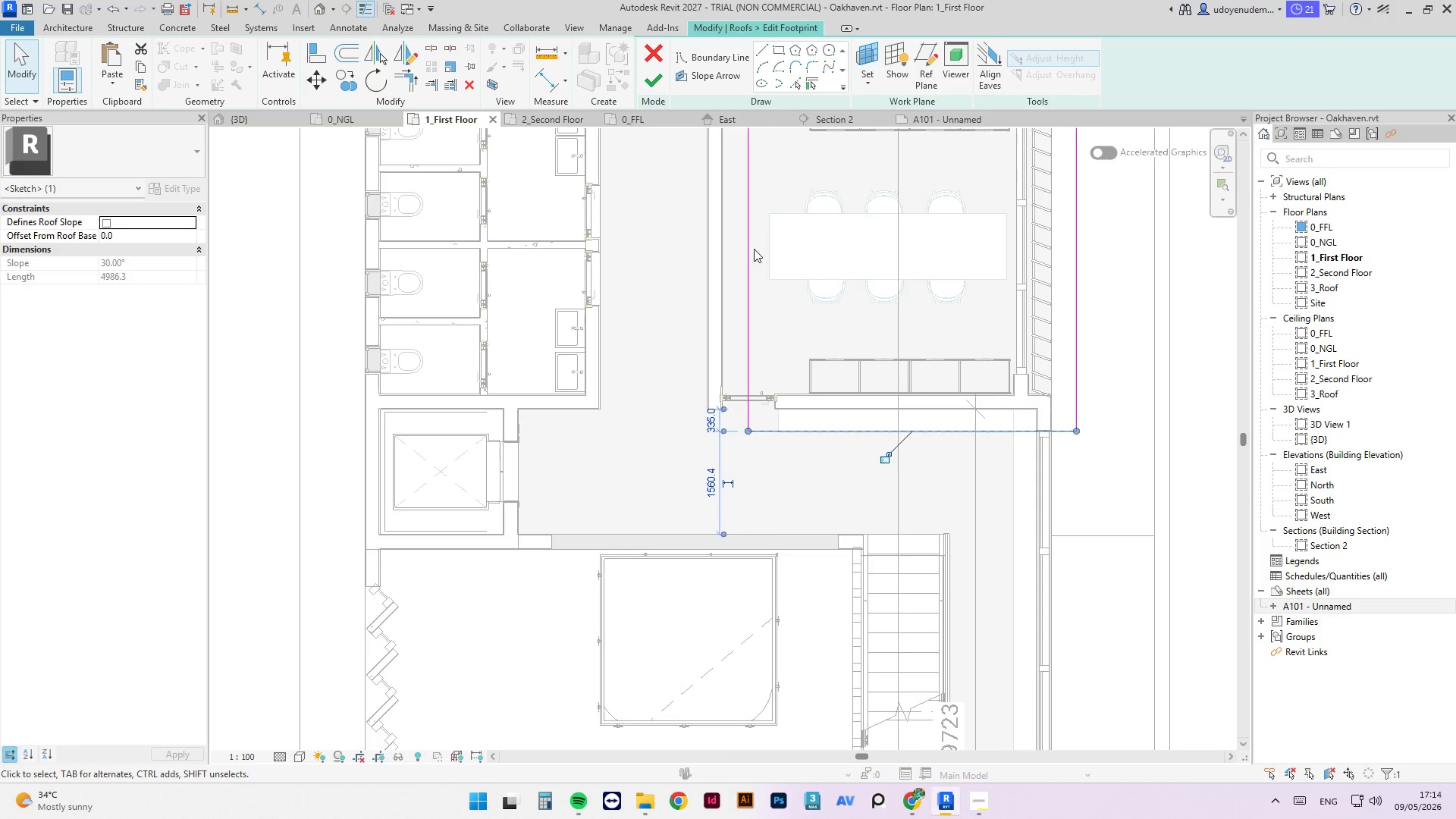 
left_click([657, 86])
 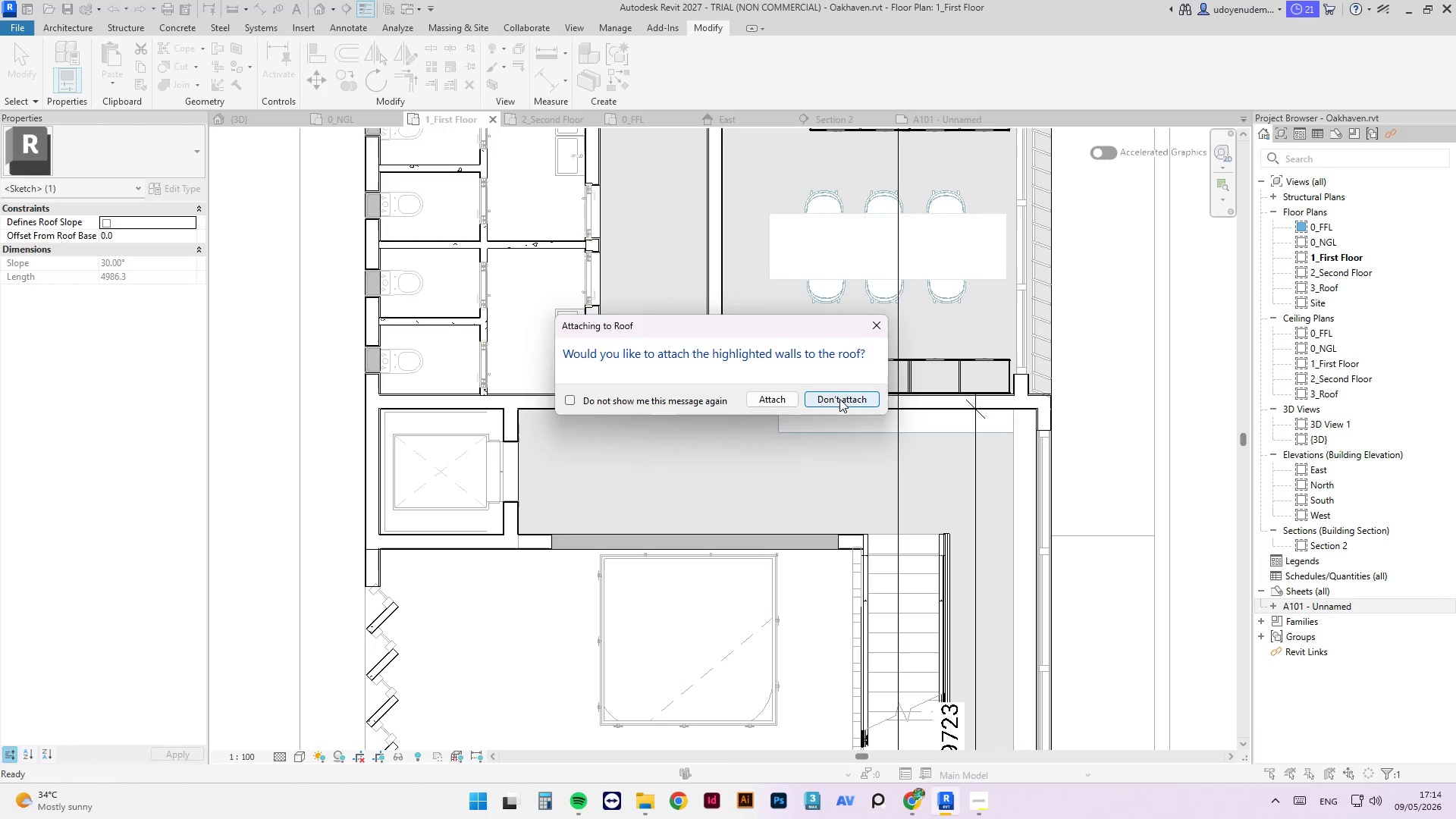 
left_click([839, 399])
 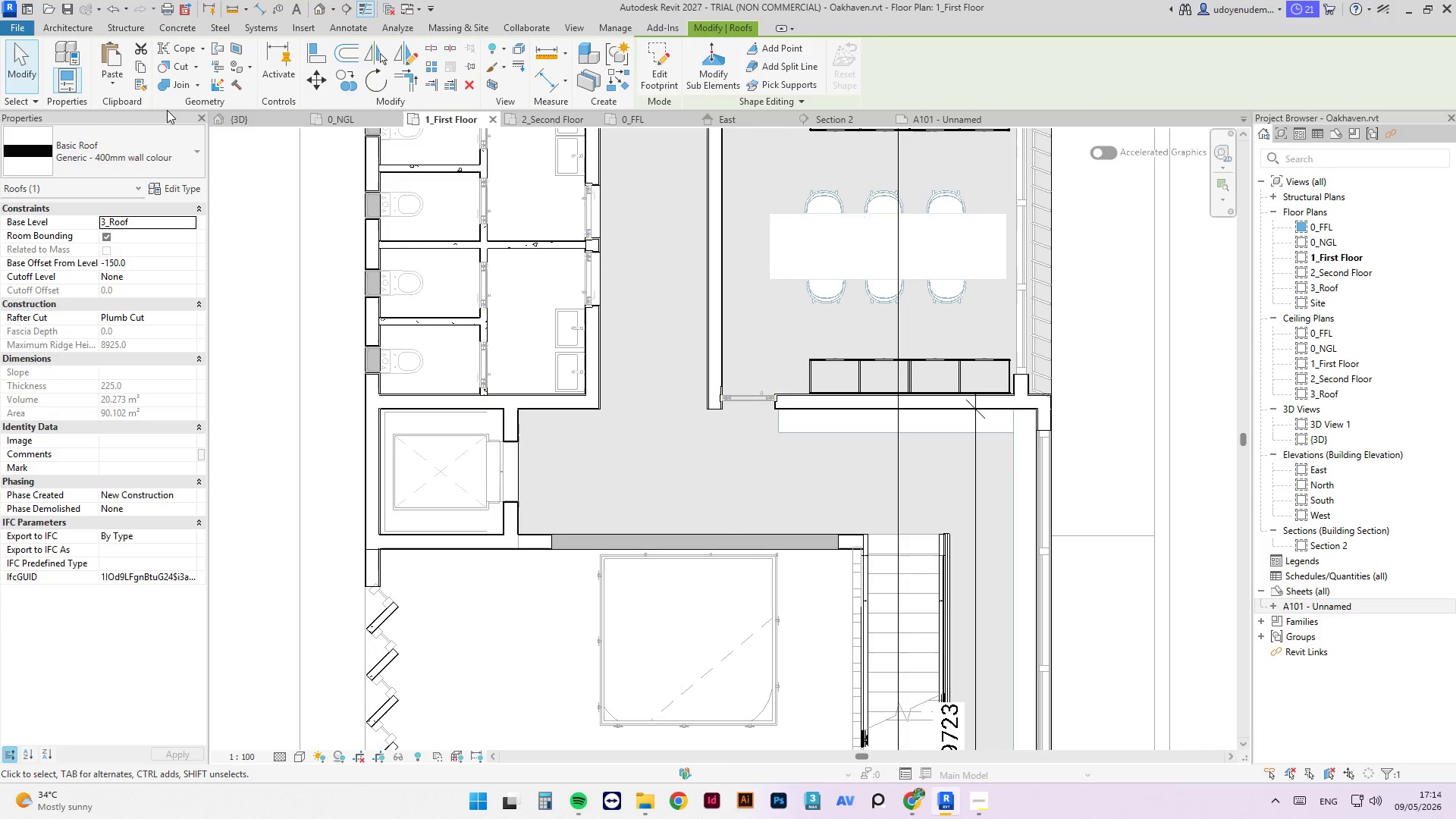 
left_click([239, 116])
 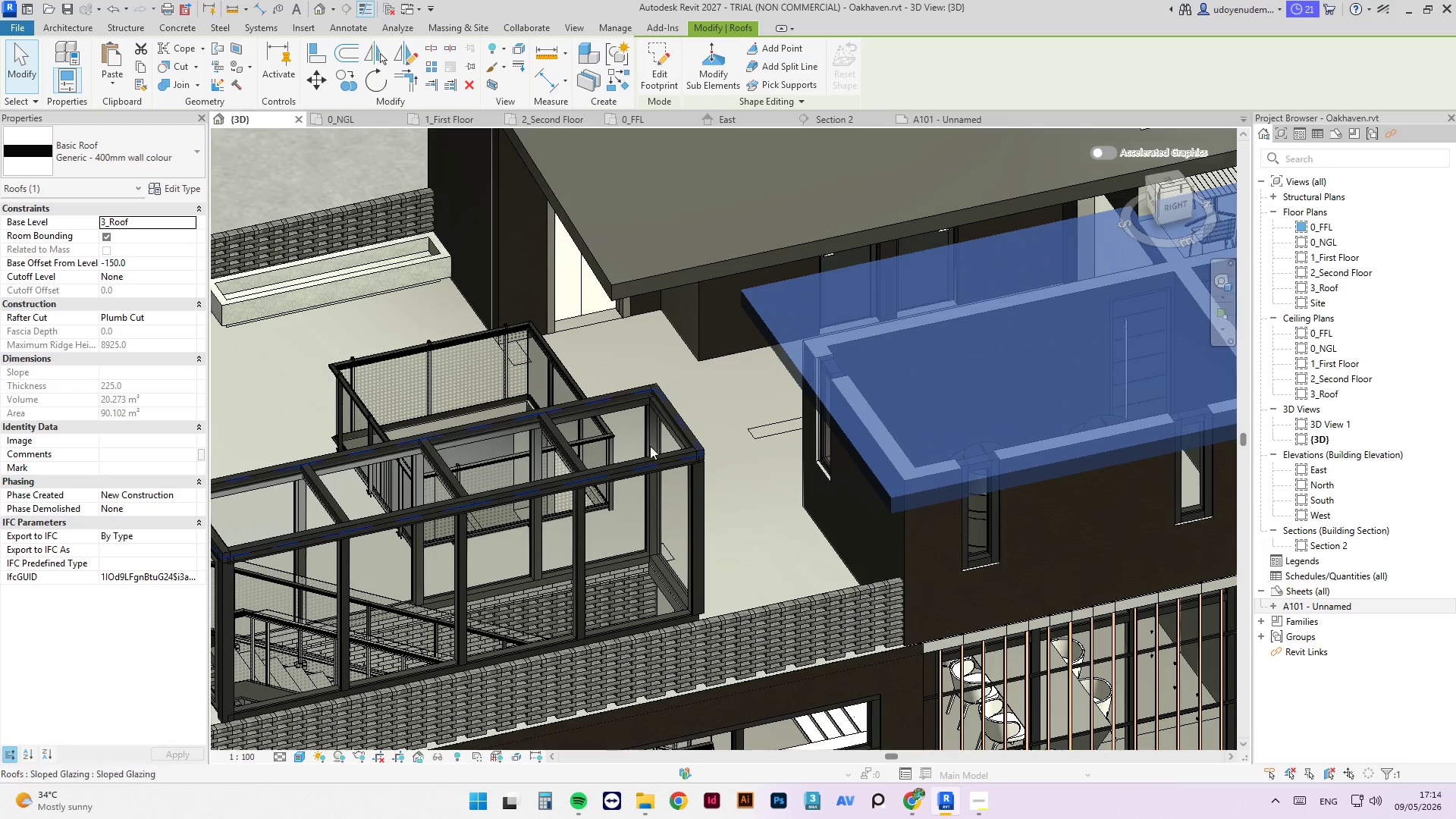 
scroll: coordinate [625, 406], scroll_direction: down, amount: 10.0
 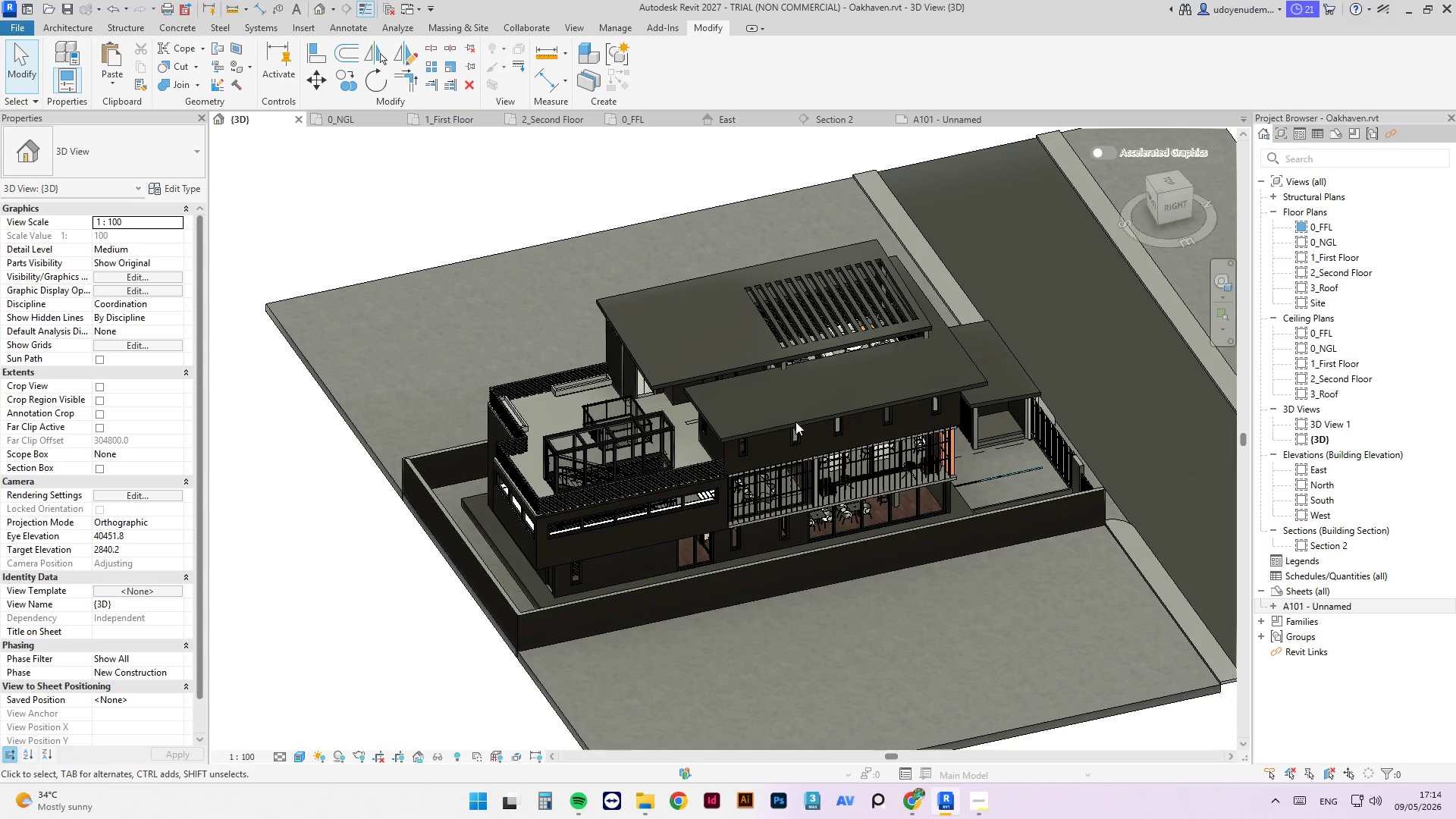 
scroll: coordinate [552, 410], scroll_direction: up, amount: 4.0
 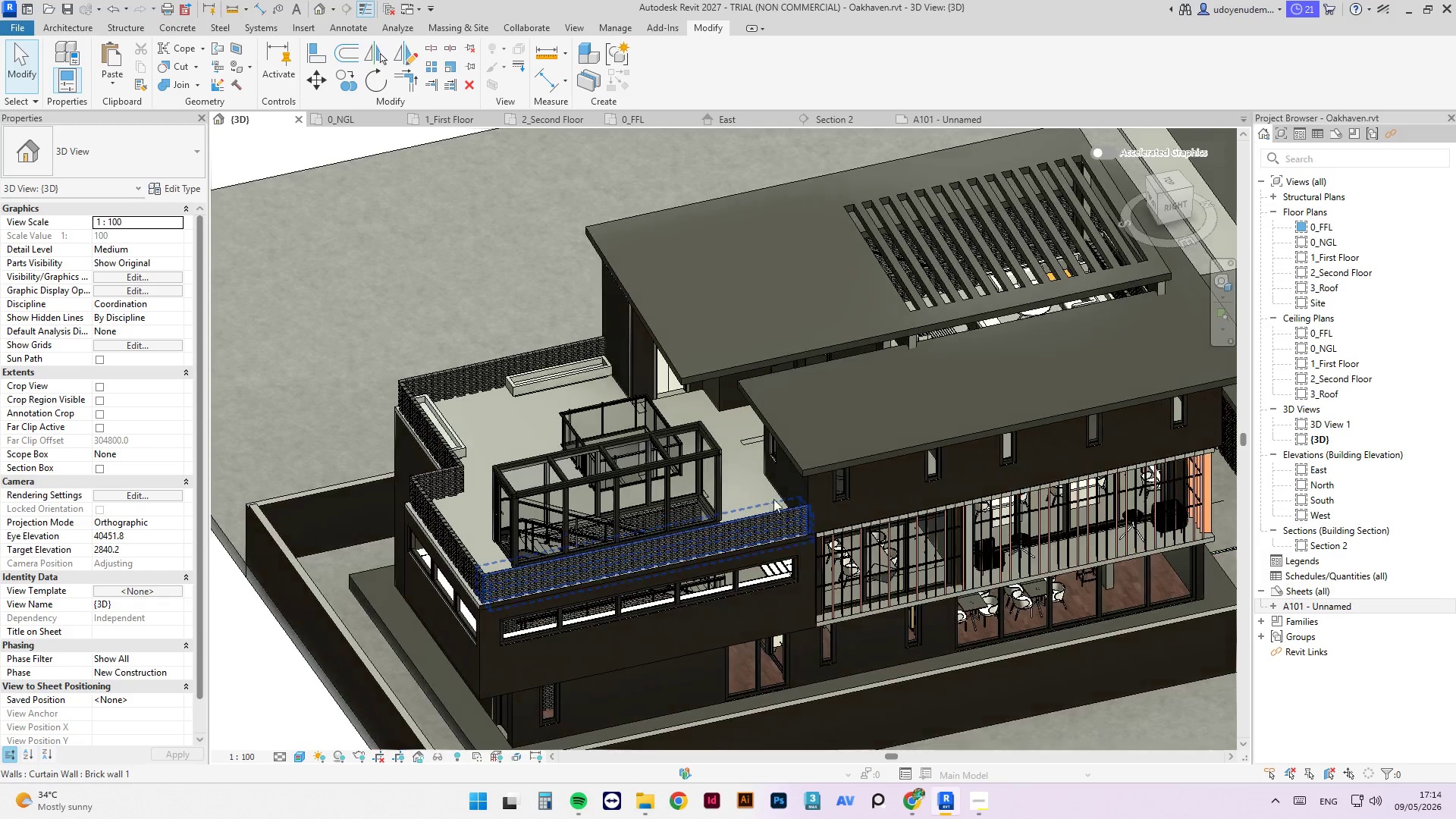 
scroll: coordinate [751, 435], scroll_direction: down, amount: 1.0
 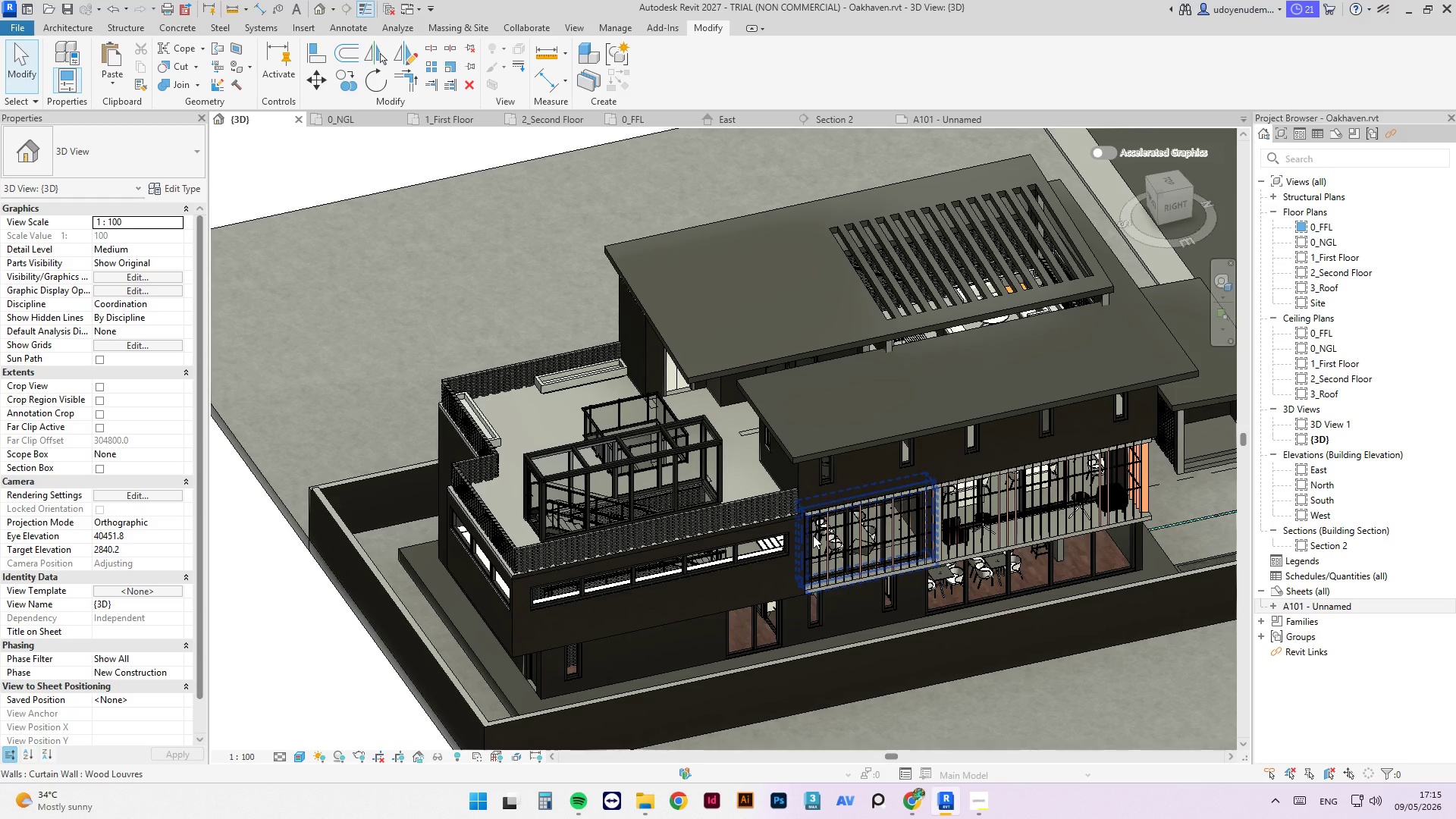 
wait(46.9)
 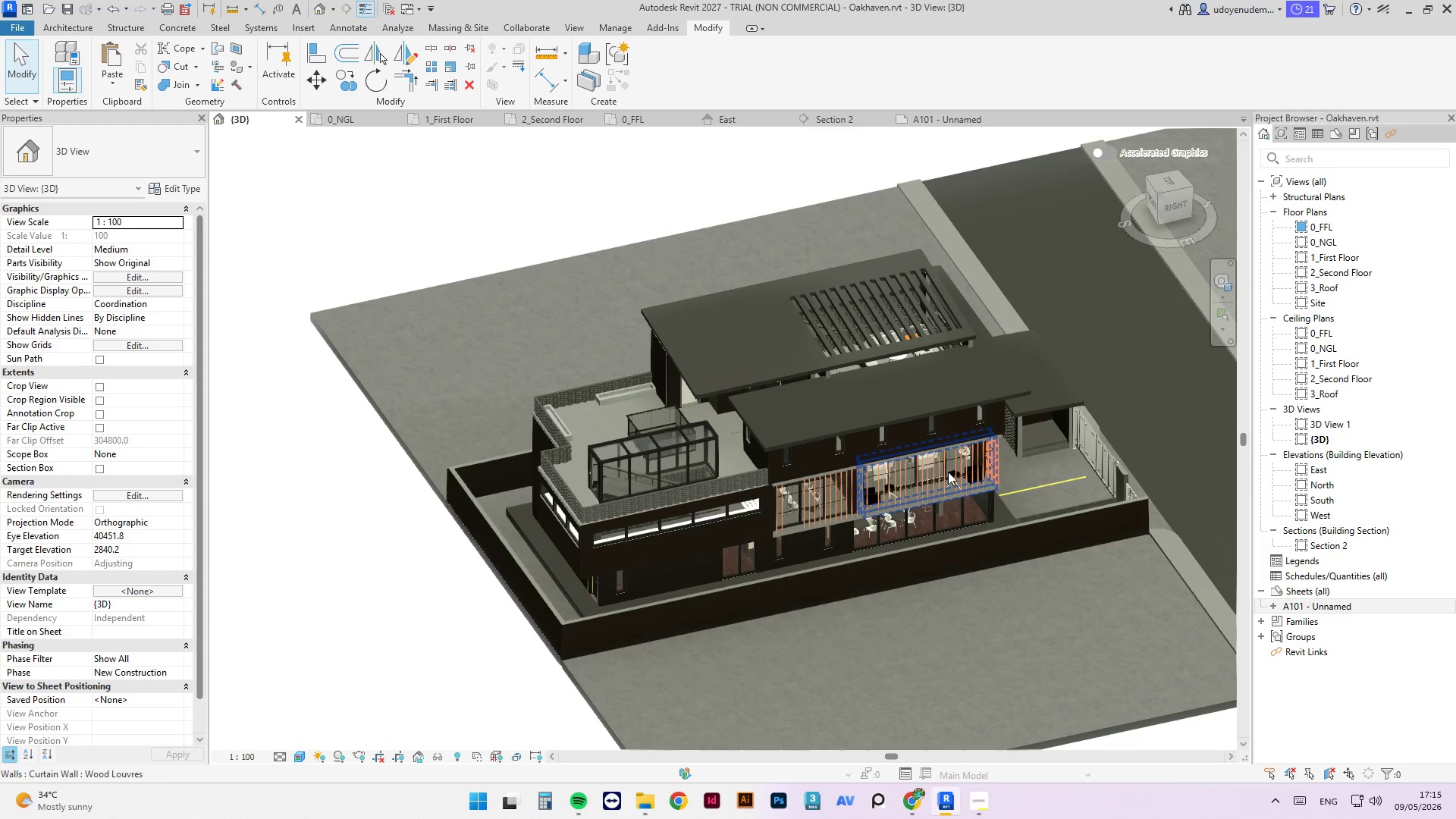 
hold_key(key=ShiftLeft, duration=6.38)
 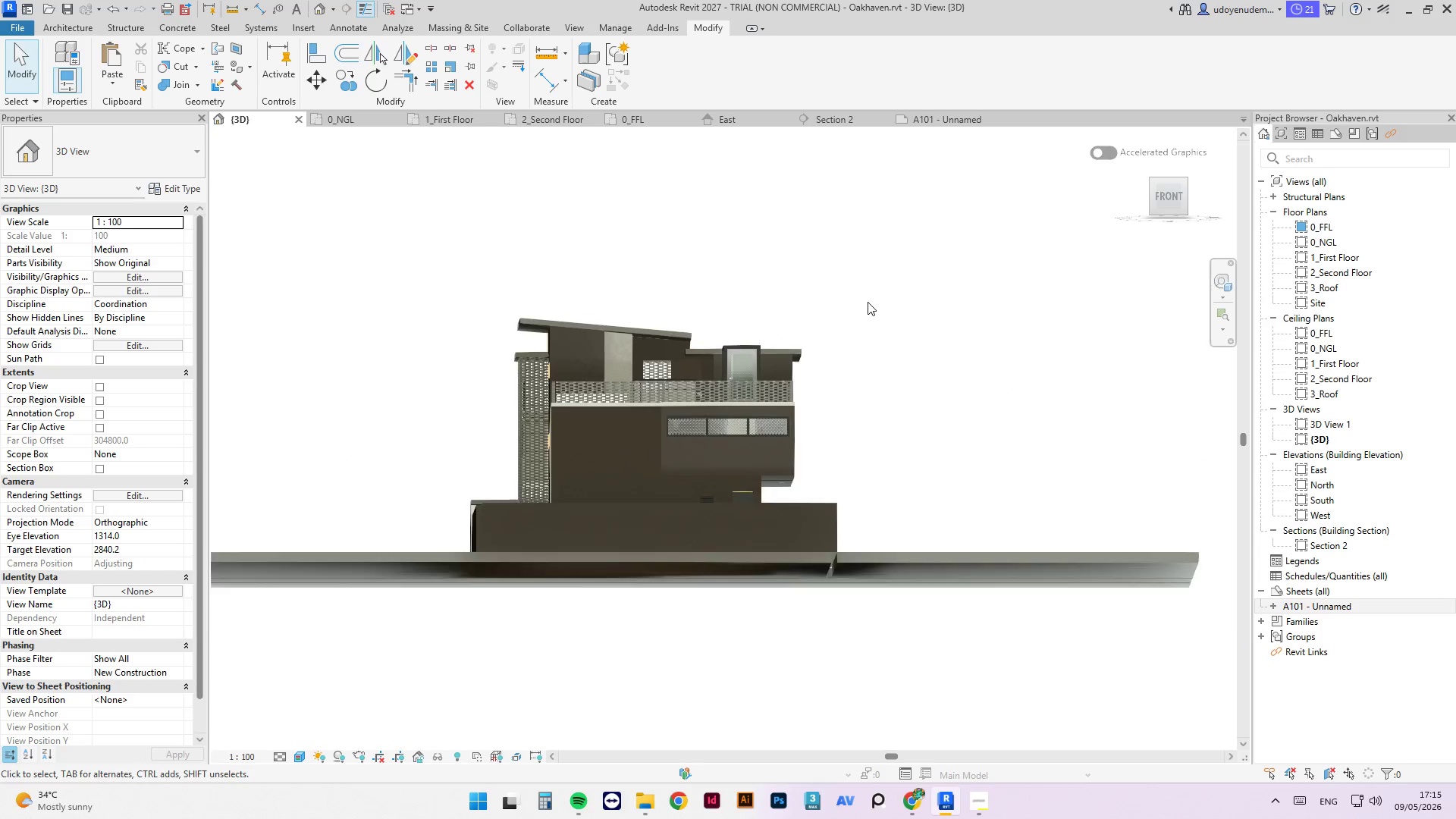 
scroll: coordinate [710, 441], scroll_direction: down, amount: 3.0
 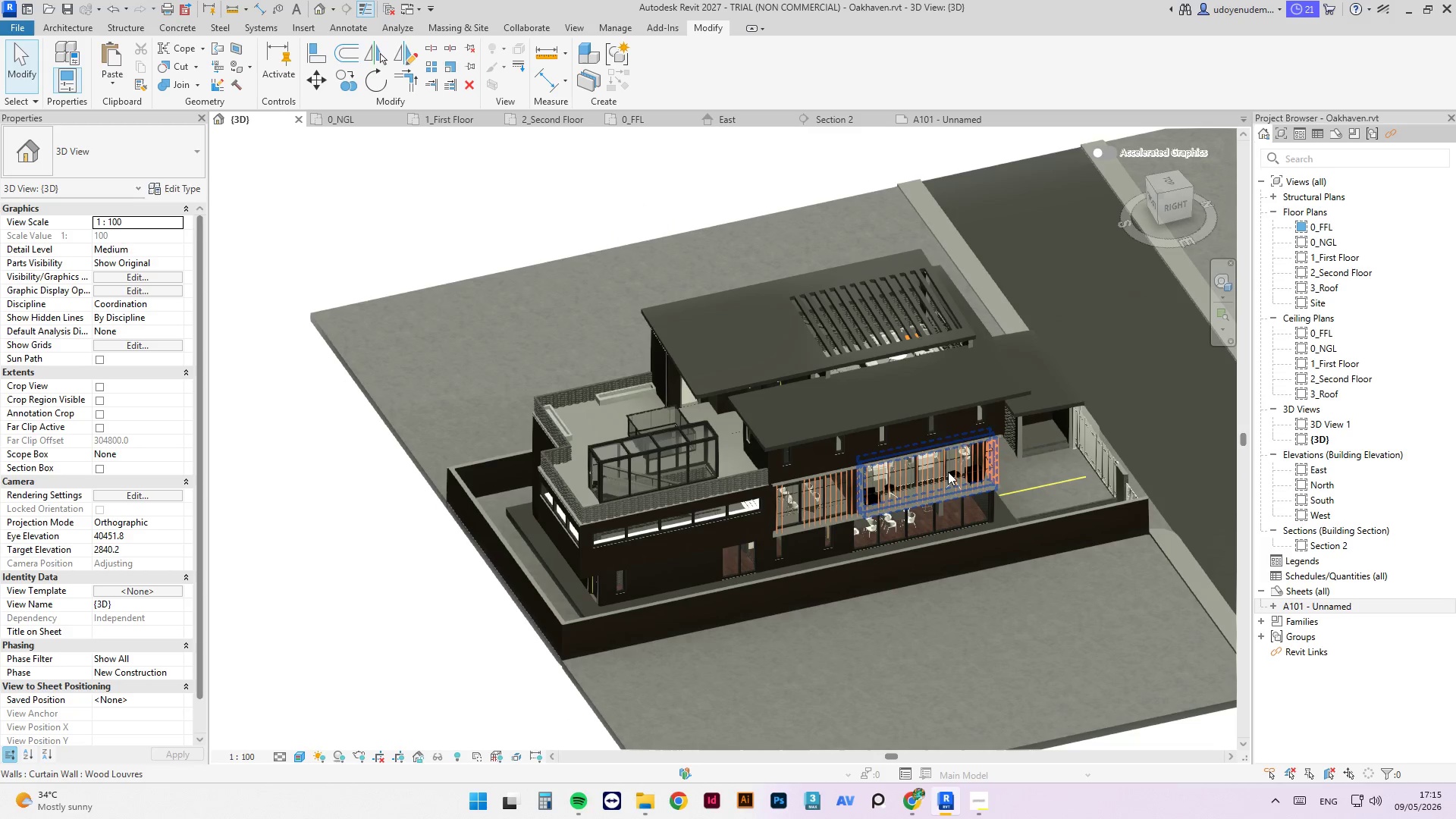 
hold_key(key=ShiftLeft, duration=13.52)
 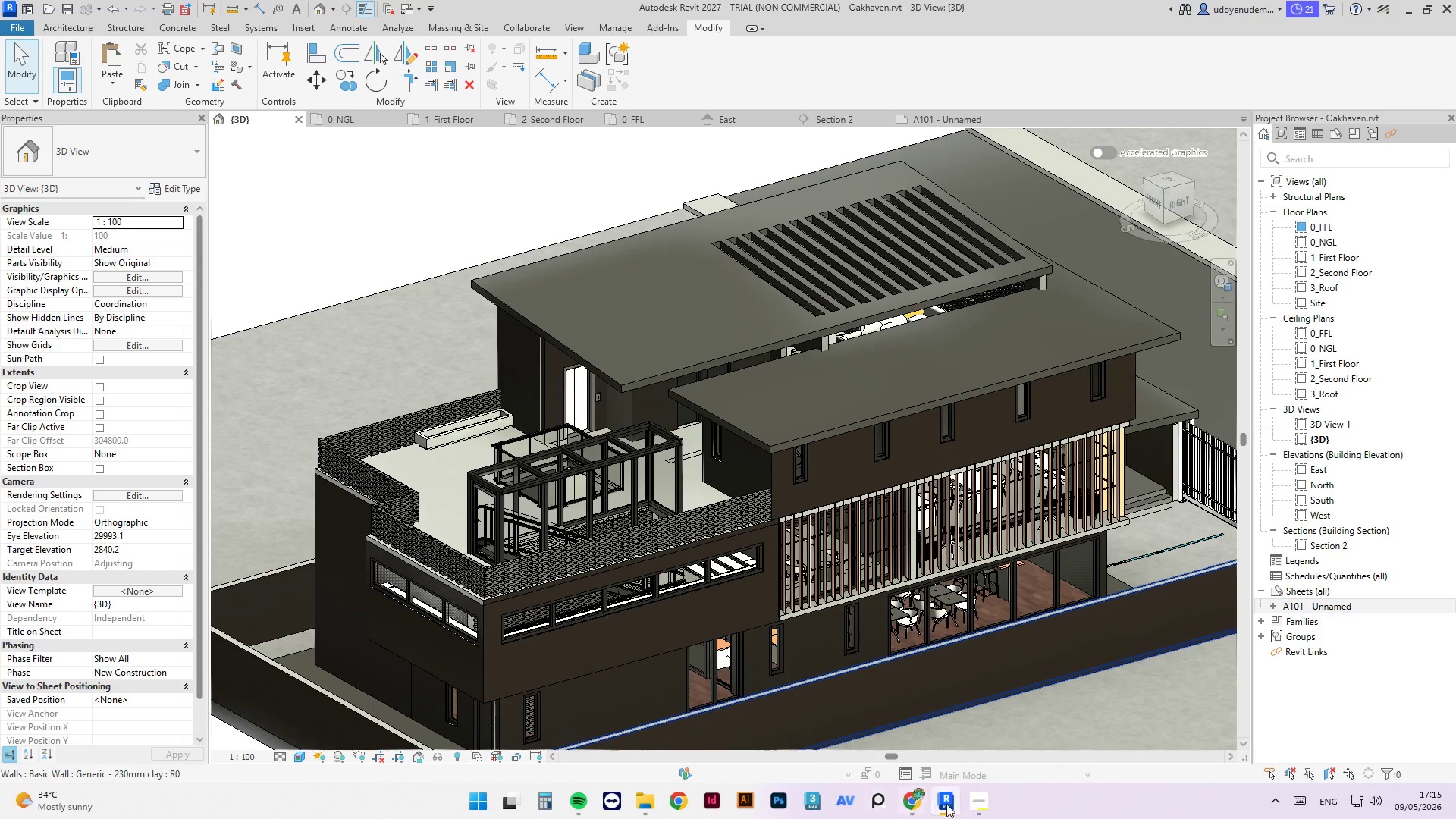 
scroll: coordinate [796, 369], scroll_direction: up, amount: 4.0
 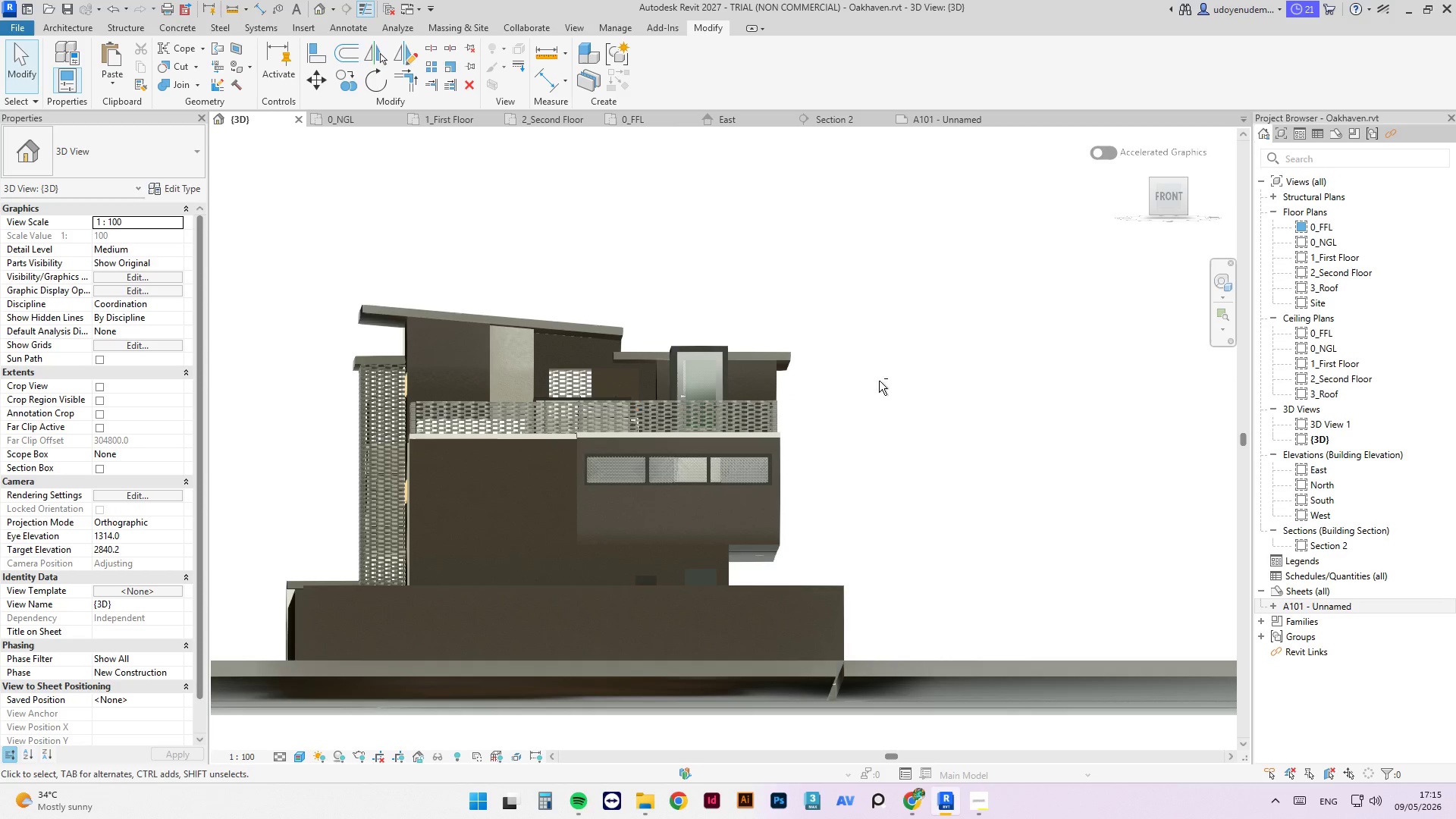 
left_click([917, 805])
 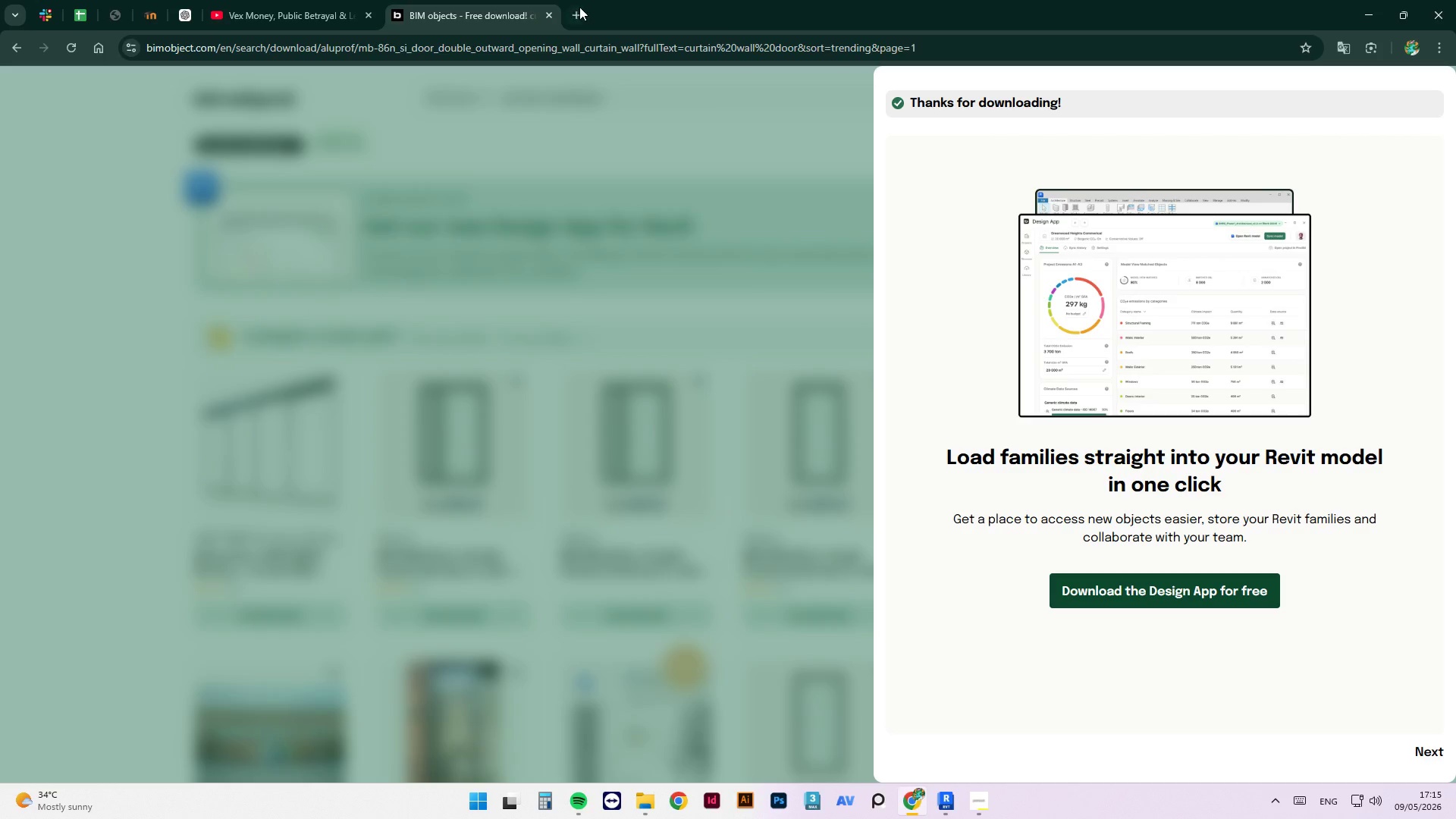 
left_click([628, 108])
 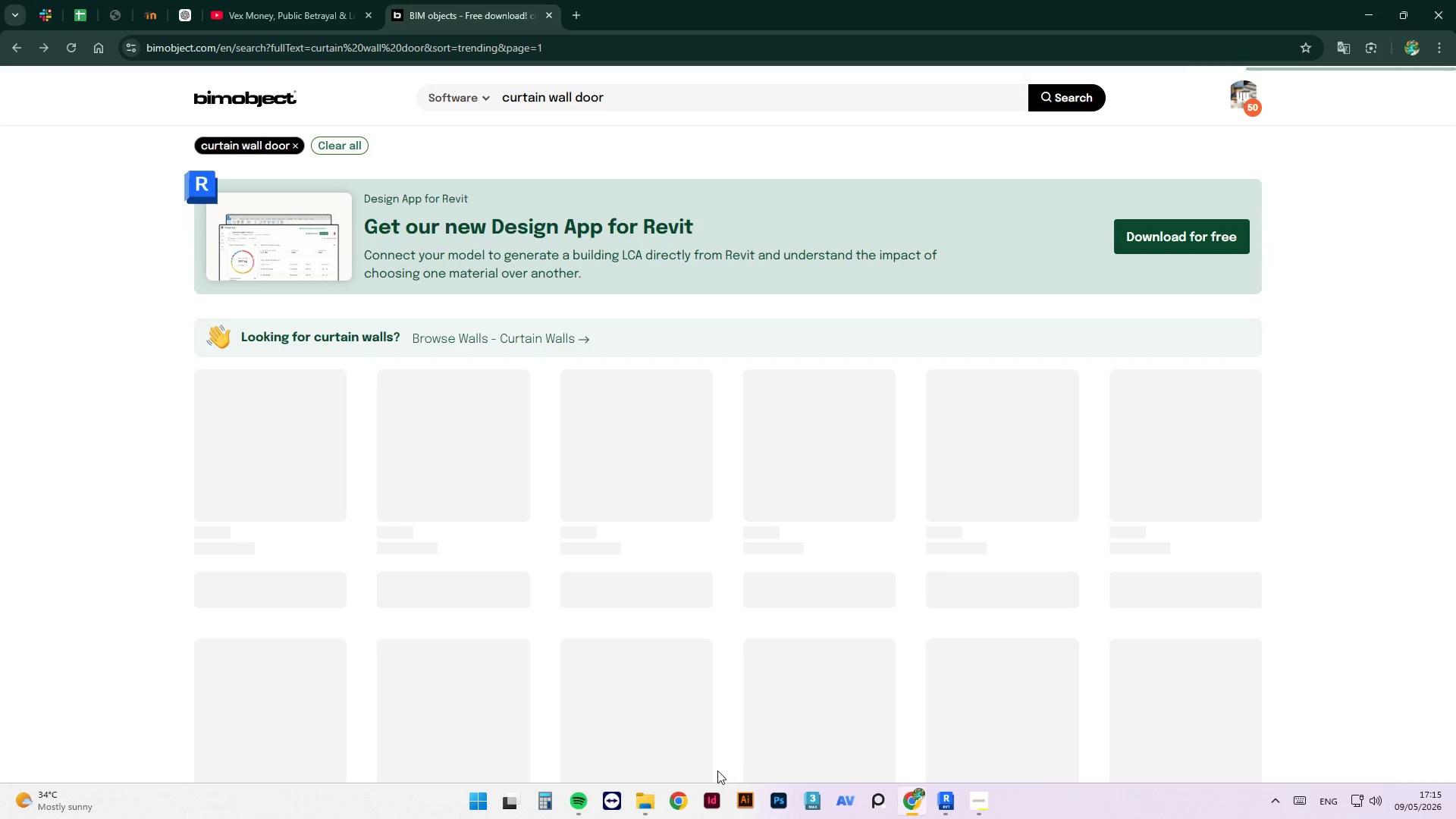 
left_click([650, 805])
 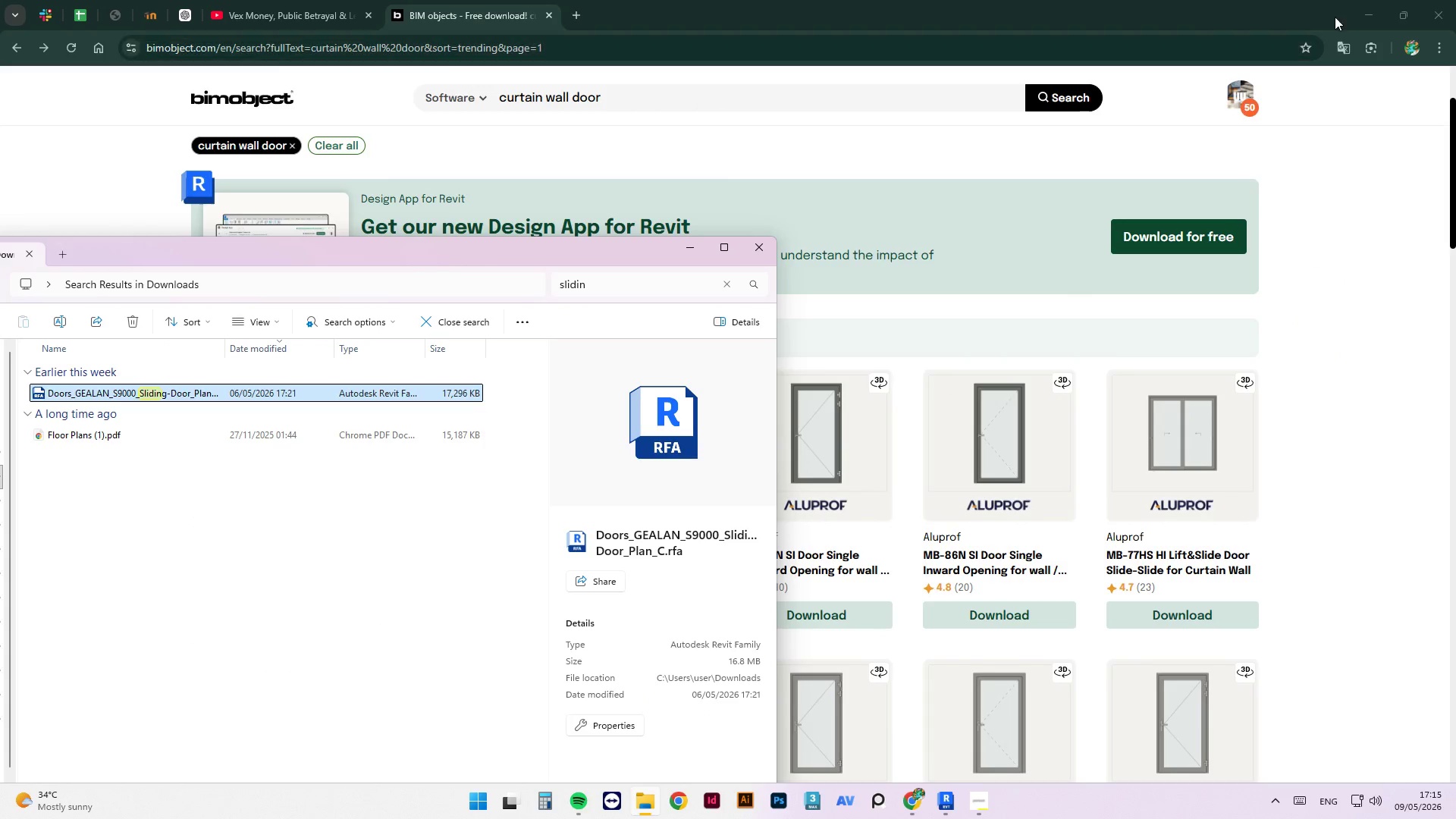 
left_click([1369, 16])
 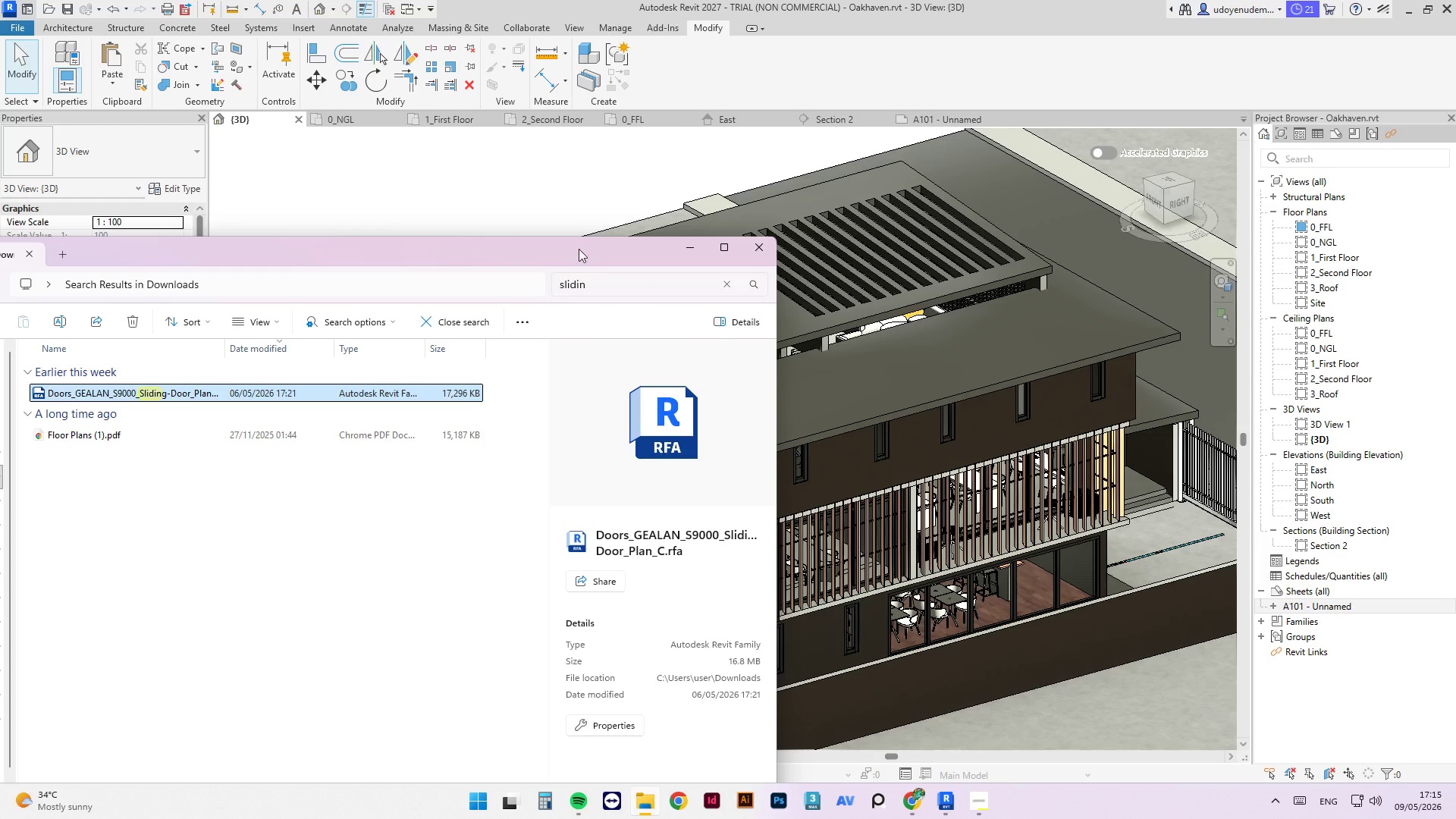 
left_click_drag(start_coordinate=[578, 246], to_coordinate=[918, 199])
 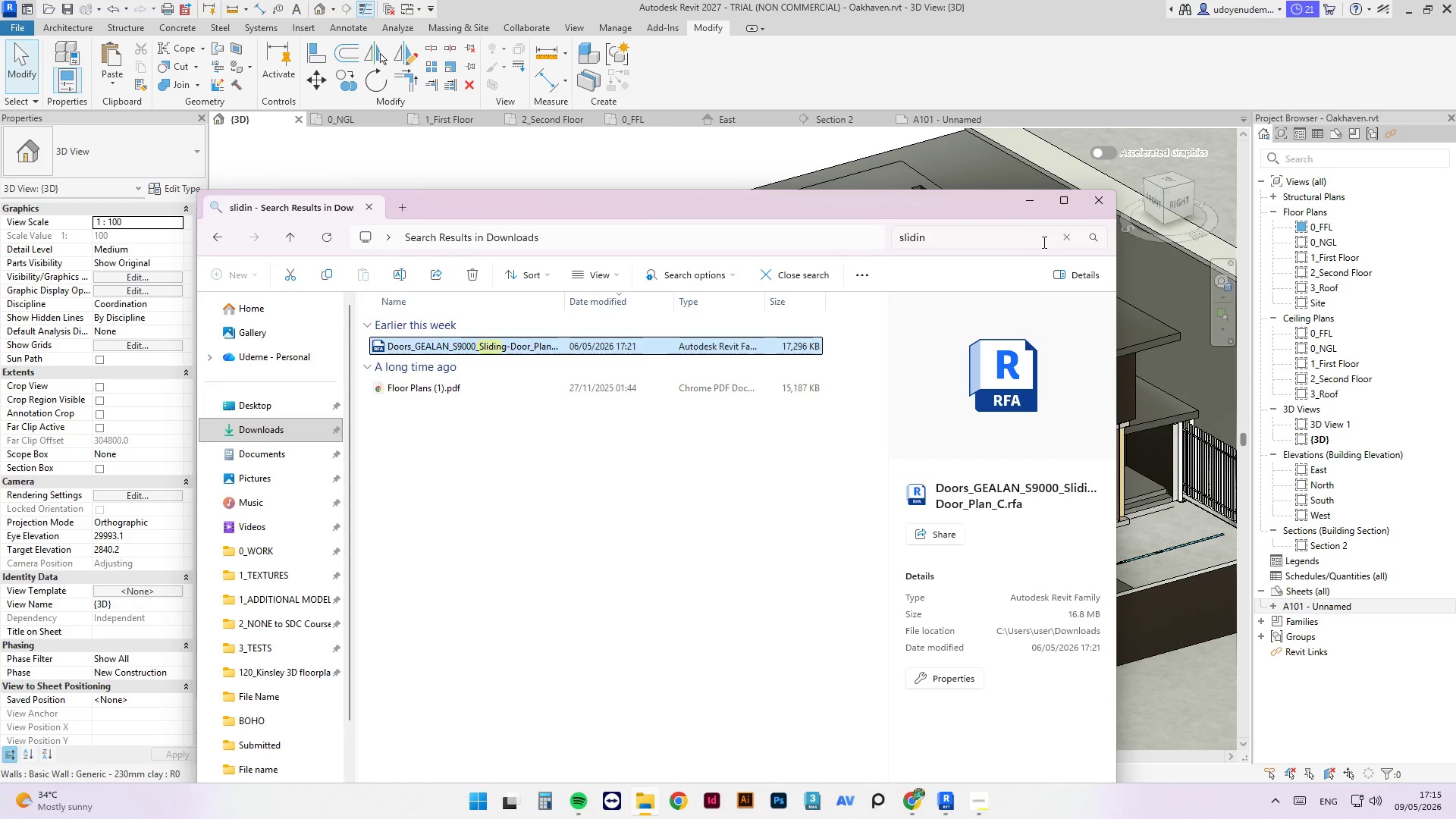 
left_click_drag(start_coordinate=[932, 245], to_coordinate=[857, 246])
 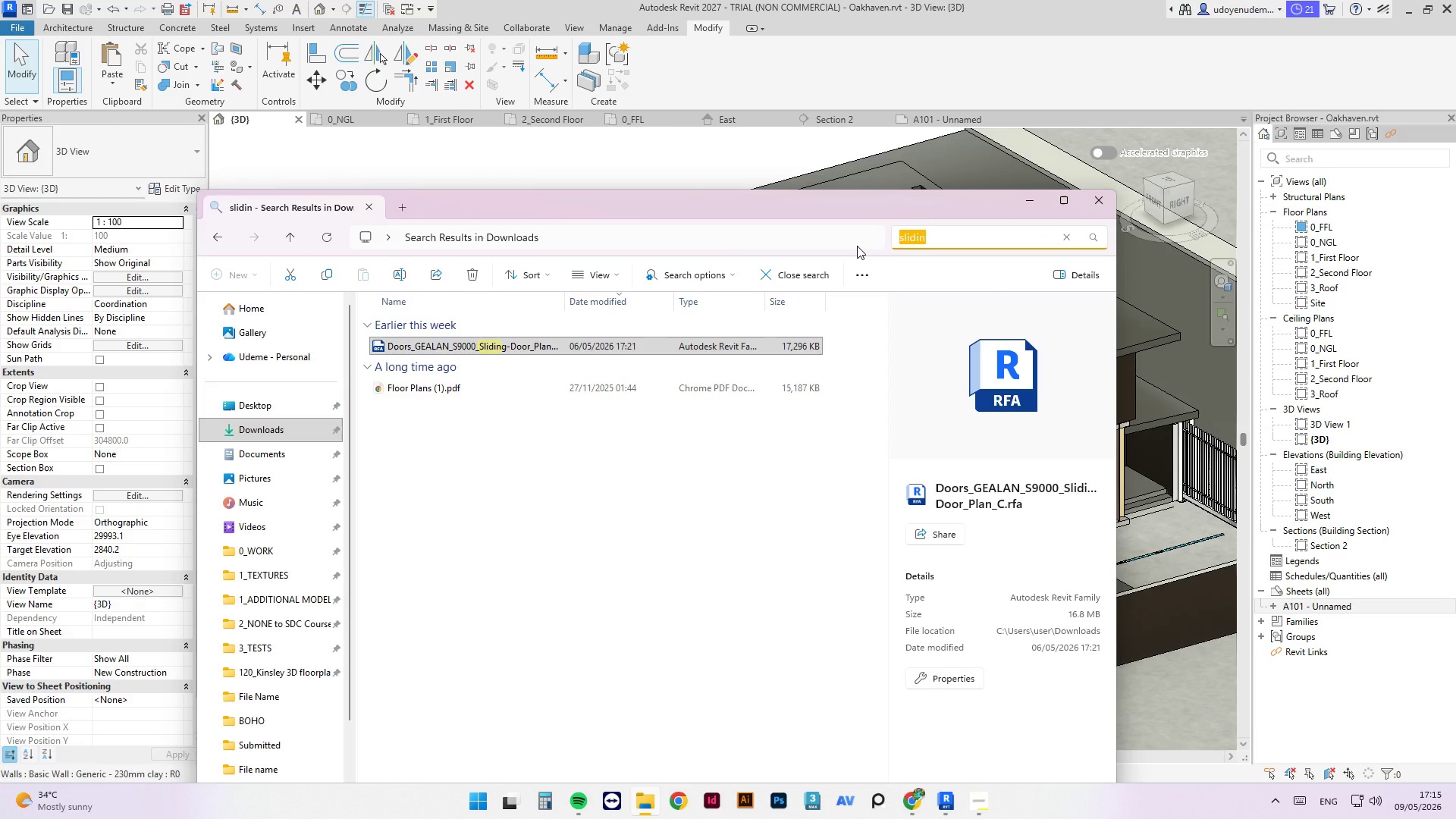 
type(D)
key(Backspace)
type(SOLAR)
 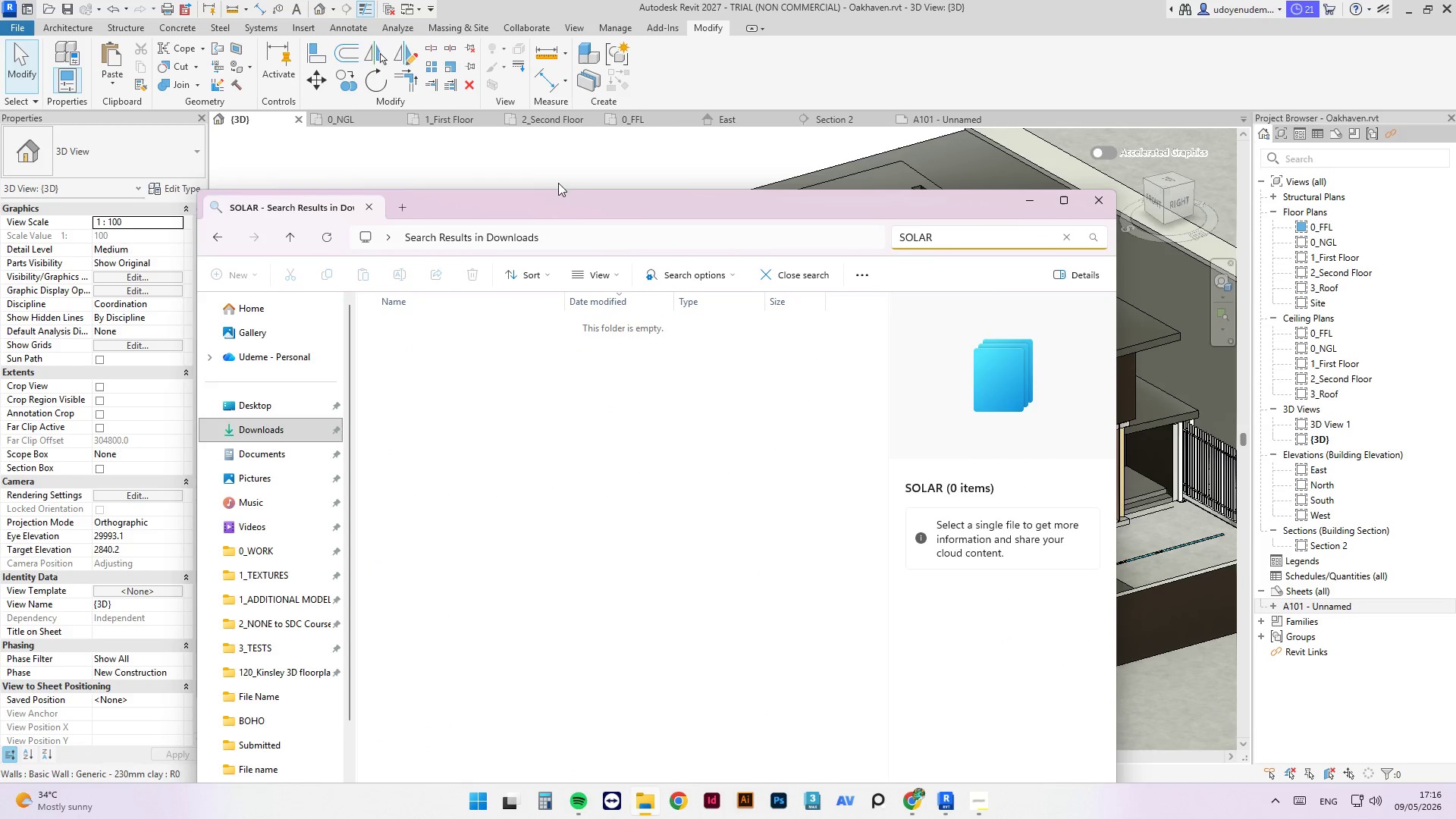 
left_click([915, 800])
 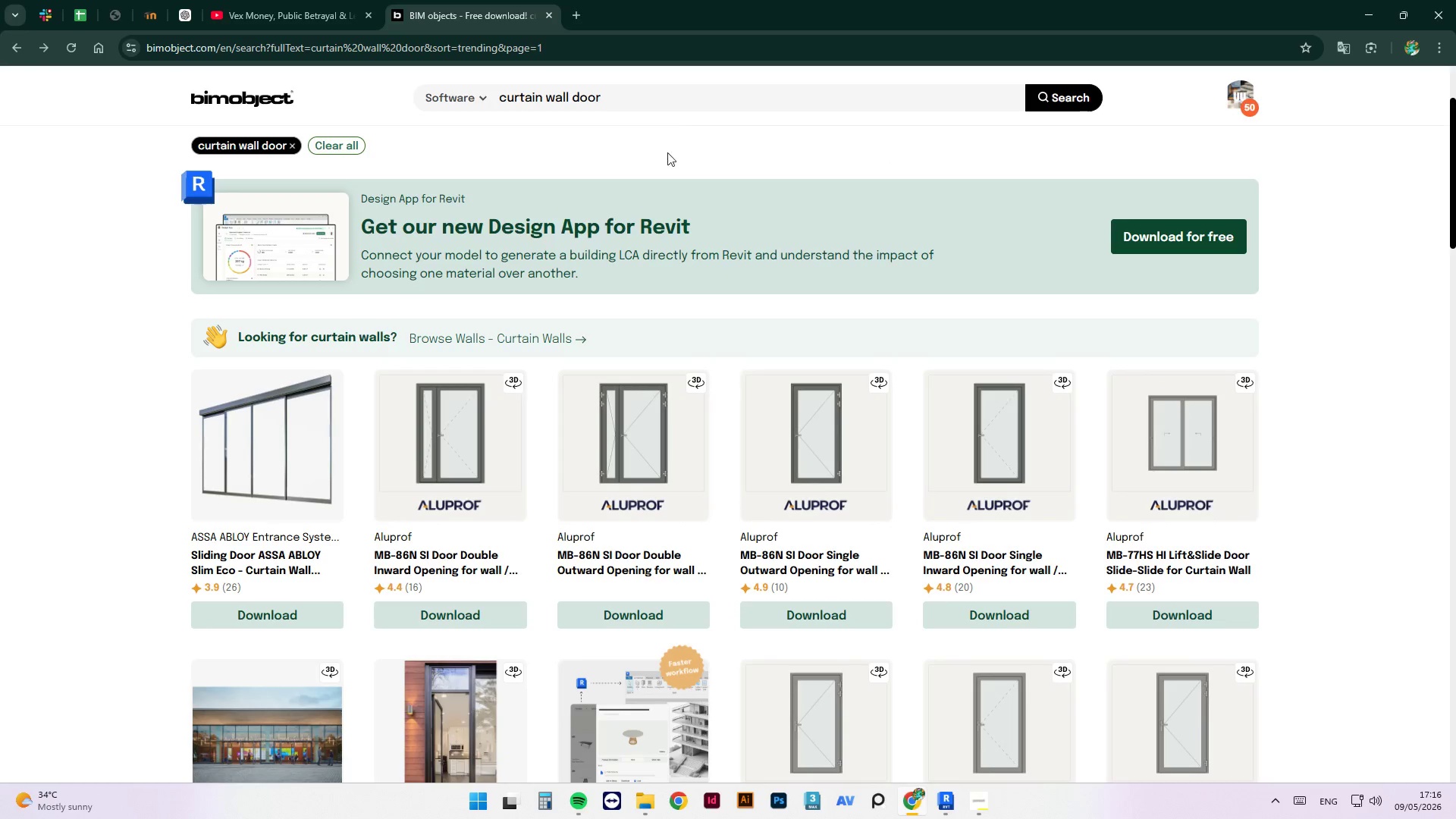 
left_click_drag(start_coordinate=[662, 97], to_coordinate=[444, 89])
 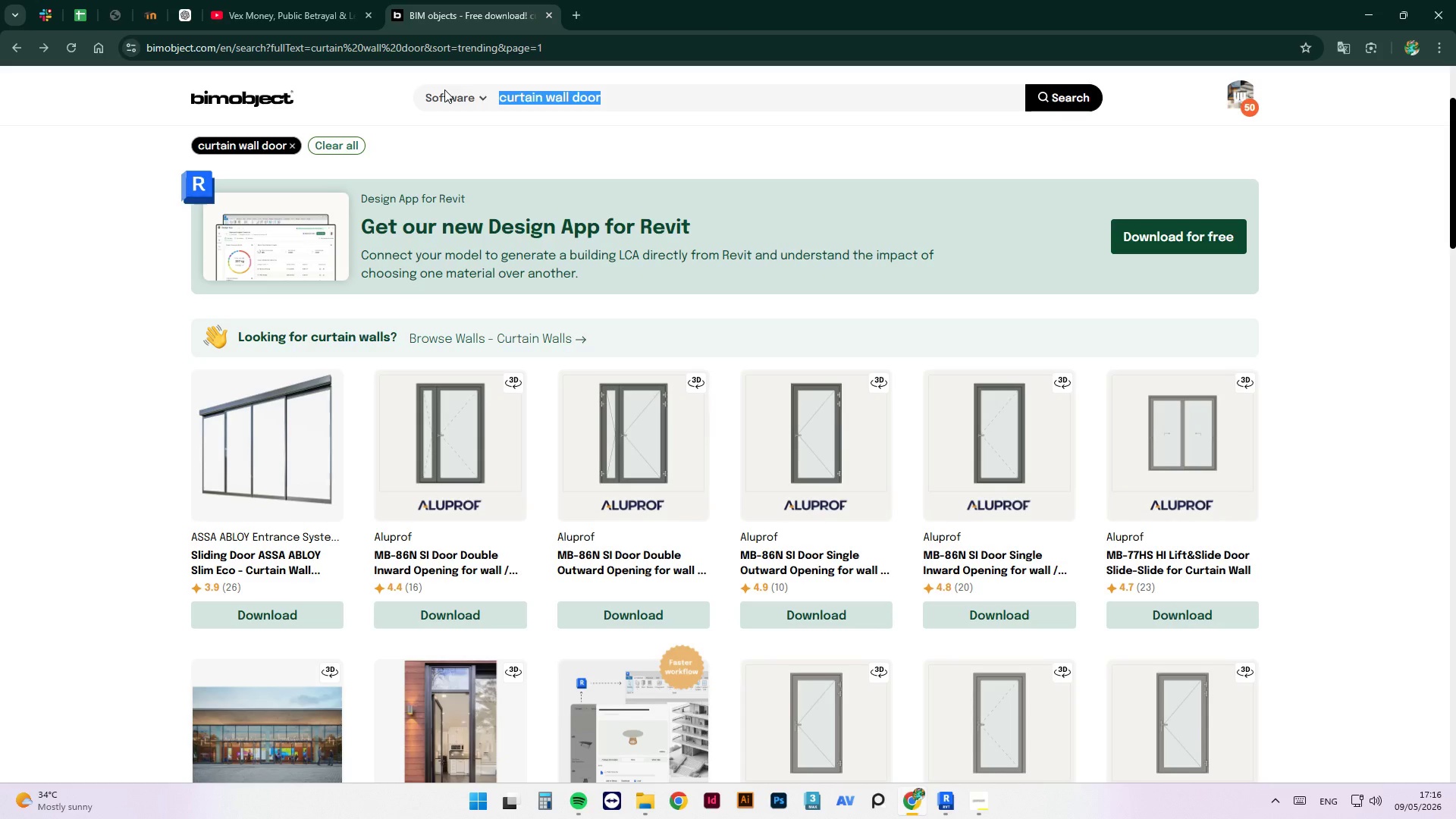 
type(solar )
 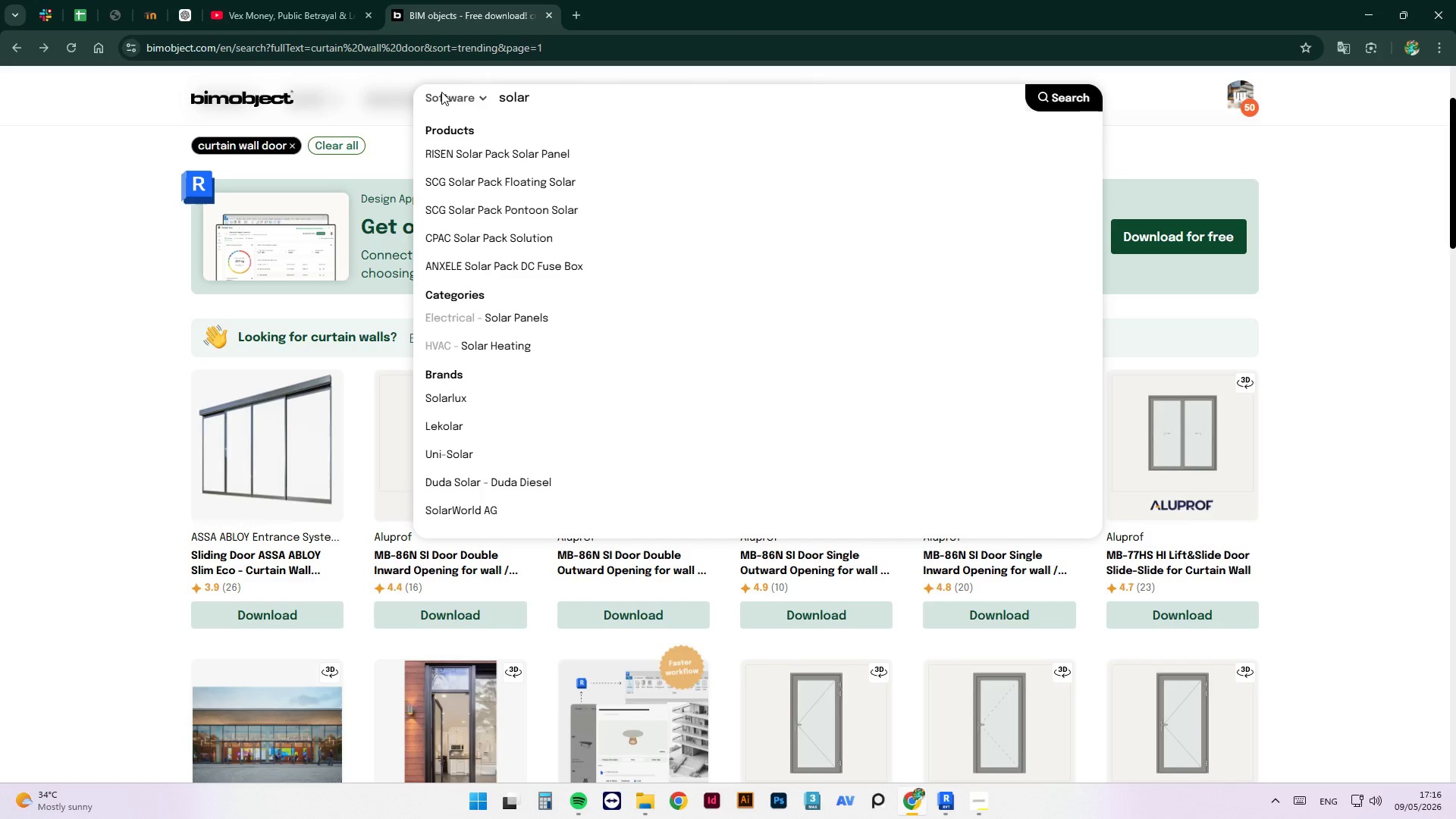 
left_click([540, 318])
 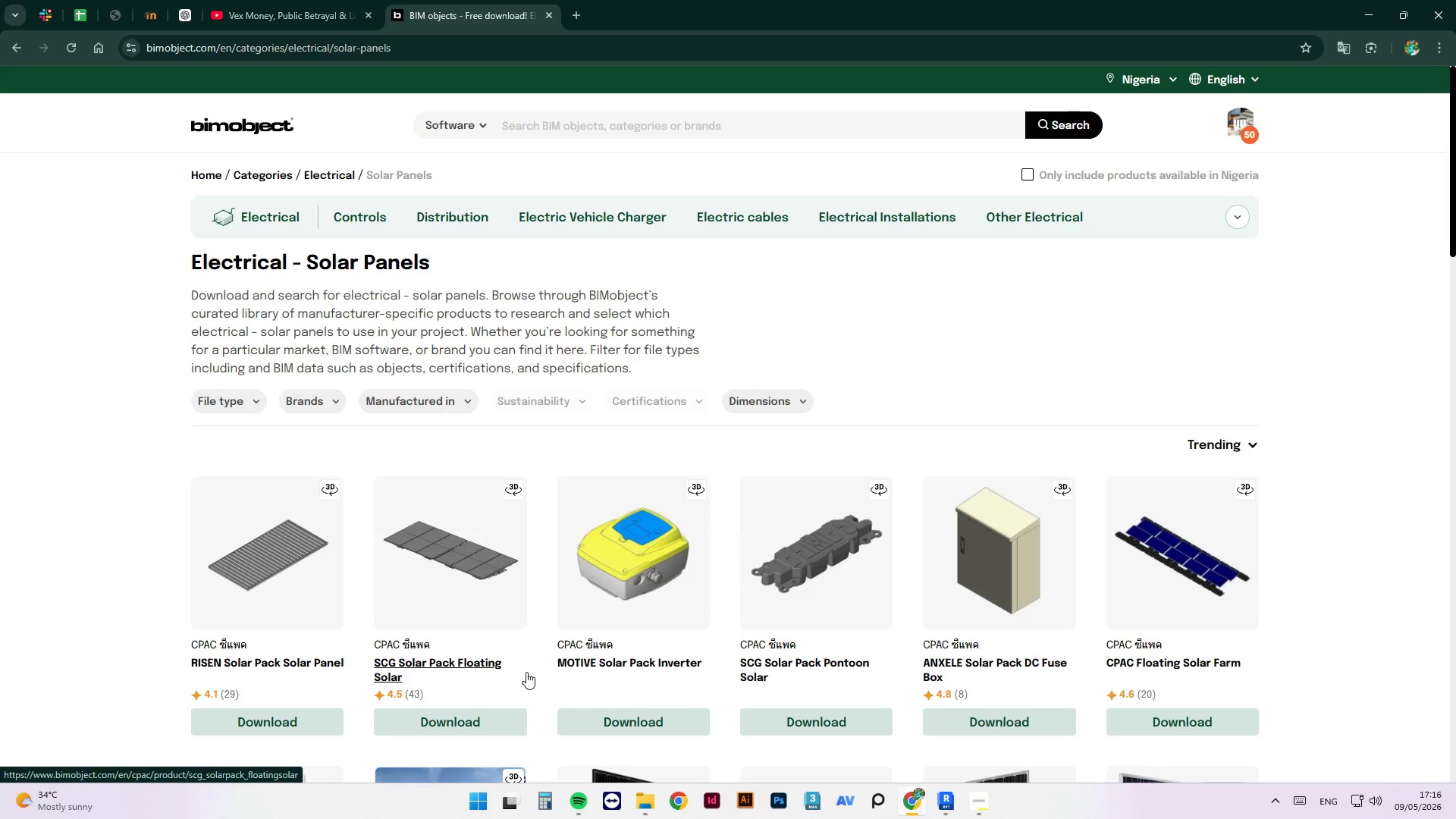 
scroll: coordinate [529, 623], scroll_direction: down, amount: 4.0
 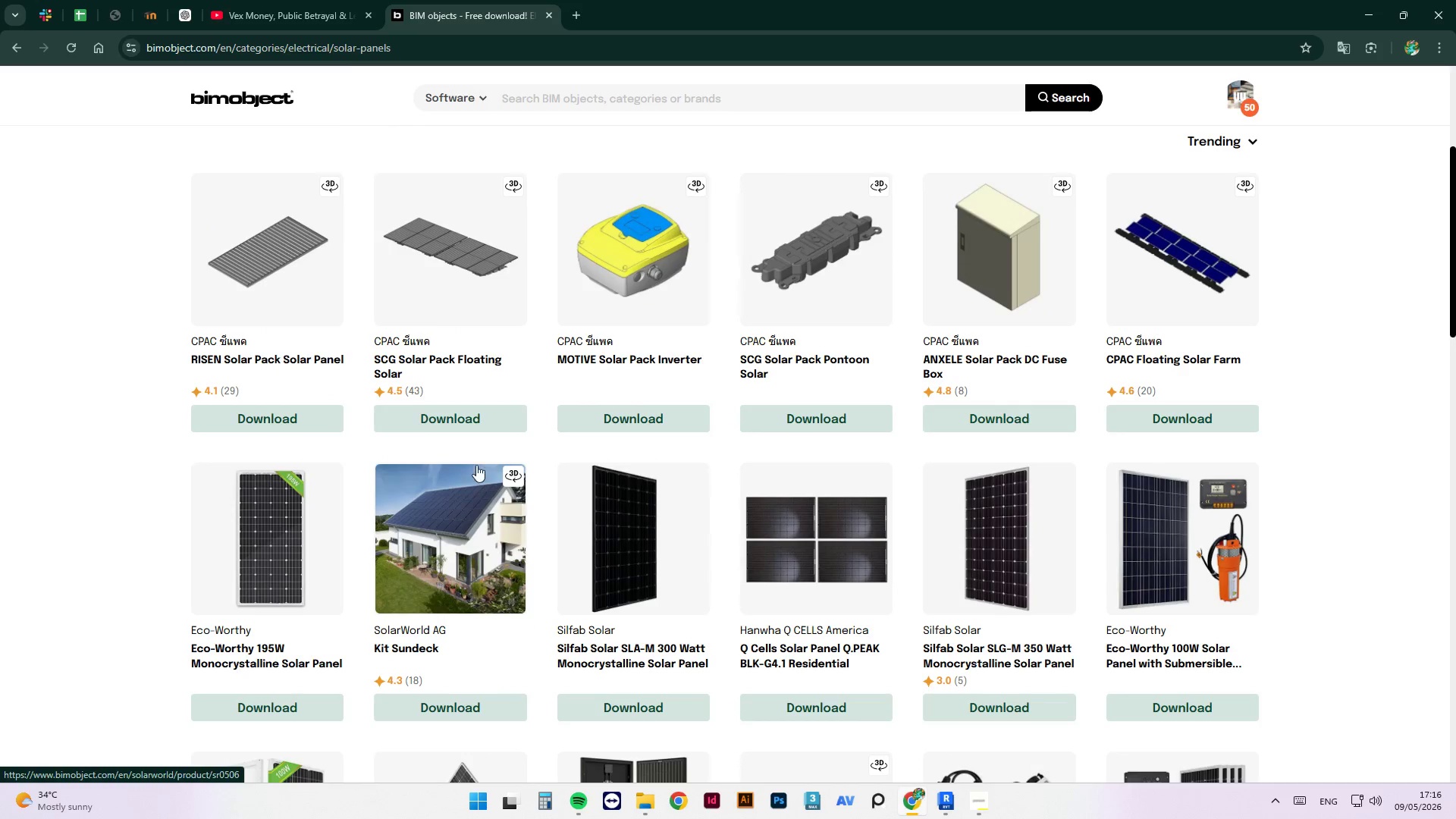 
mouse_move([463, 337])
 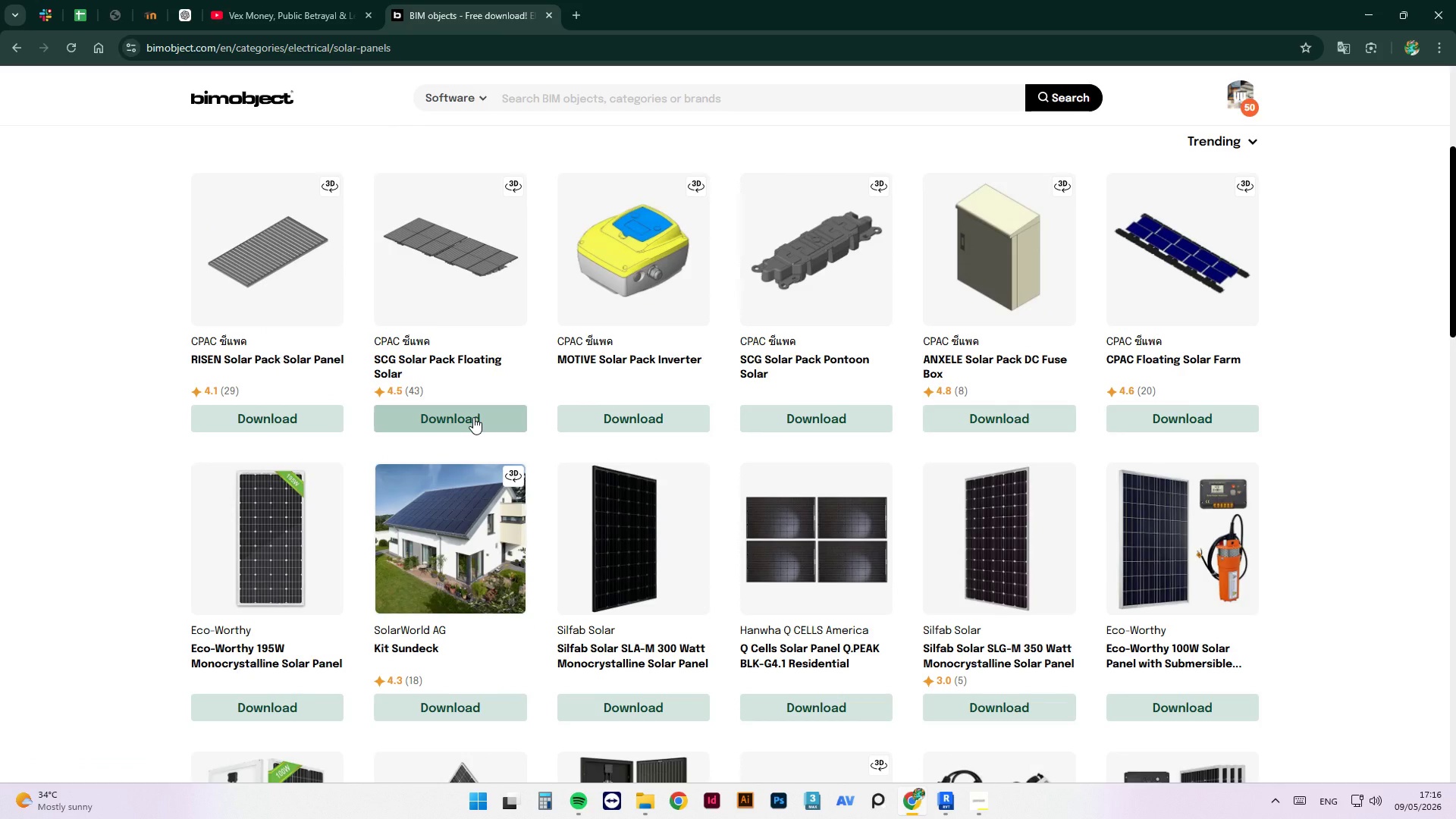 
left_click([473, 417])
 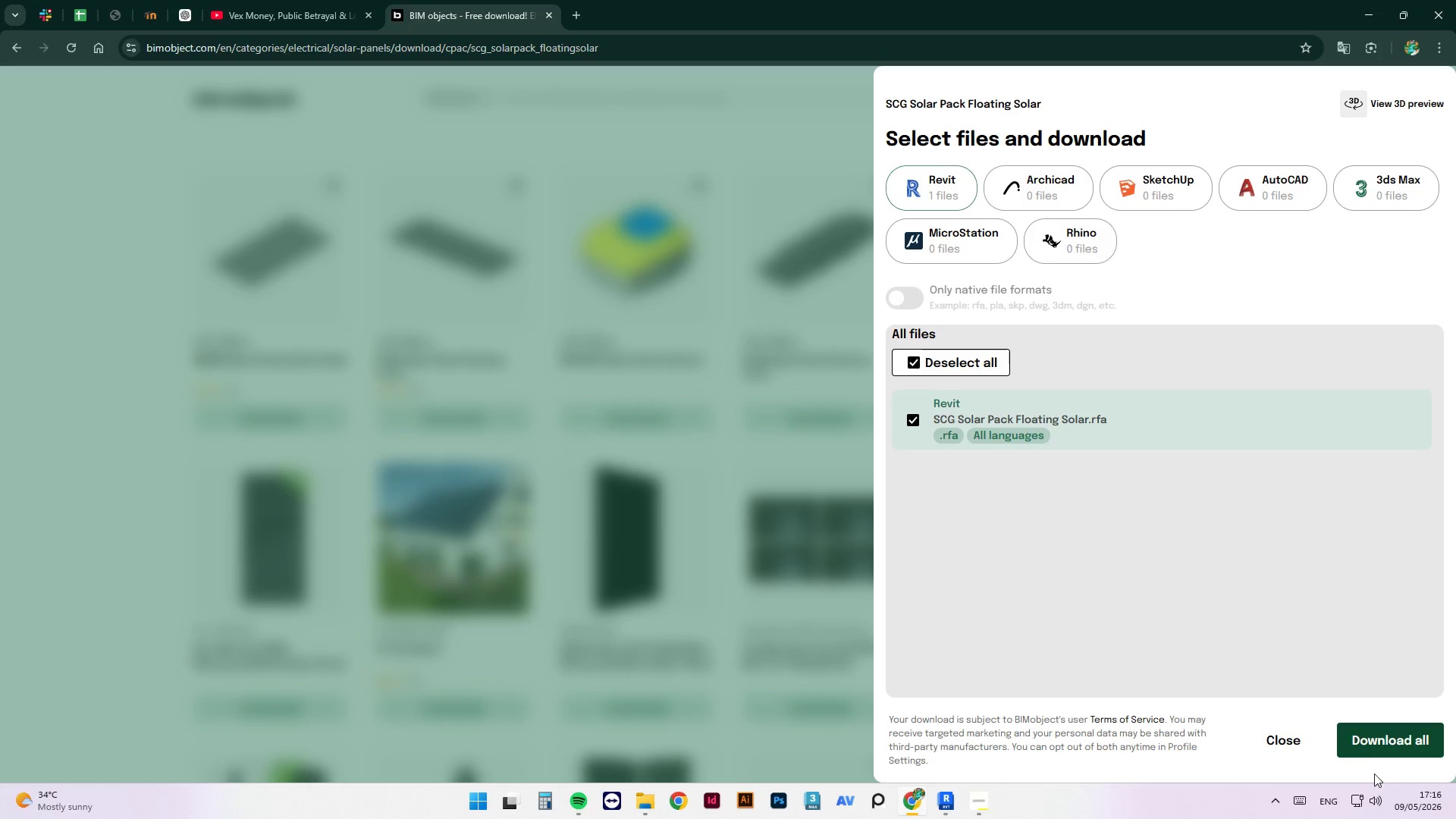 
left_click([1370, 740])
 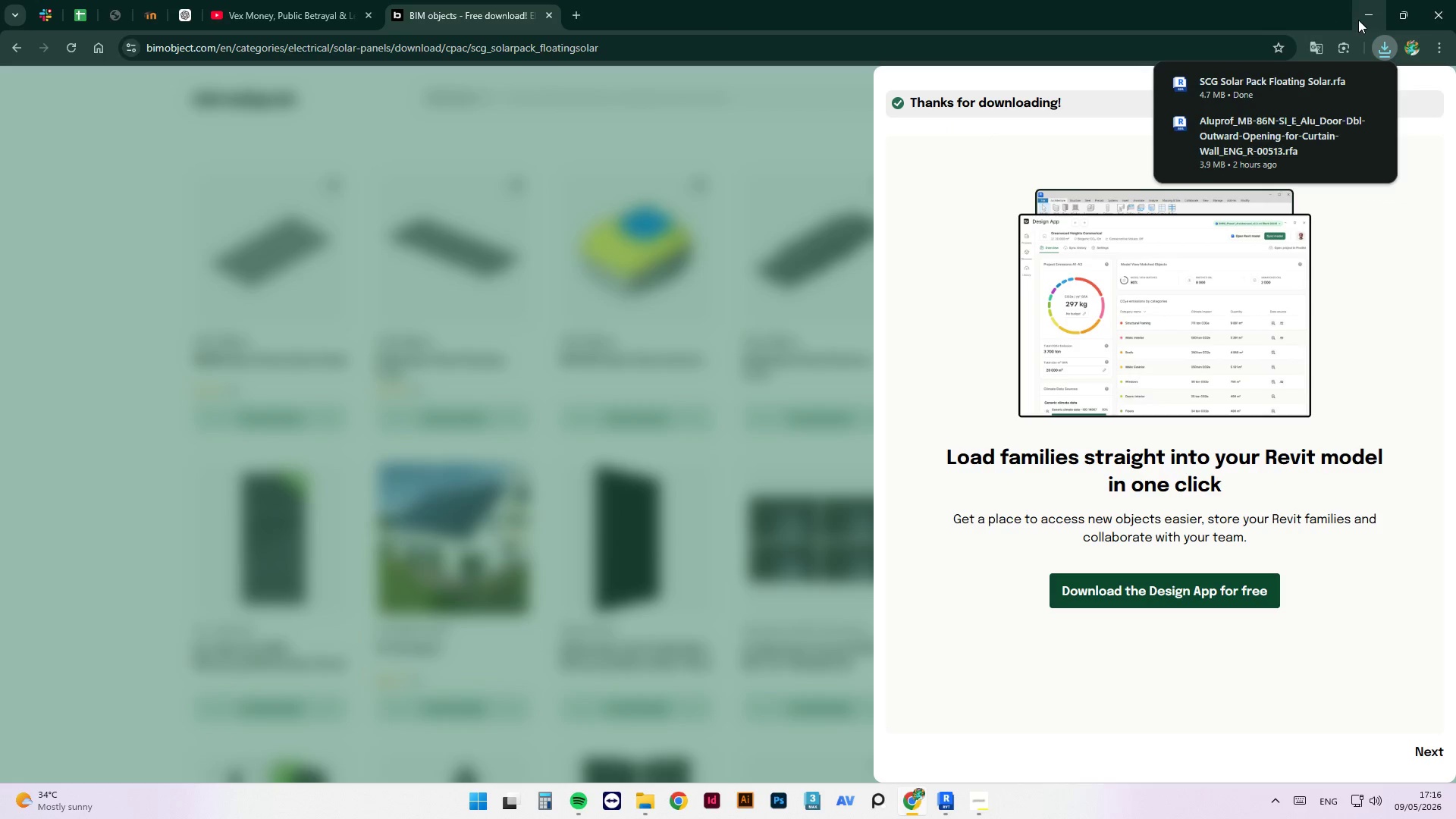 
left_click_drag(start_coordinate=[1232, 95], to_coordinate=[659, 326])
 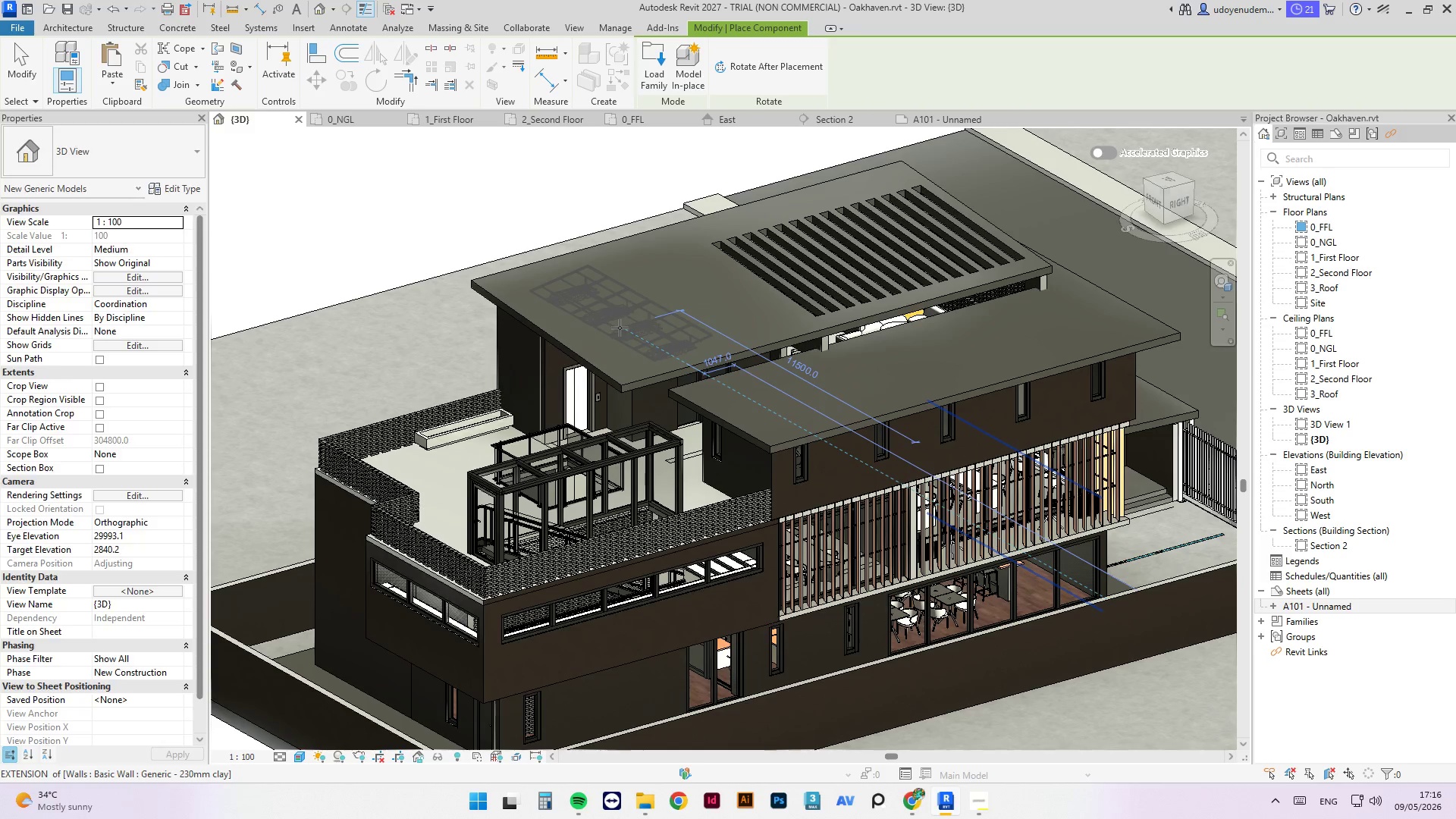 
wait(7.88)
 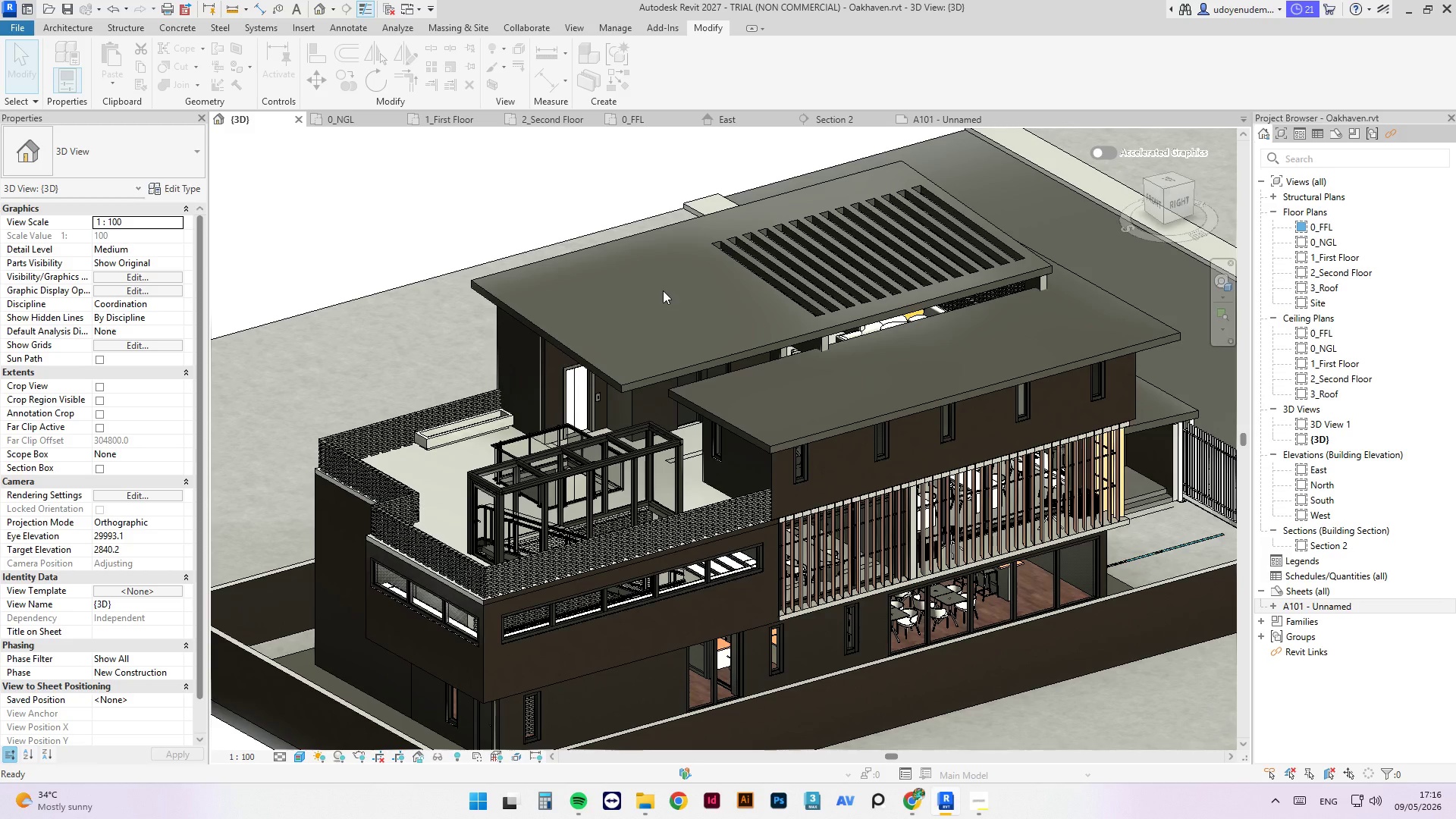 
scroll: coordinate [576, 292], scroll_direction: up, amount: 6.0
 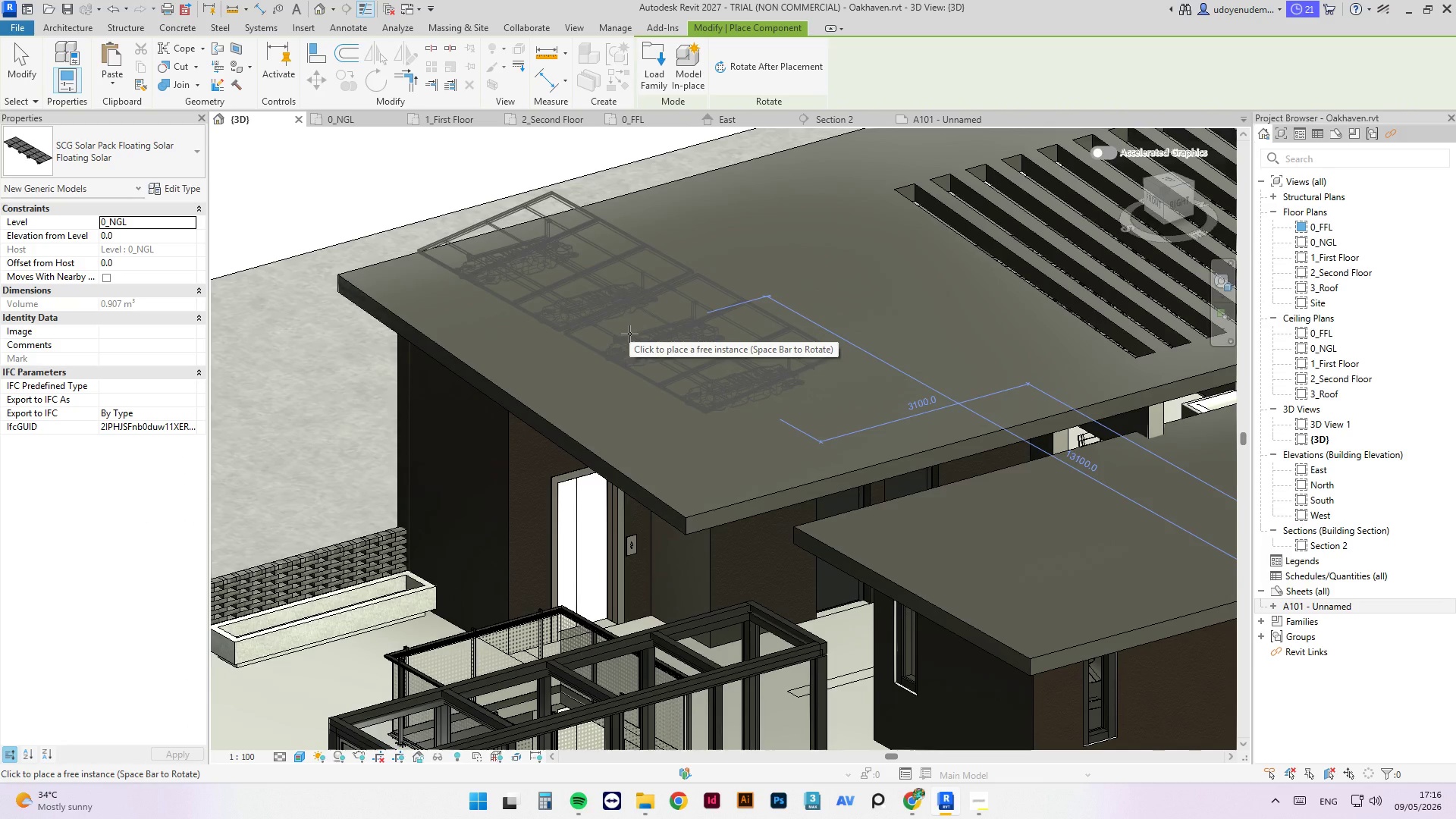 
key(Space)
 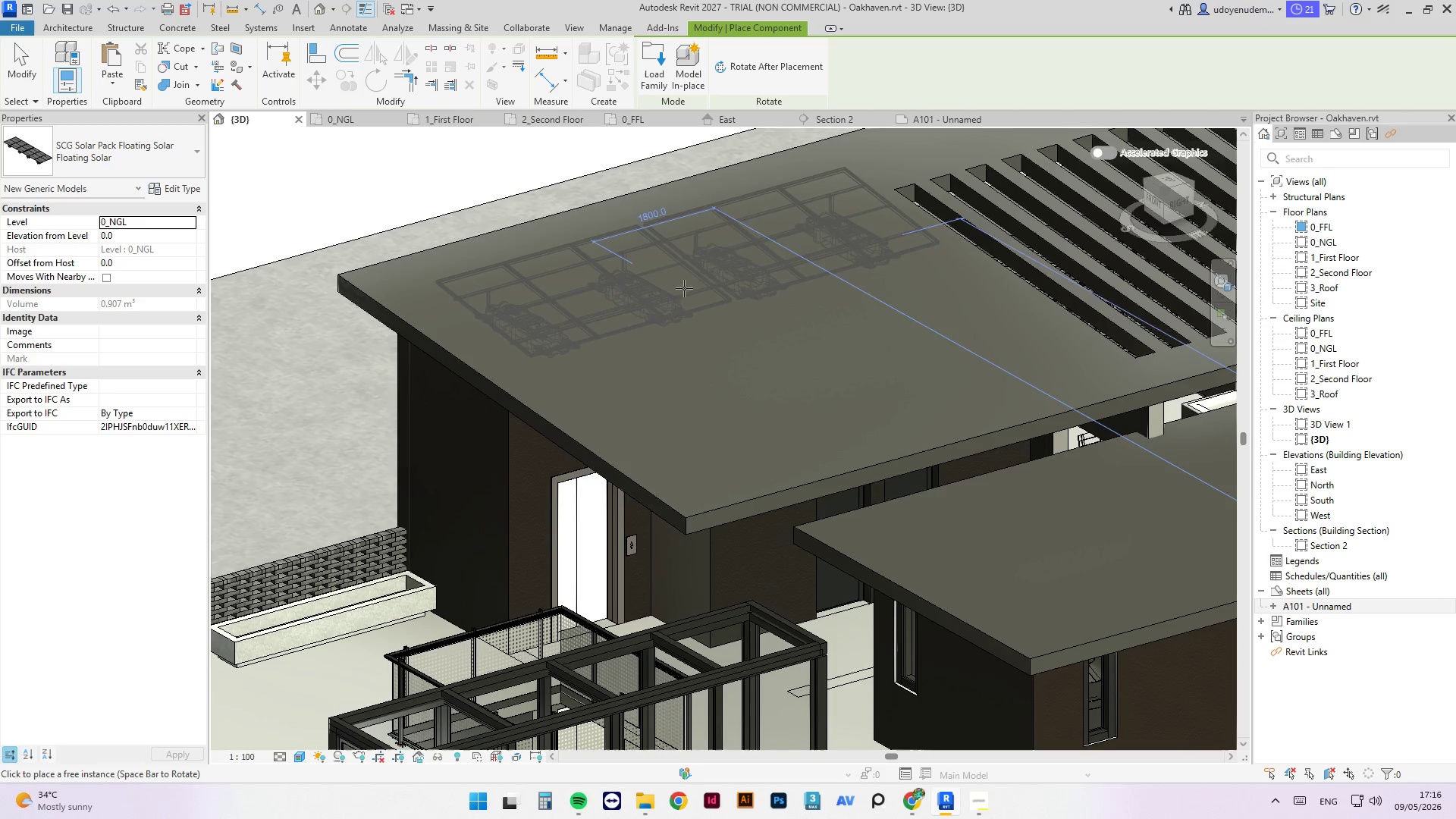 
wait(5.75)
 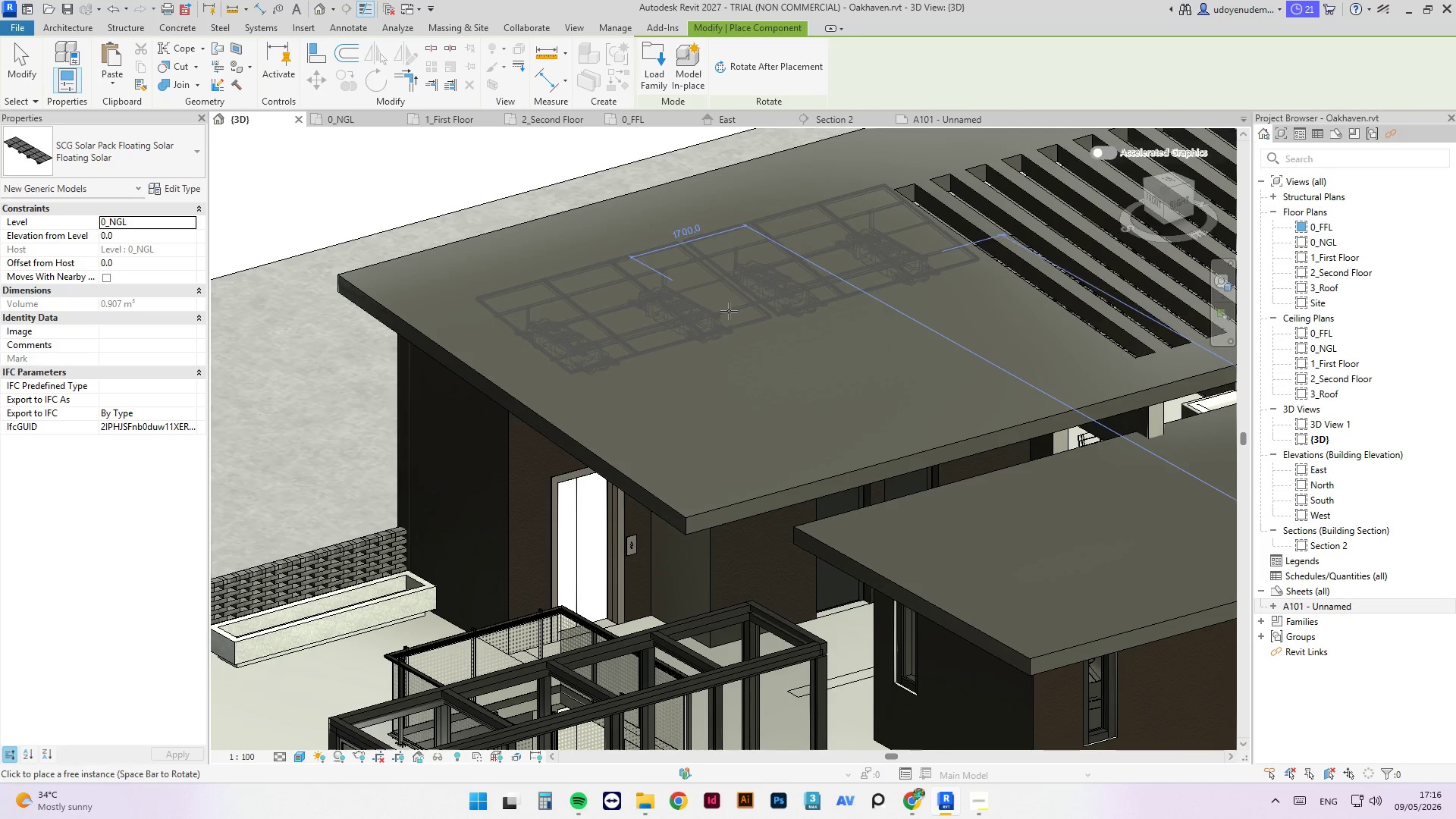 
left_click([651, 271])
 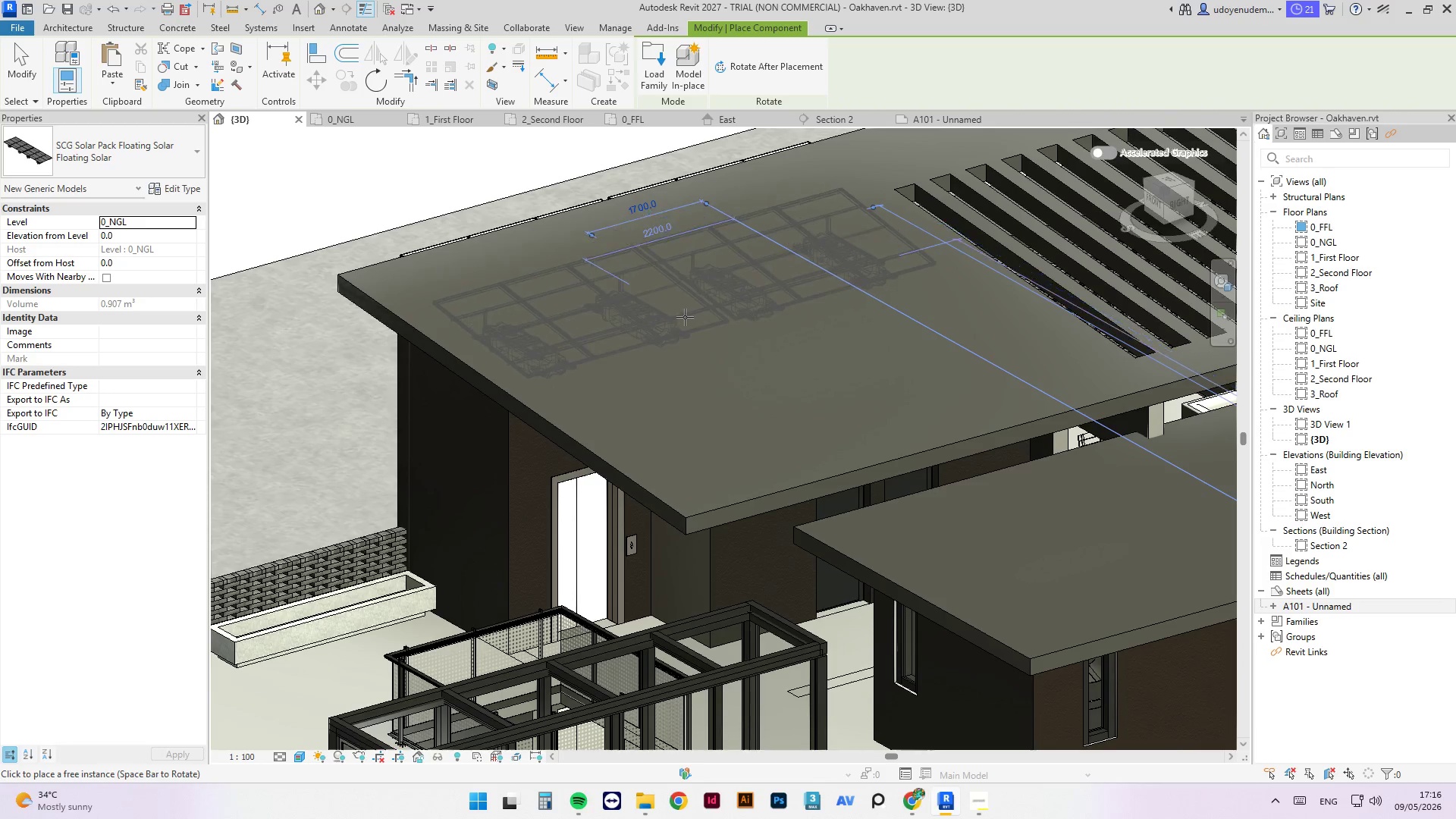 
hold_key(key=ShiftLeft, duration=1.11)
 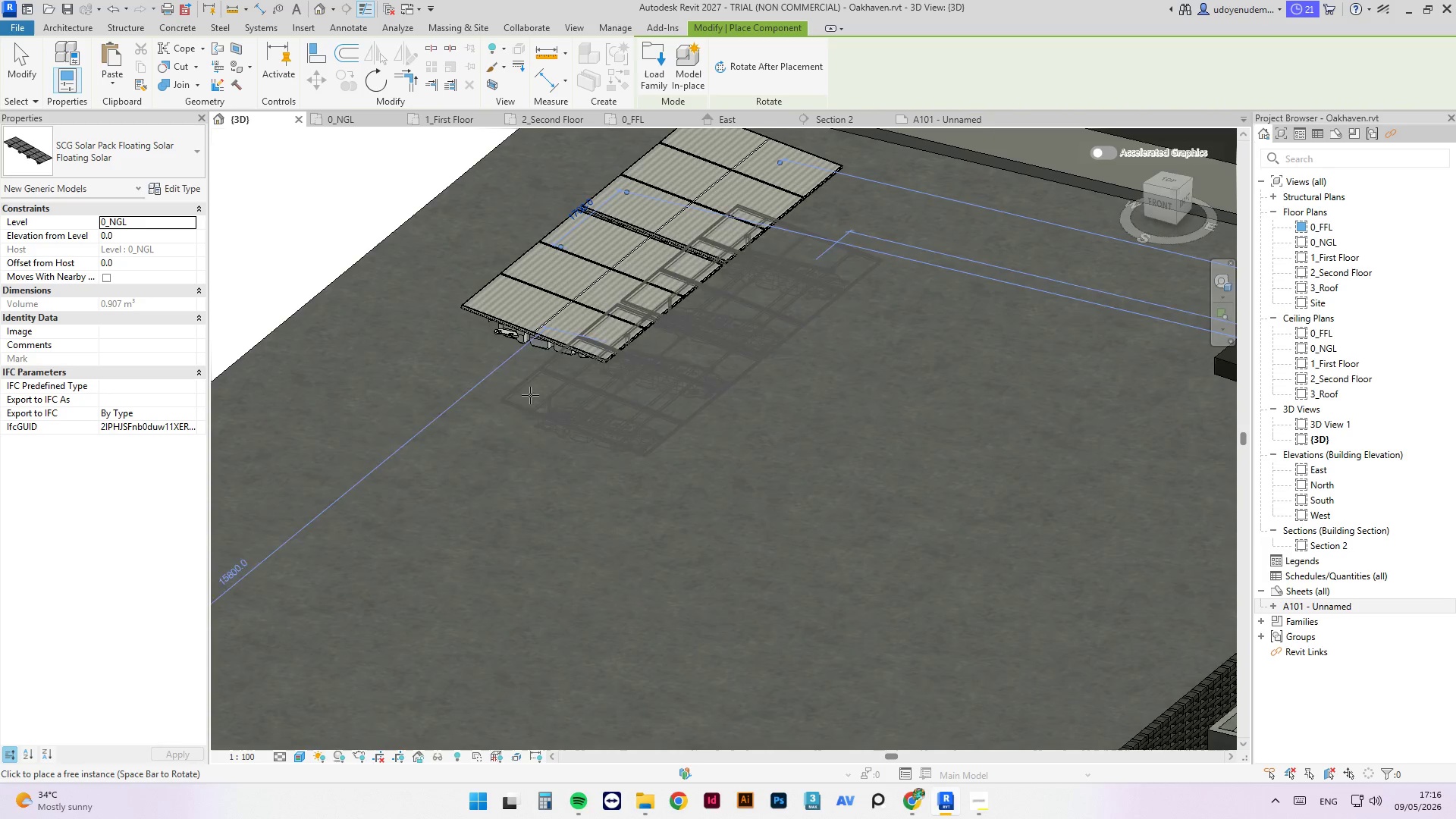 
scroll: coordinate [530, 422], scroll_direction: down, amount: 3.0
 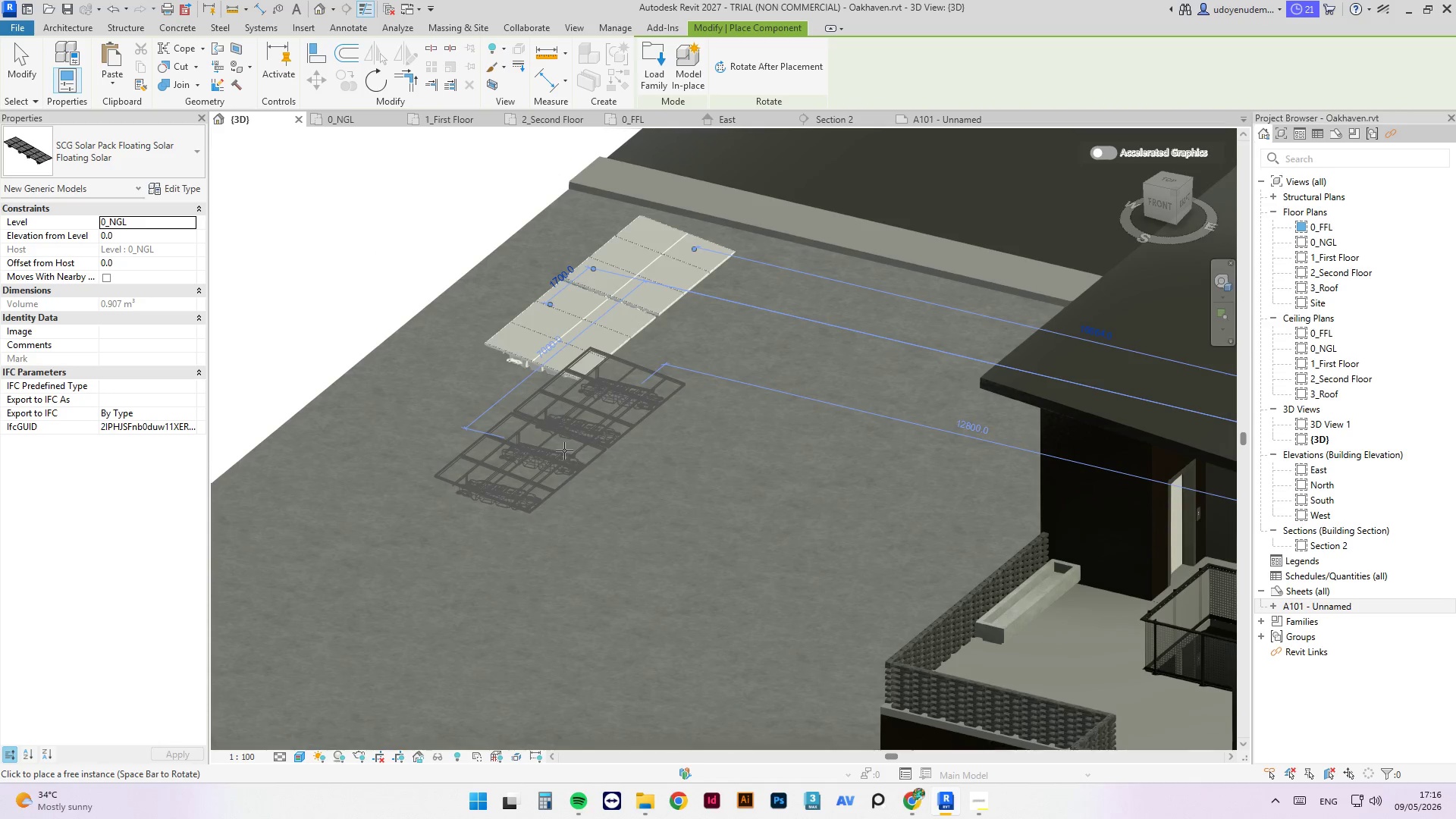 
key(Escape)
 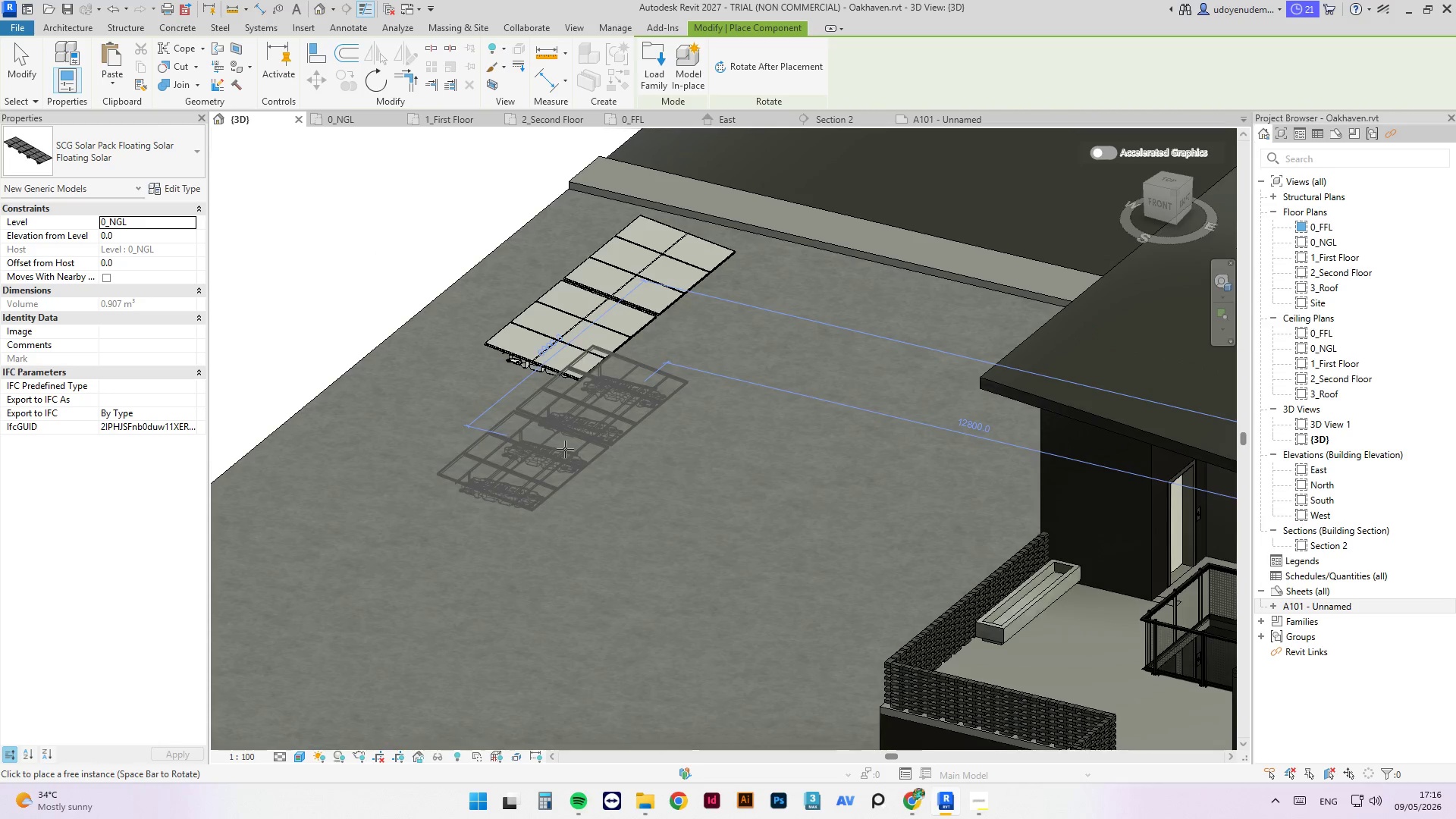 
key(Escape)
 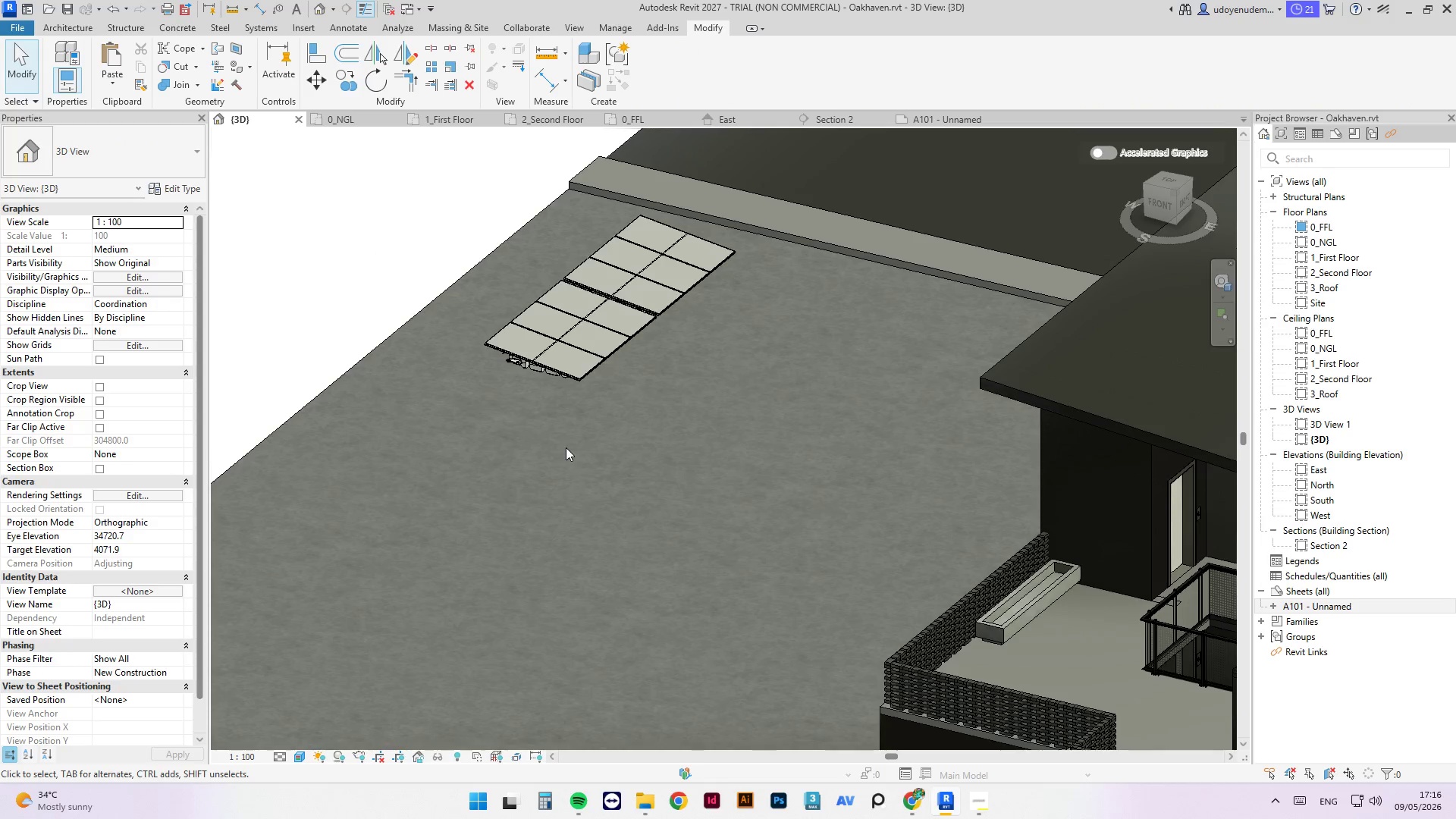 
key(Escape)
 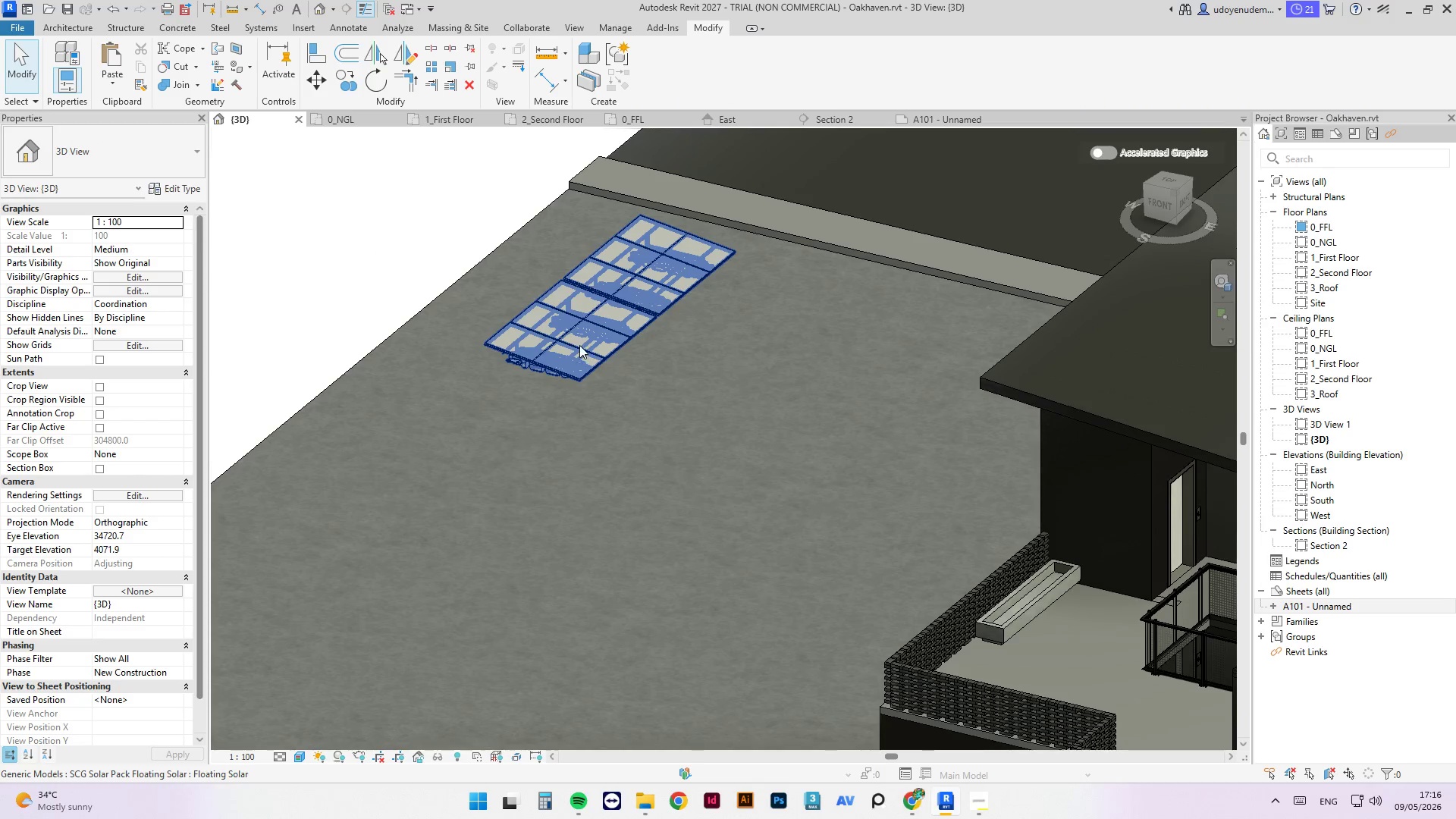 
left_click([579, 345])
 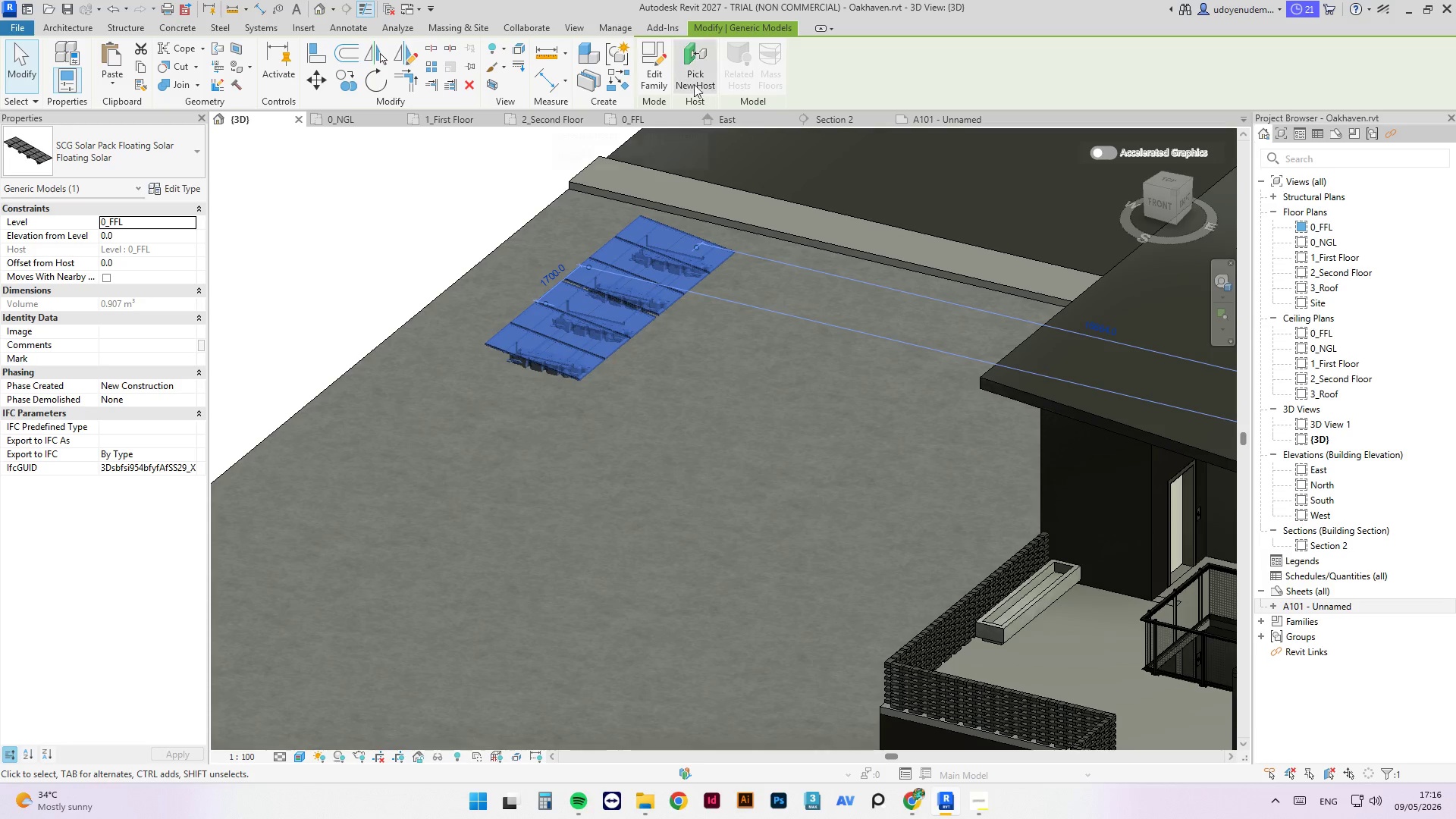 
left_click([689, 68])
 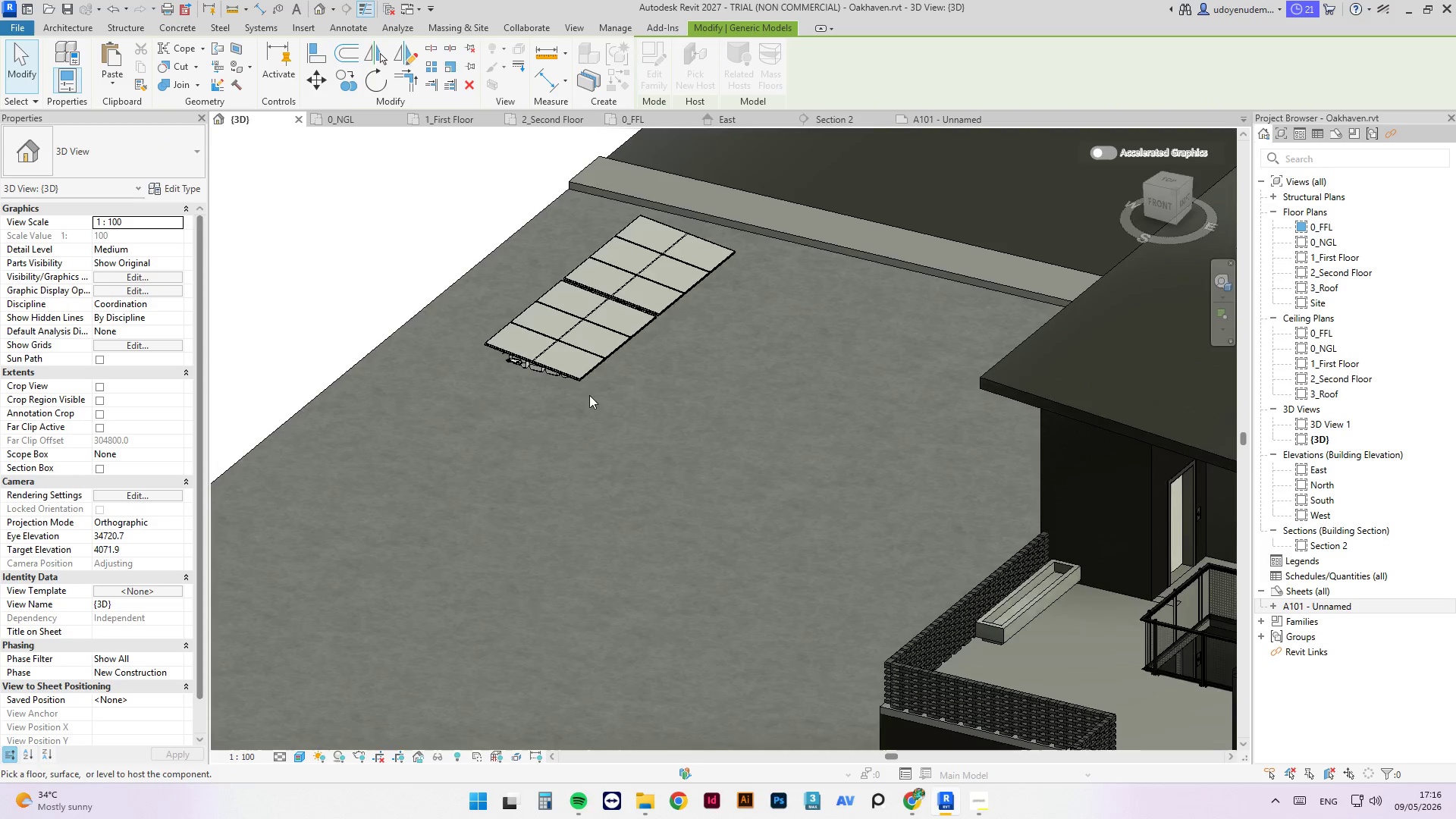 
scroll: coordinate [548, 428], scroll_direction: down, amount: 3.0
 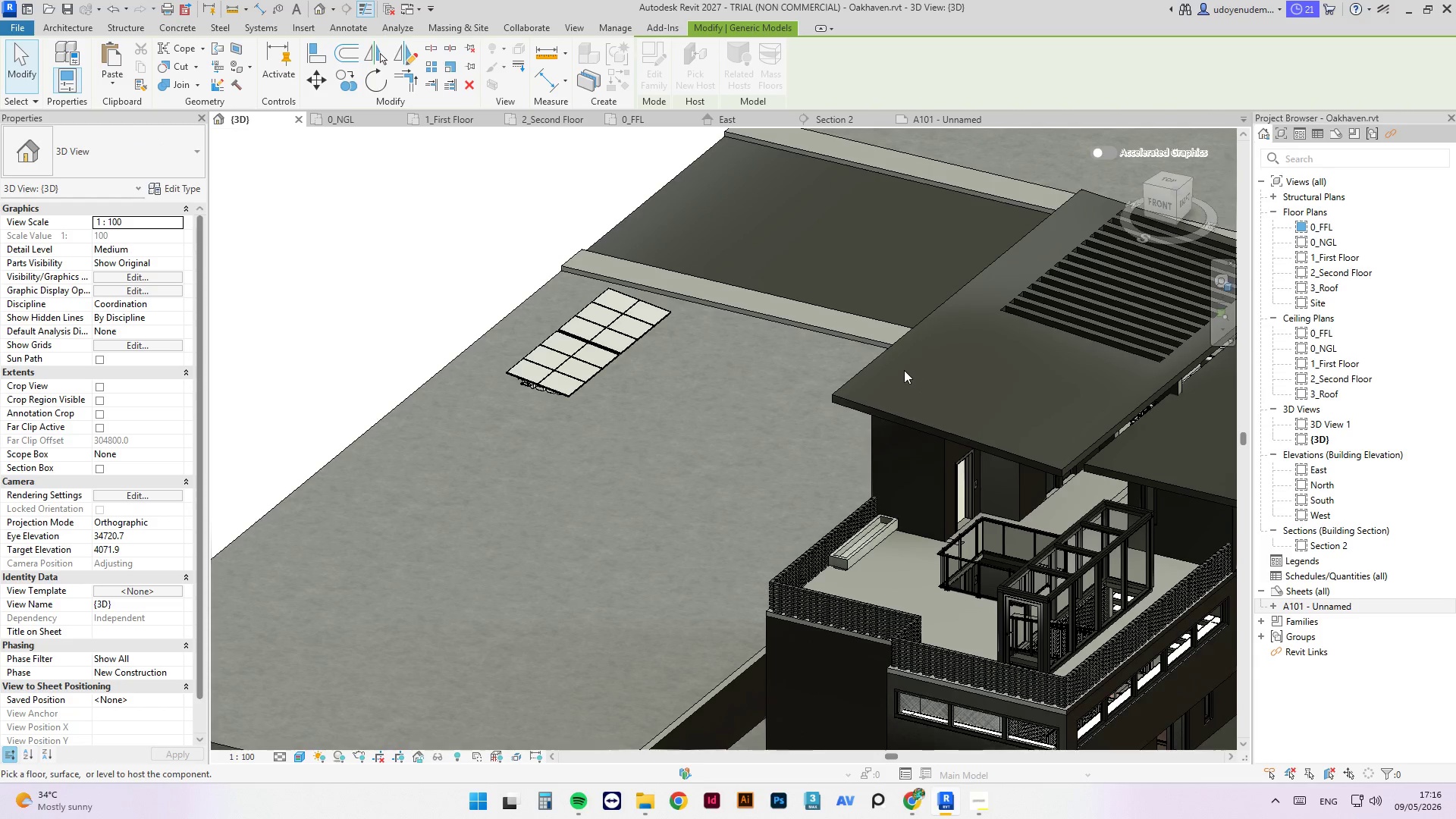 
scroll: coordinate [889, 400], scroll_direction: up, amount: 3.0
 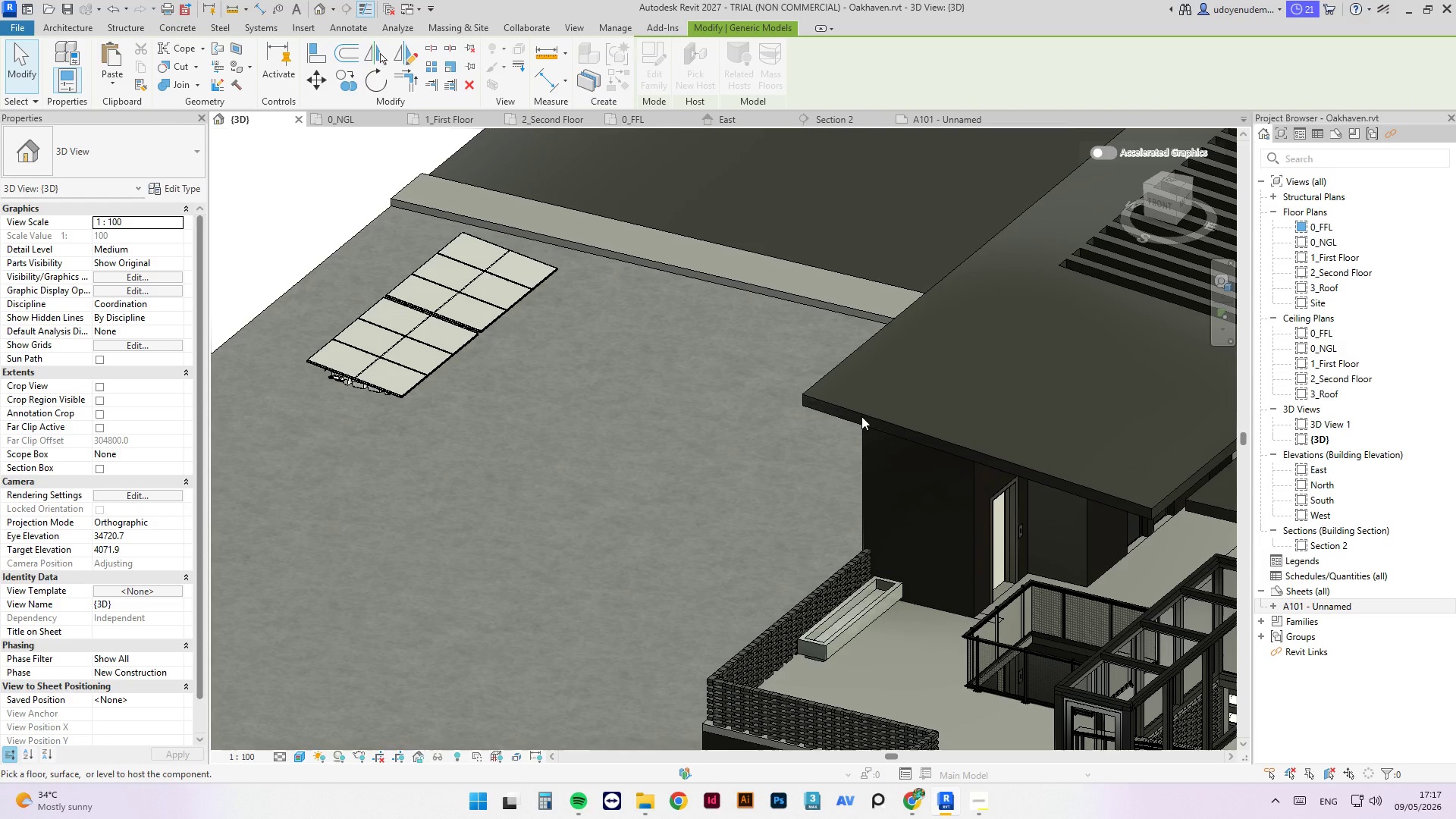 
hold_key(key=ShiftLeft, duration=1.27)
 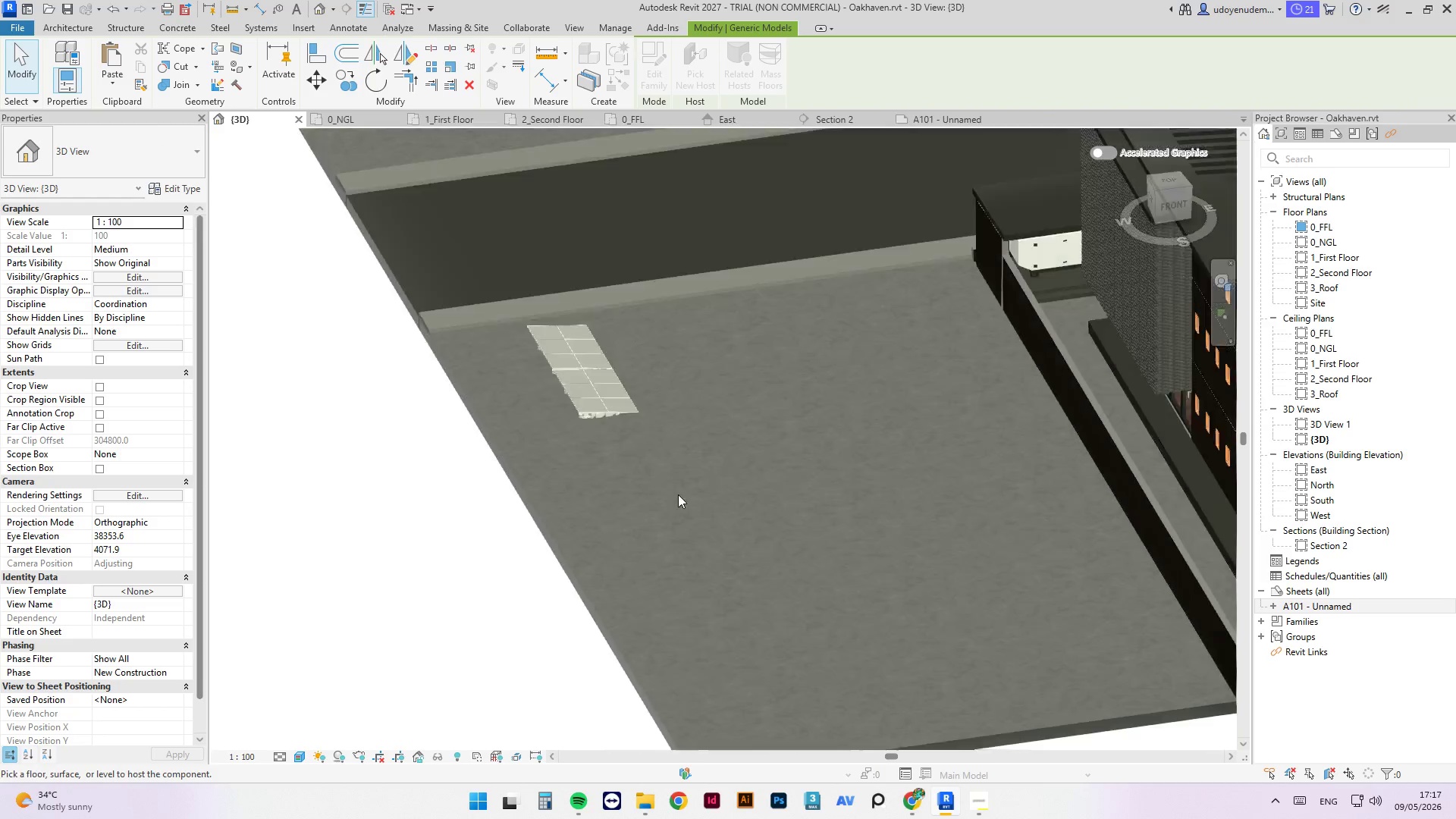 
scroll: coordinate [572, 482], scroll_direction: down, amount: 8.0
 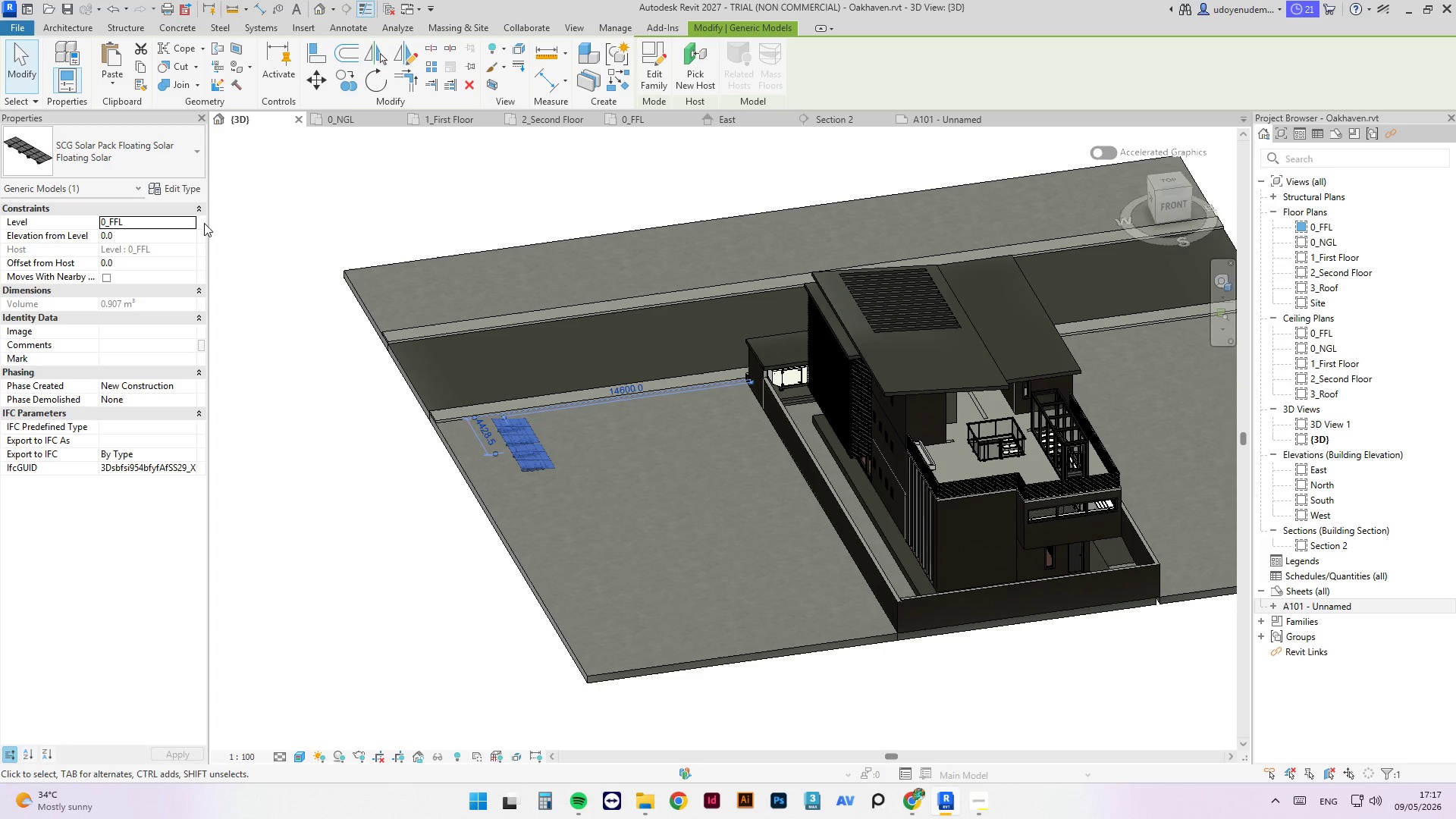 
left_click([191, 224])
 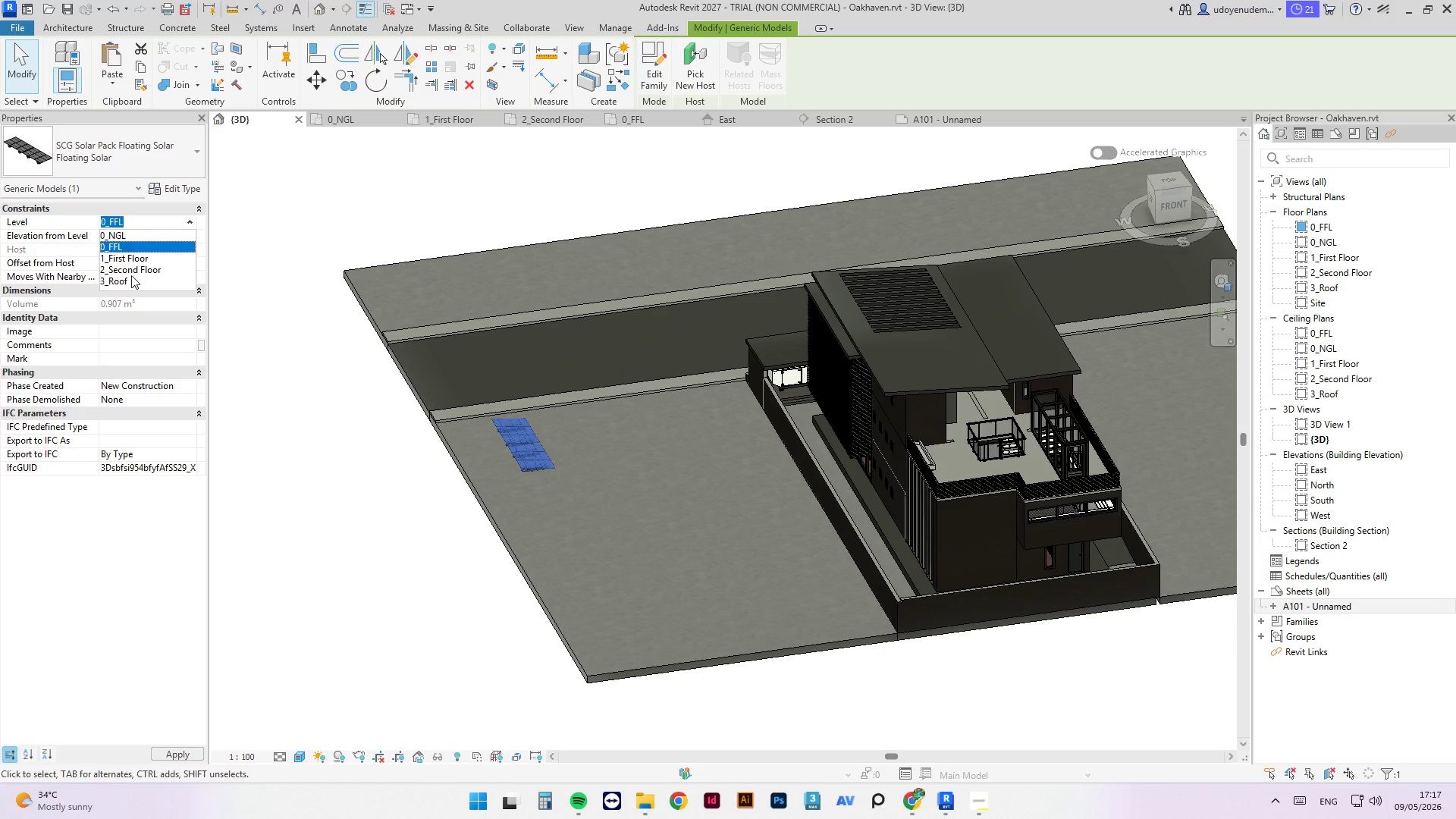 
left_click([118, 280])
 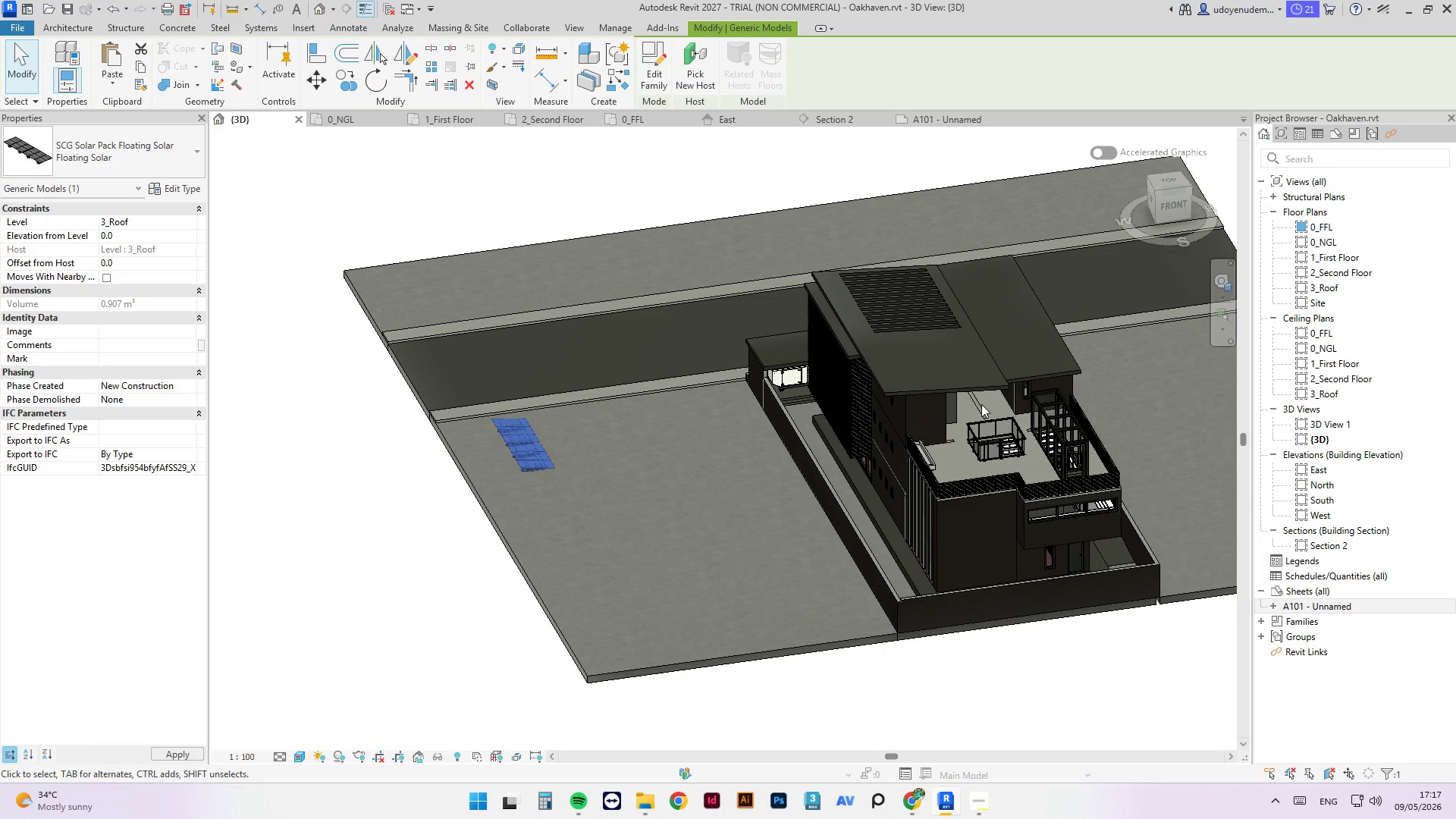 
mouse_move([950, 380])
 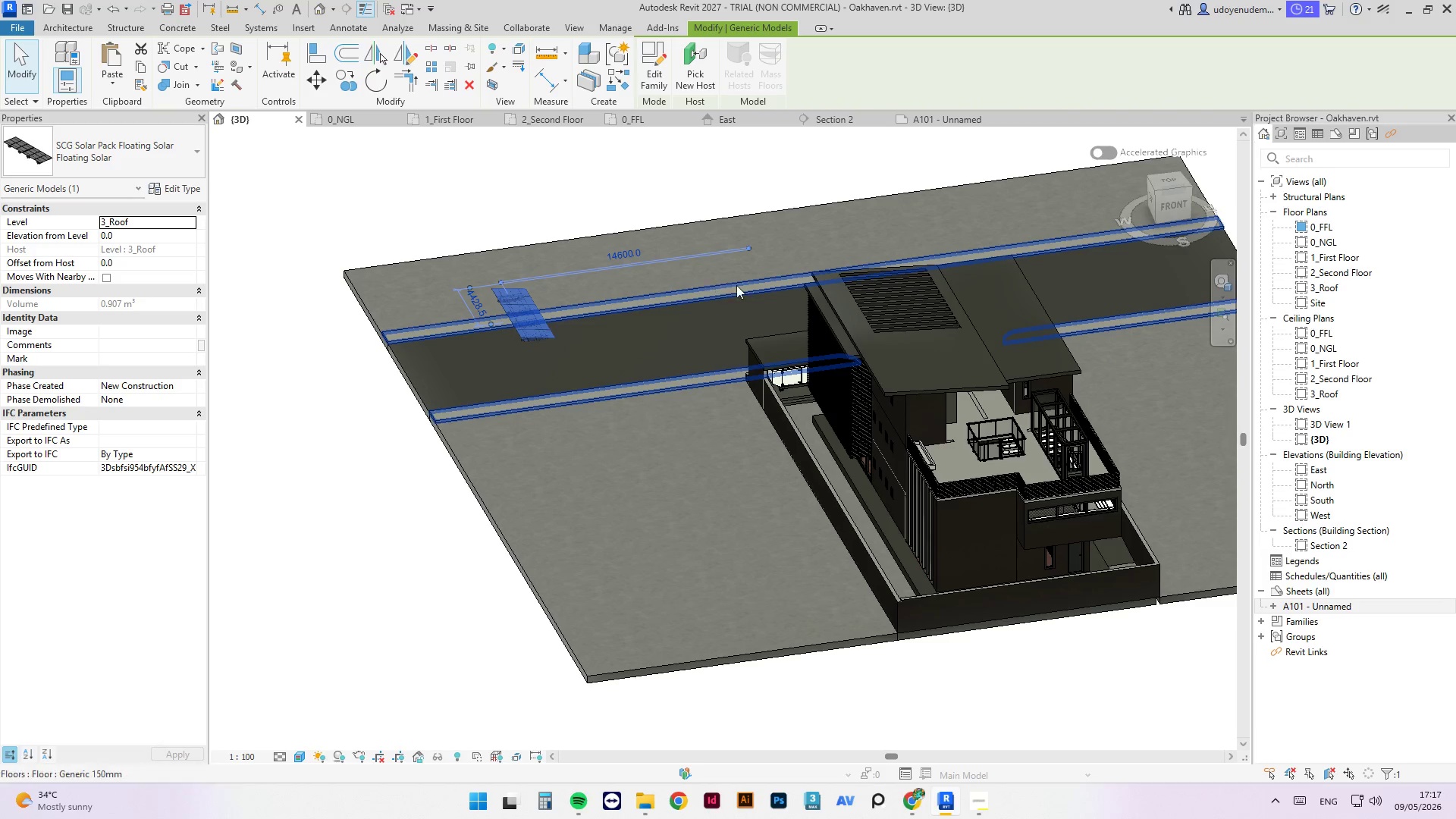 
left_click([687, 57])
 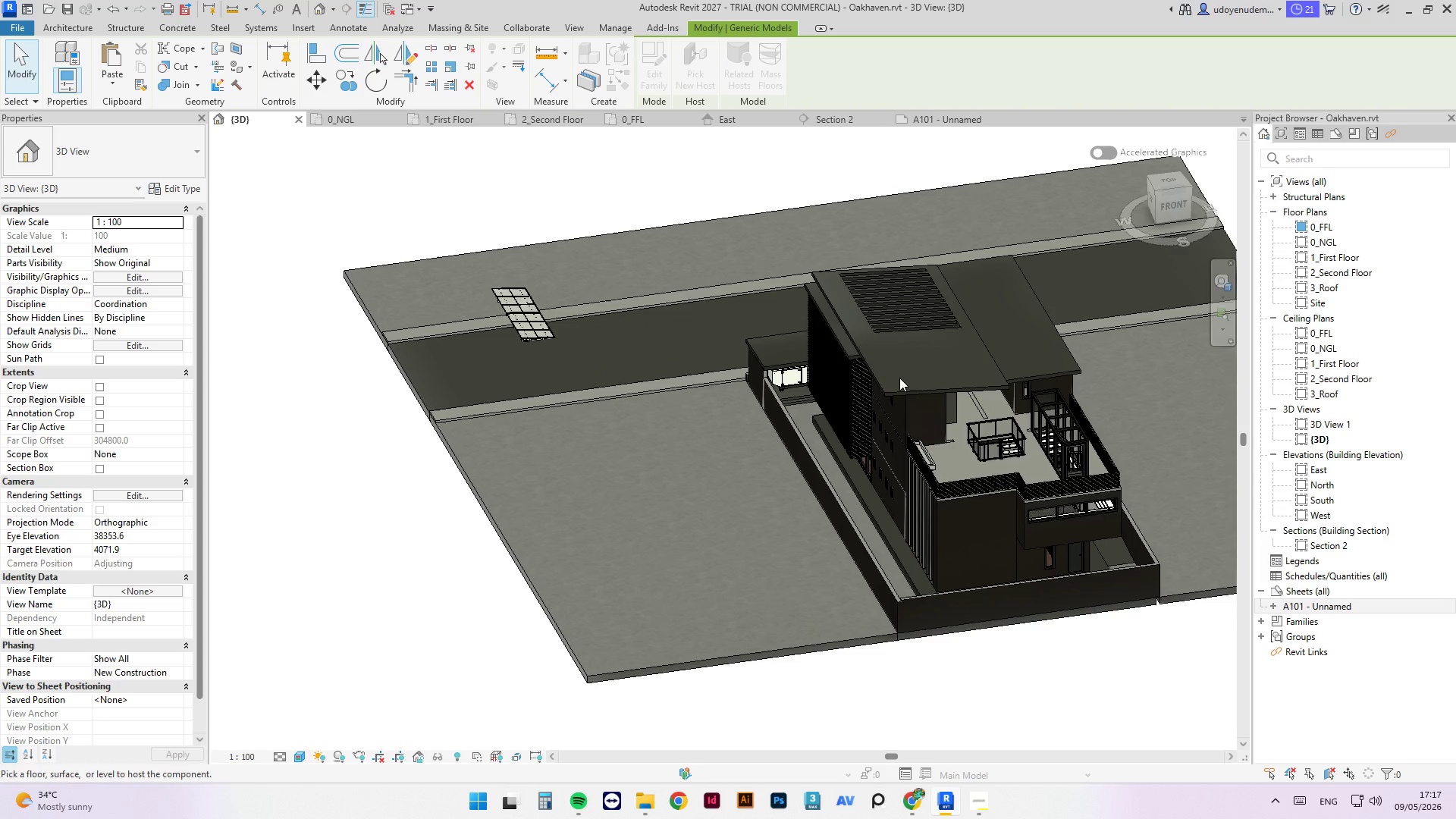 
scroll: coordinate [896, 385], scroll_direction: up, amount: 7.0
 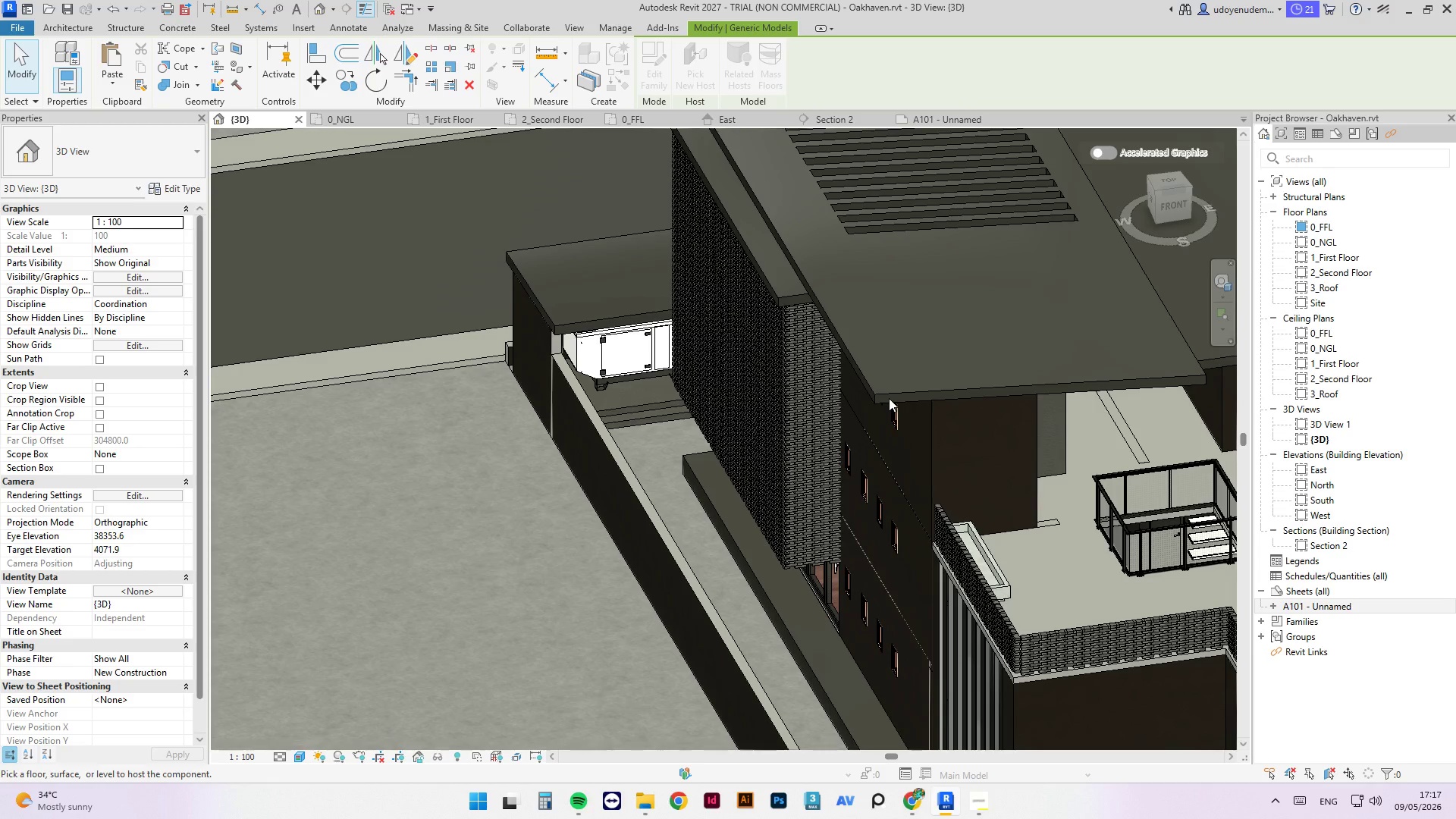 
key(Tab)
 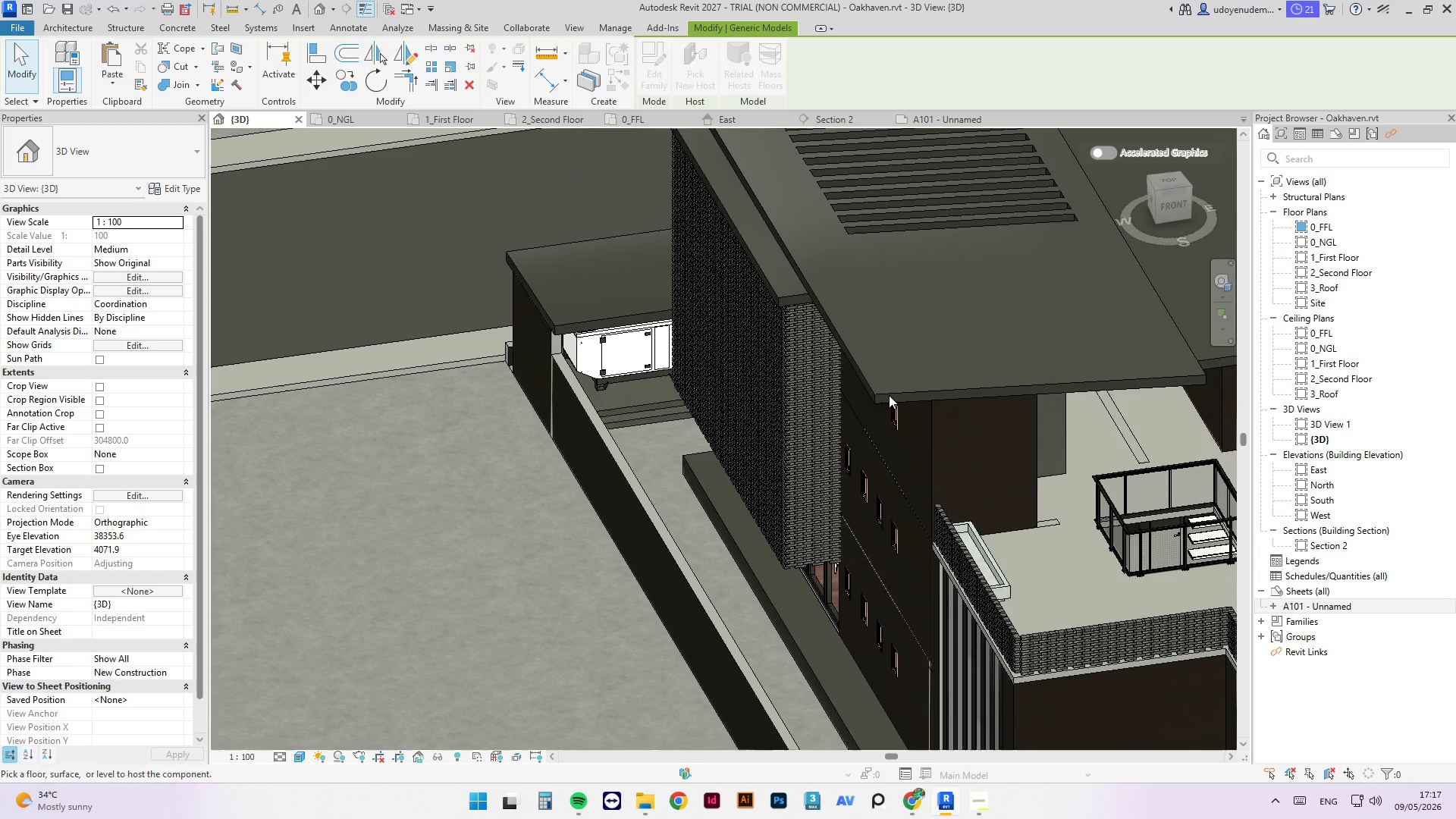 
key(Tab)
 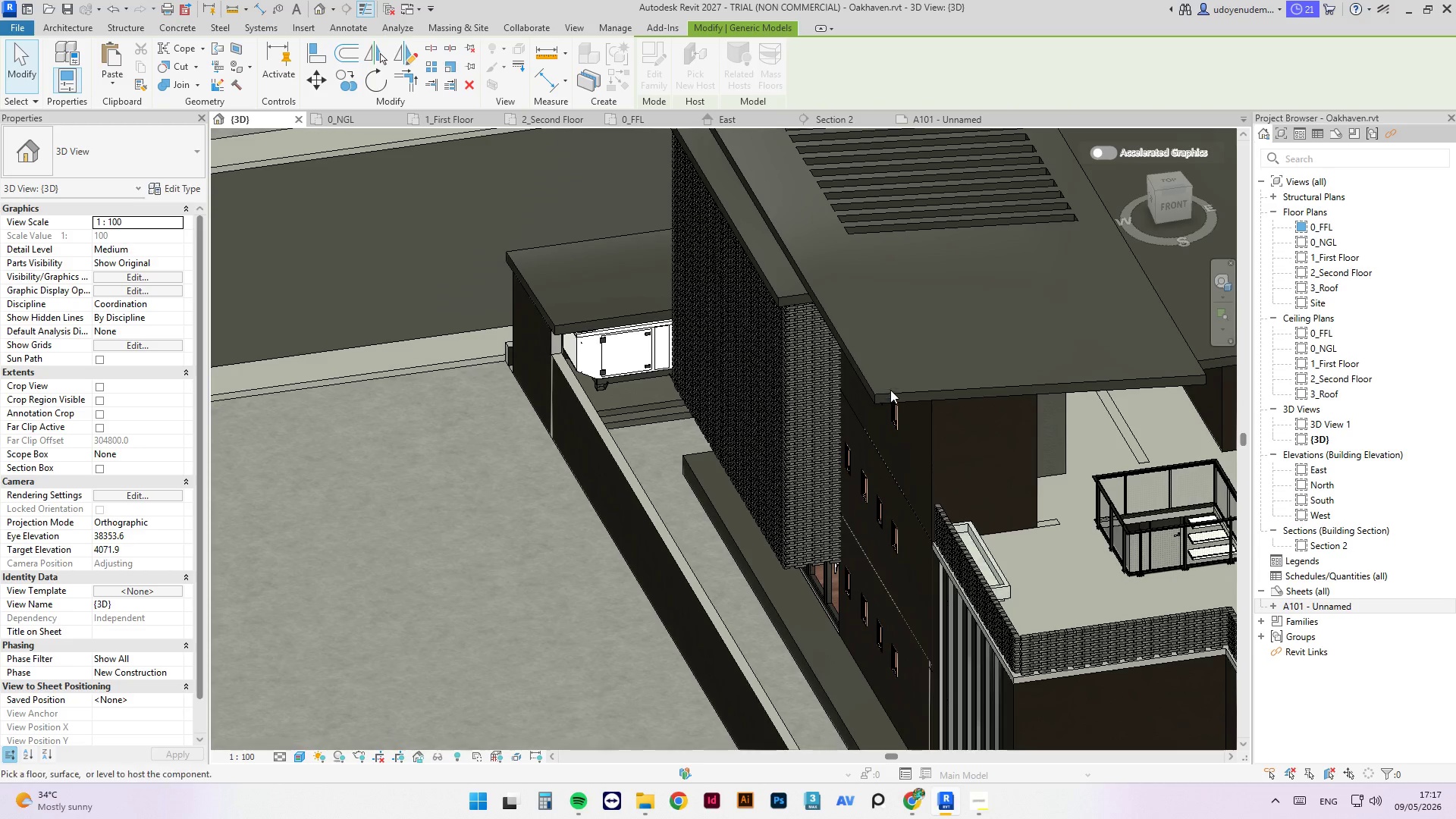 
left_click([898, 366])
 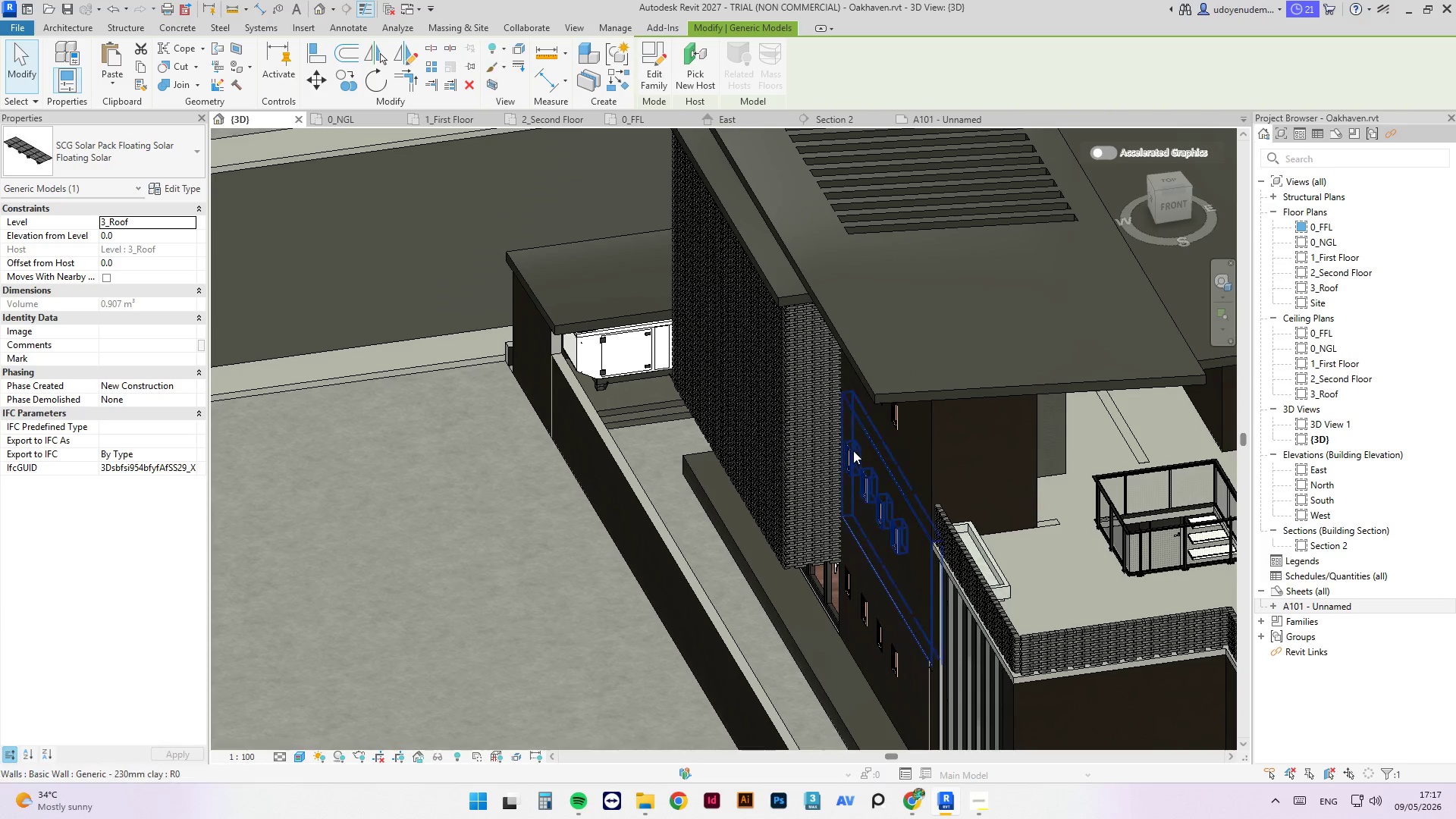 
scroll: coordinate [853, 444], scroll_direction: down, amount: 5.0
 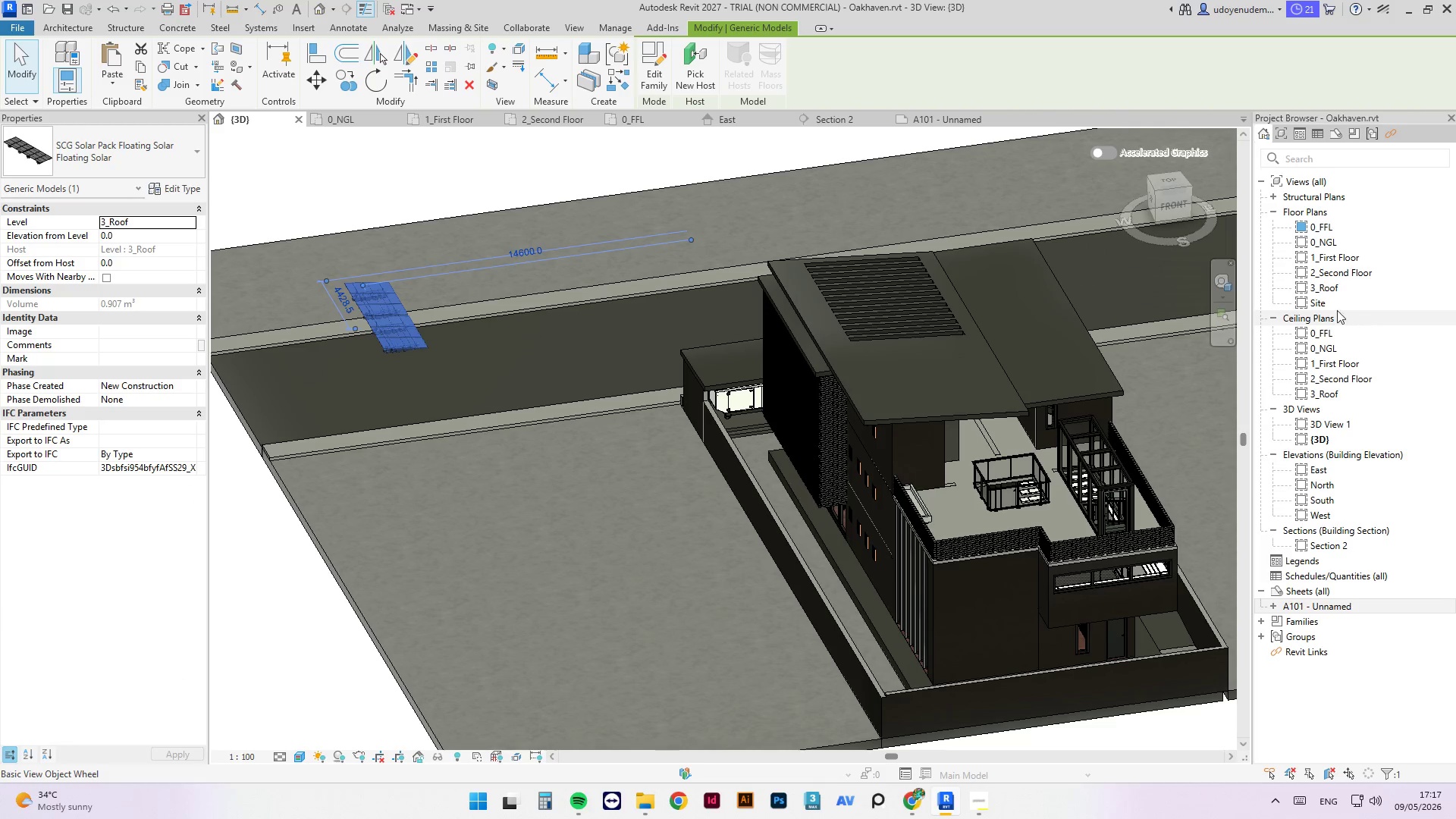 
double_click([1323, 294])
 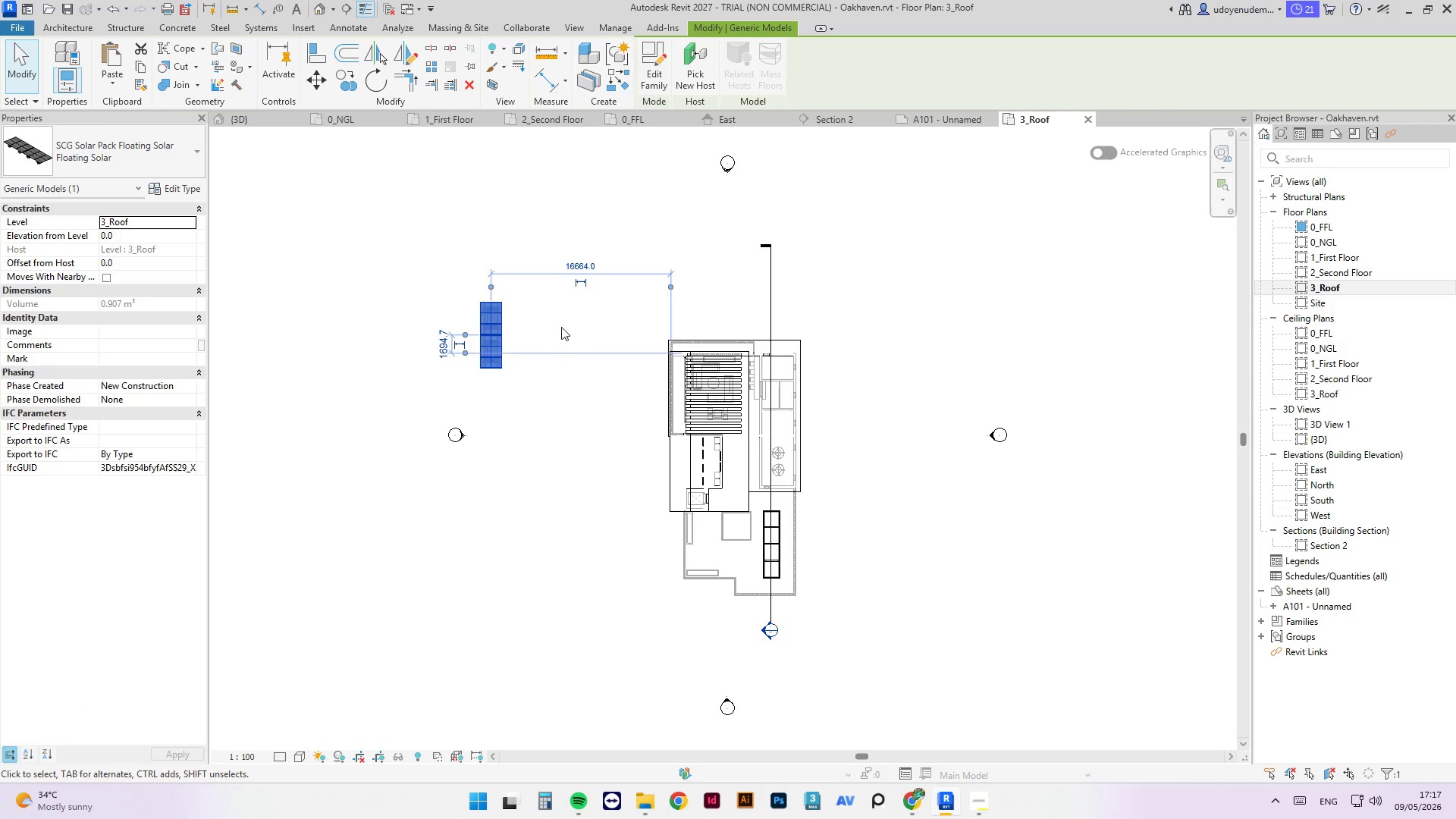 
double_click([490, 307])
 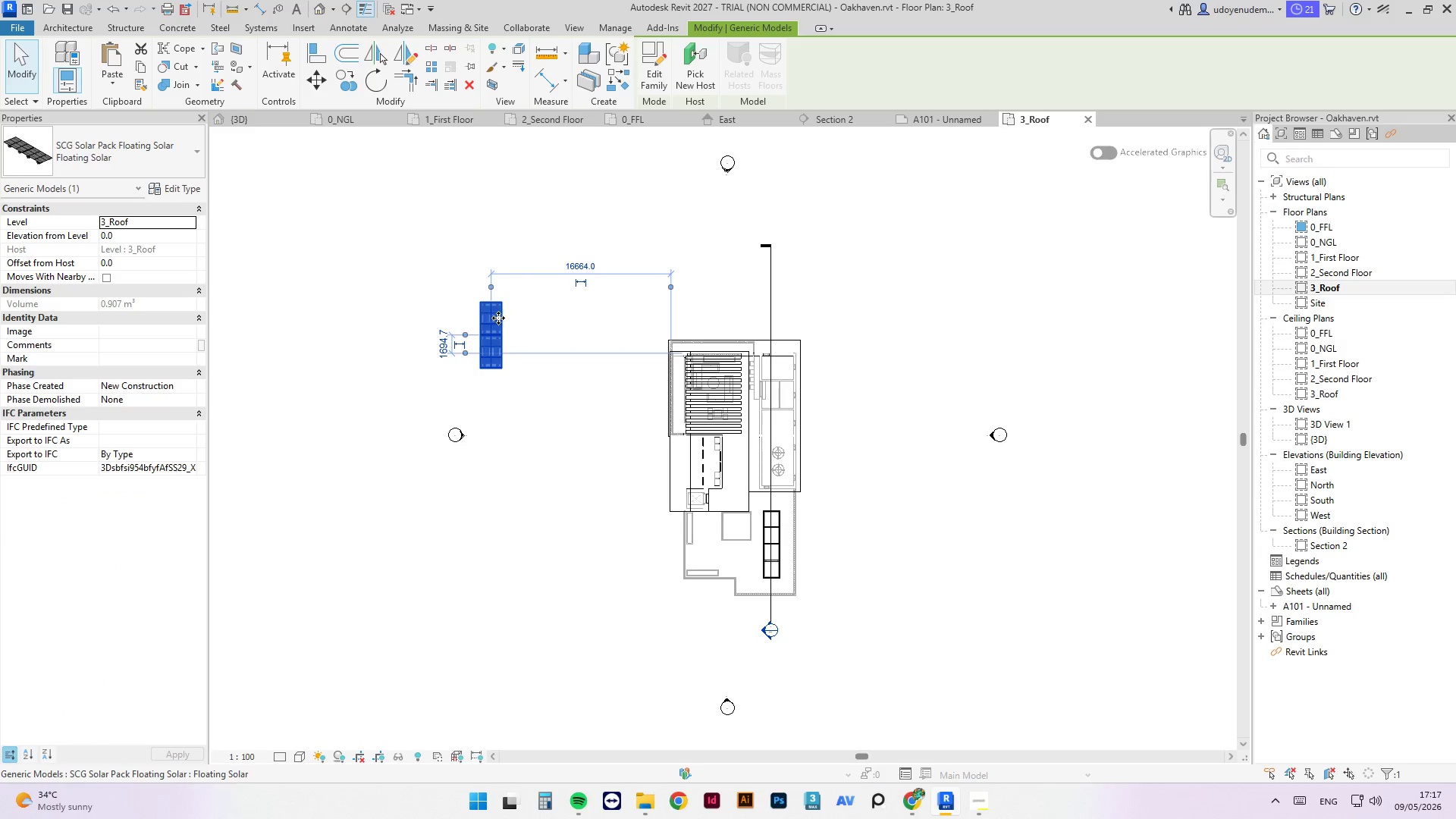 
left_click_drag(start_coordinate=[500, 318], to_coordinate=[701, 453])
 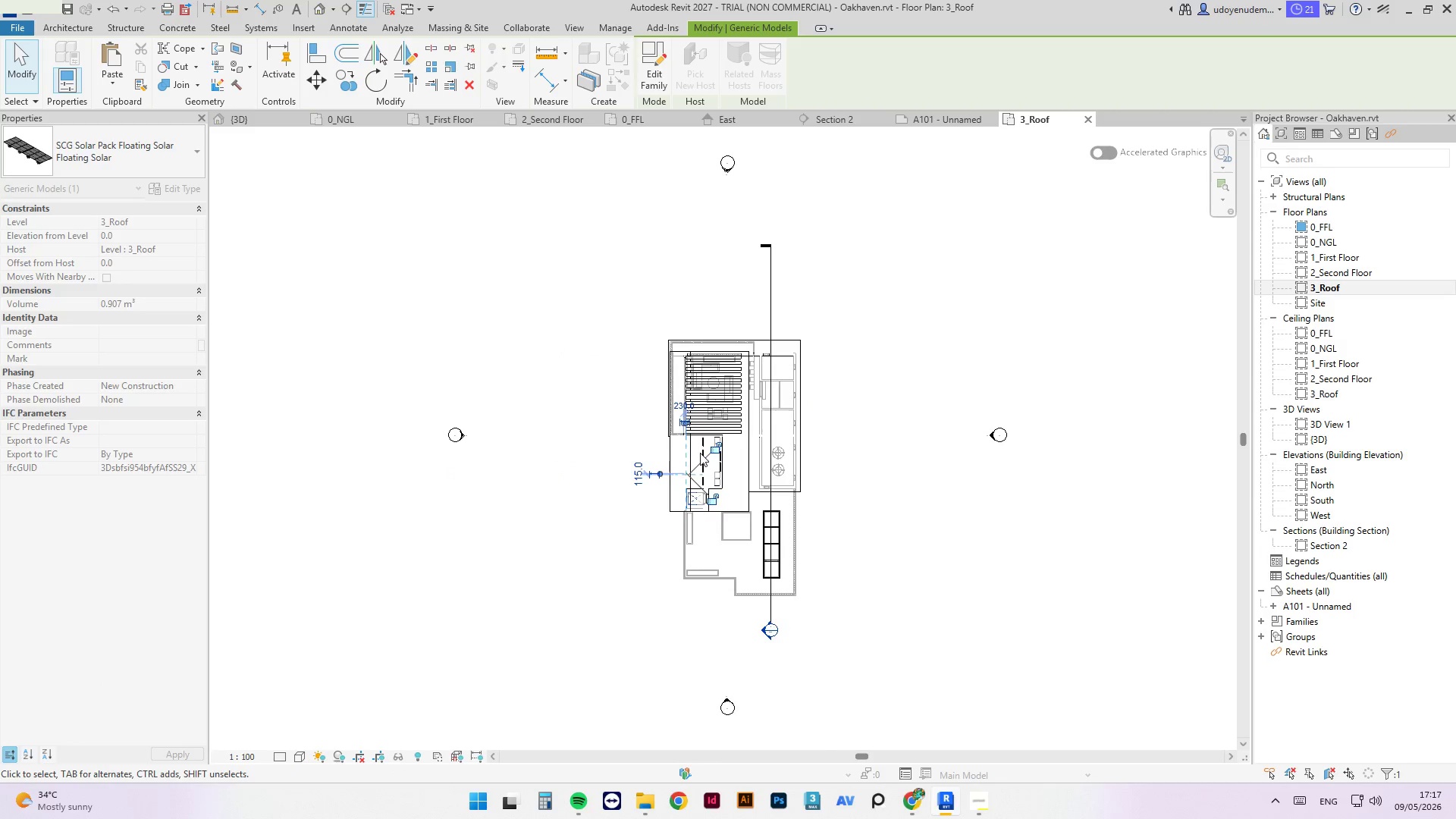 
scroll: coordinate [700, 453], scroll_direction: up, amount: 4.0
 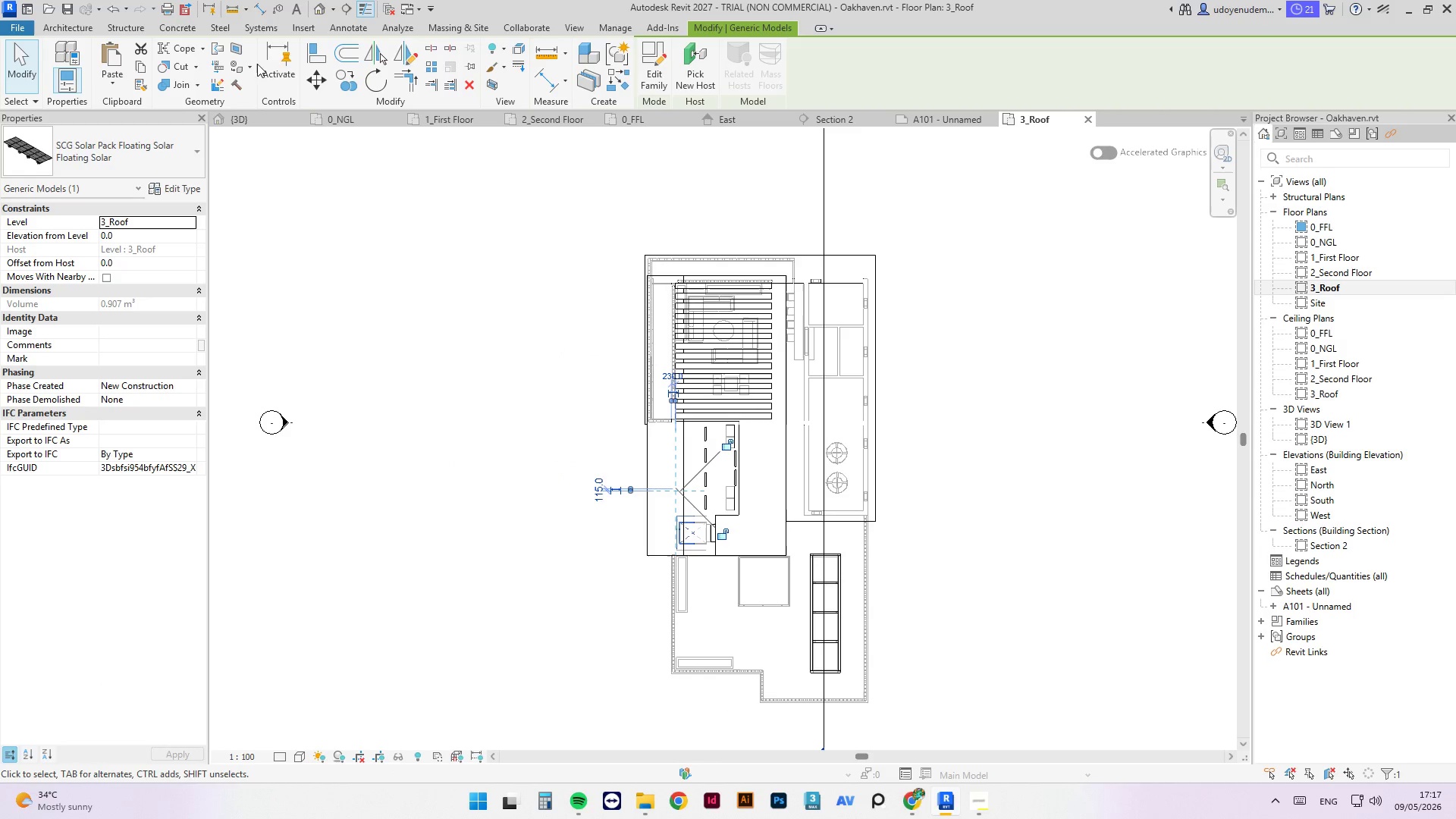 
left_click([242, 115])
 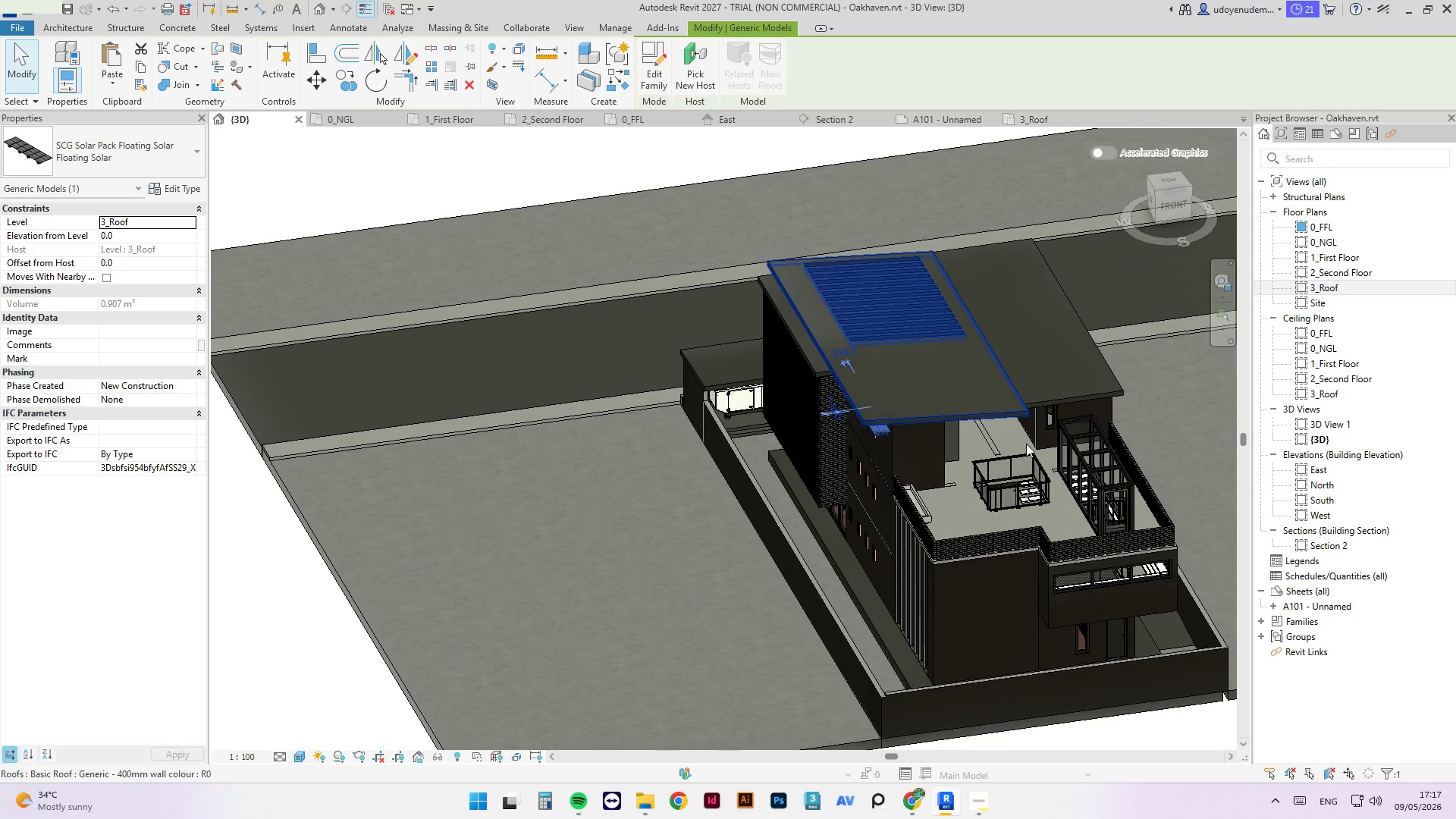 
hold_key(key=ShiftLeft, duration=1.61)
 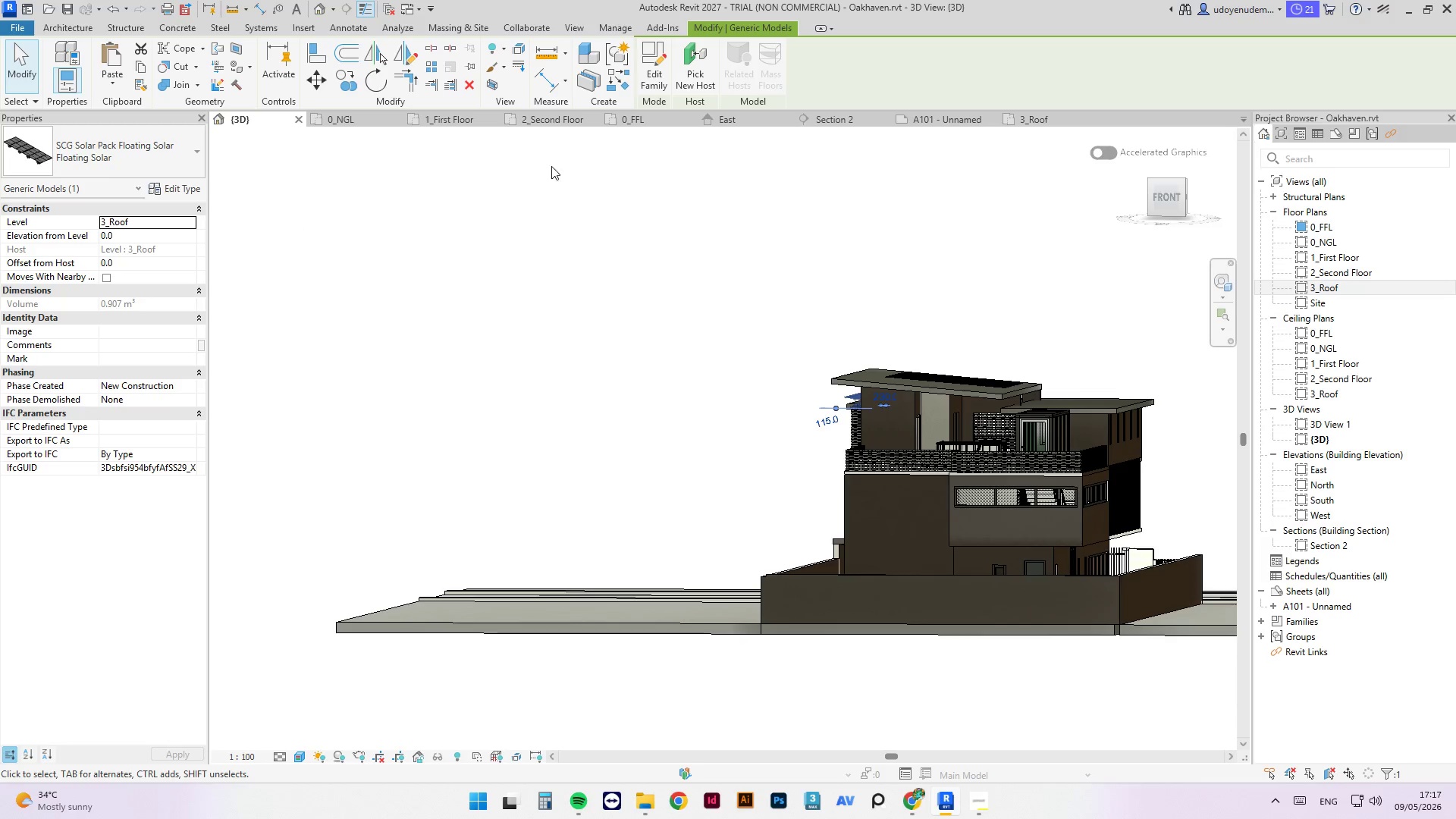 
wait(6.53)
 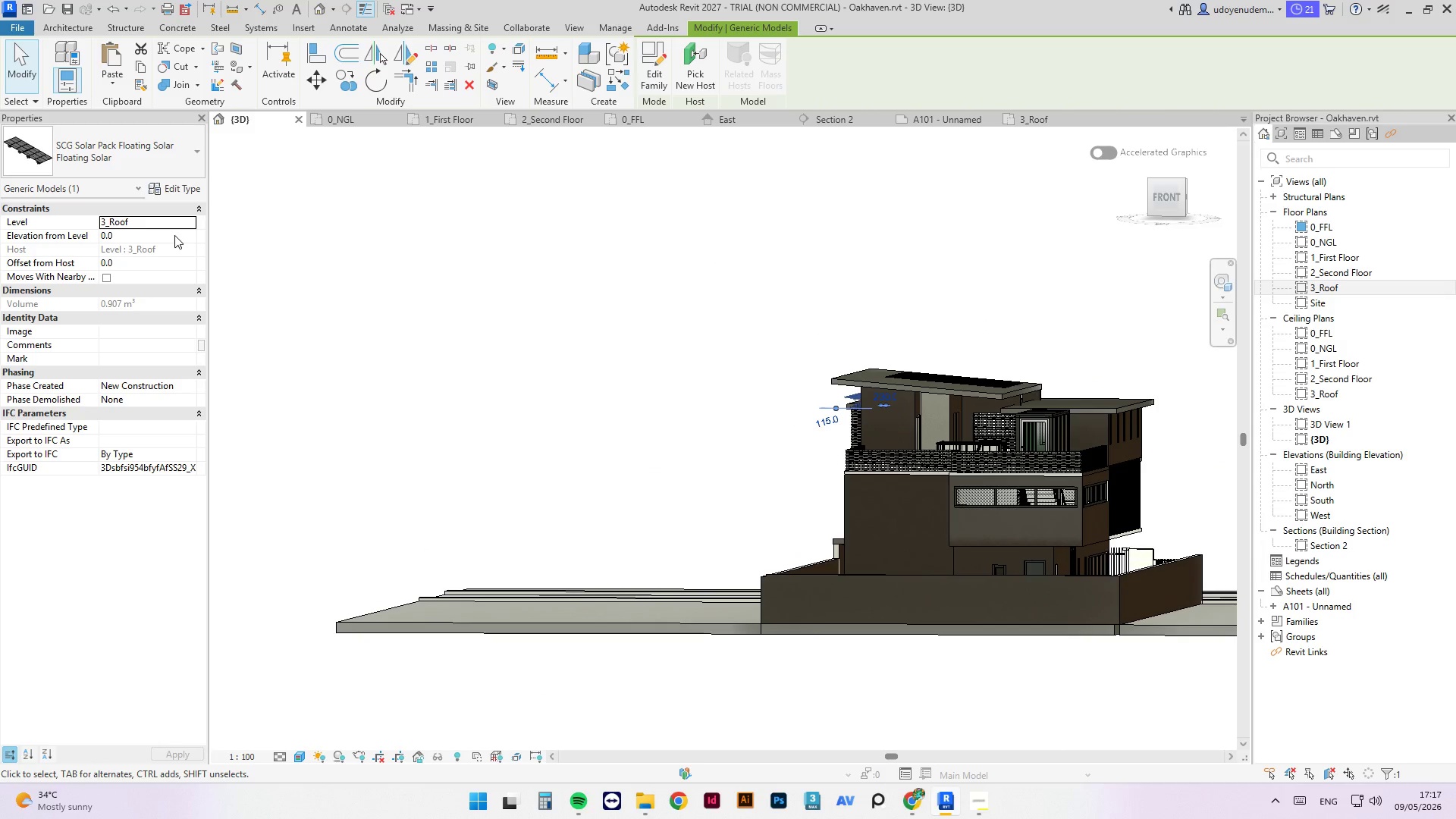 
scroll: coordinate [833, 411], scroll_direction: up, amount: 13.0
 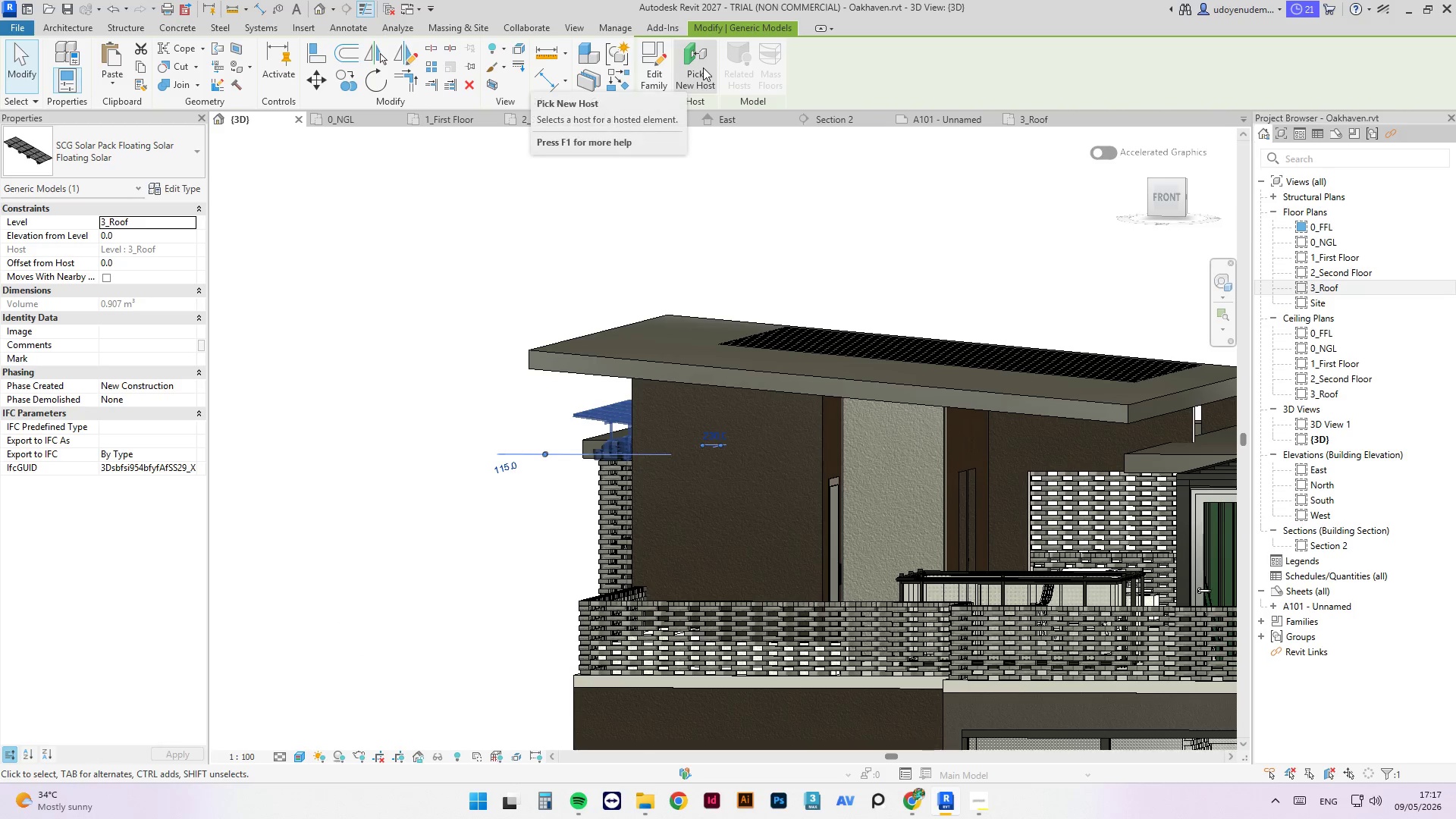 
left_click([703, 67])
 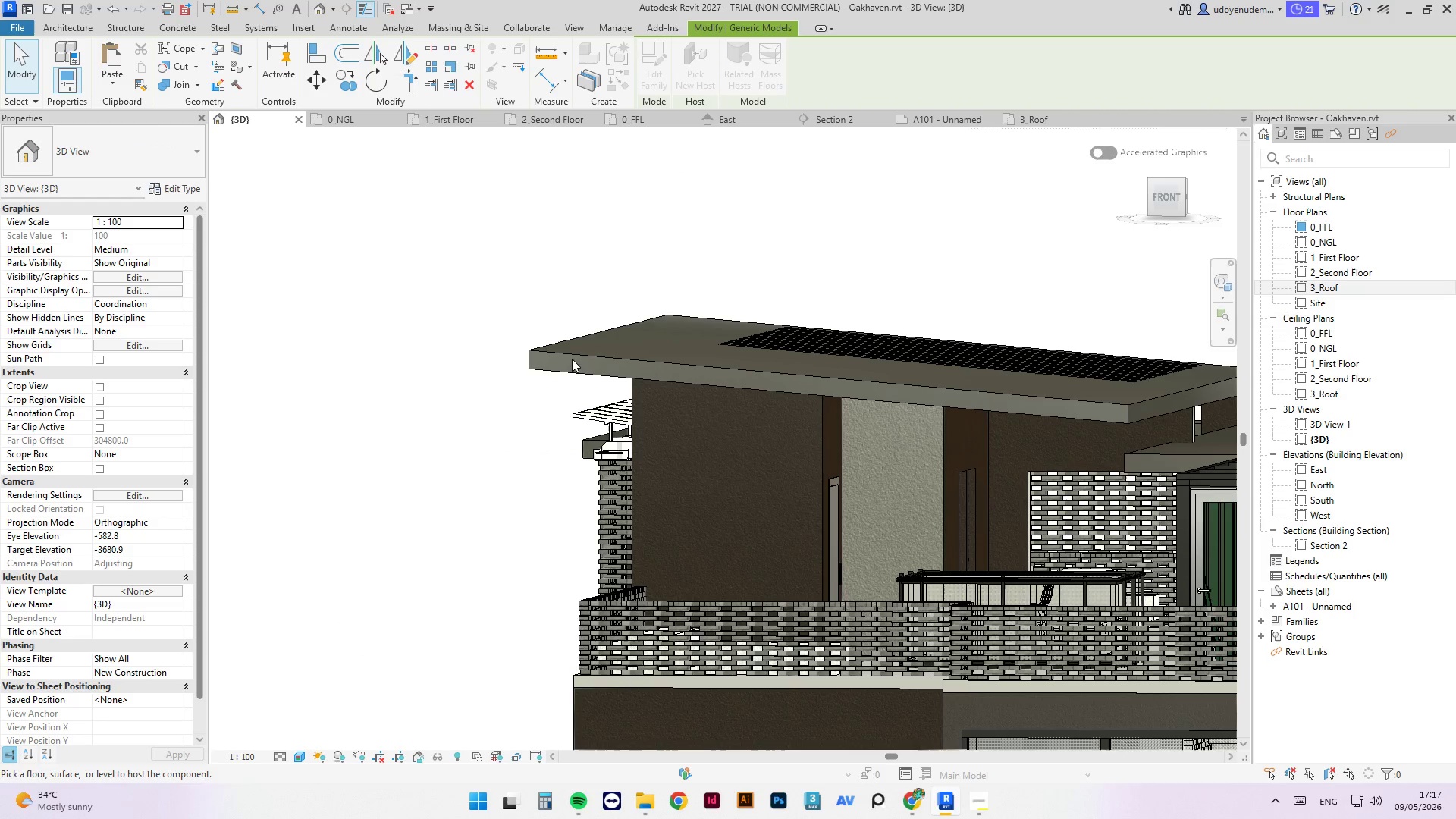 
left_click([571, 358])
 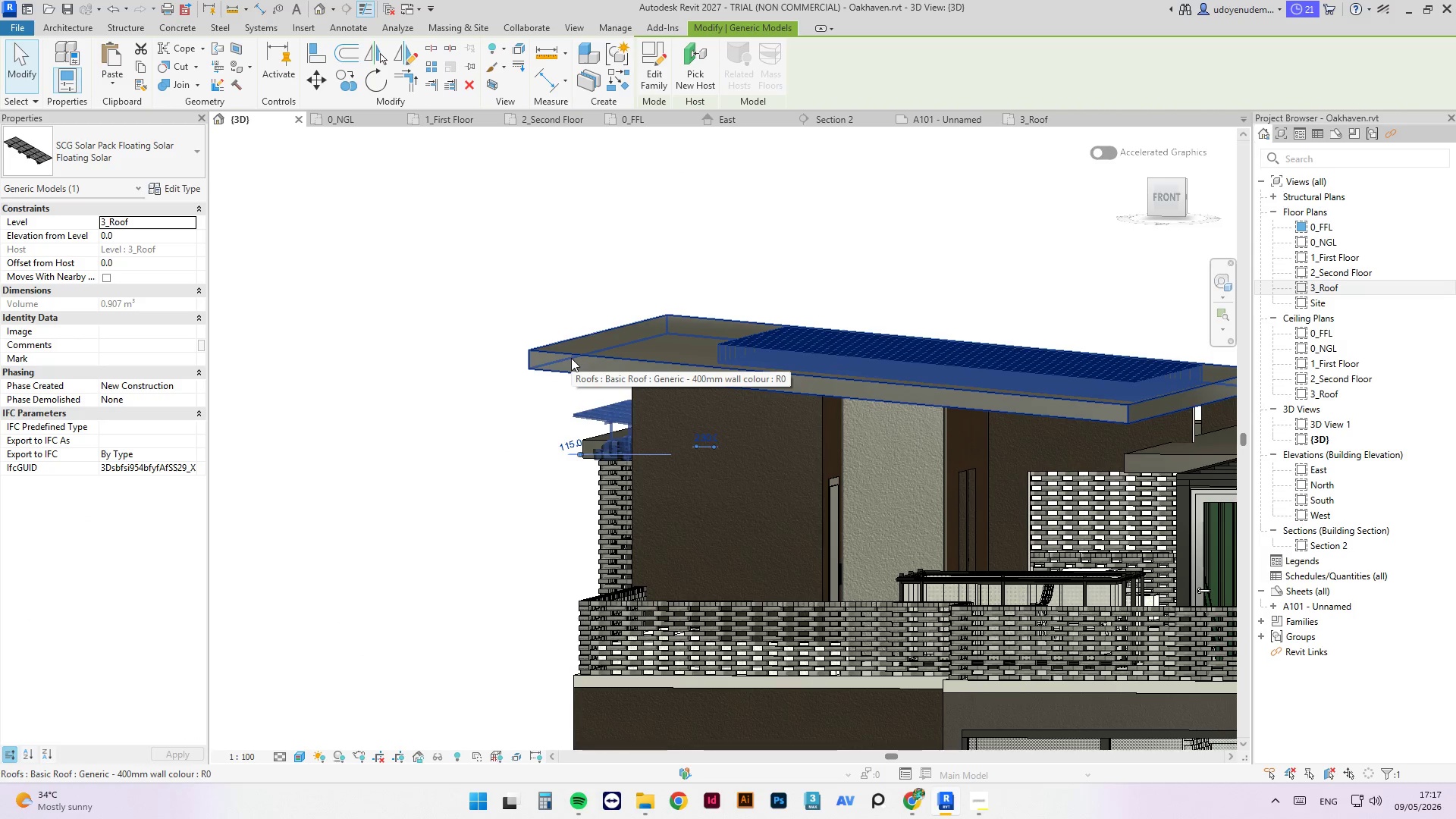 
left_click([571, 358])
 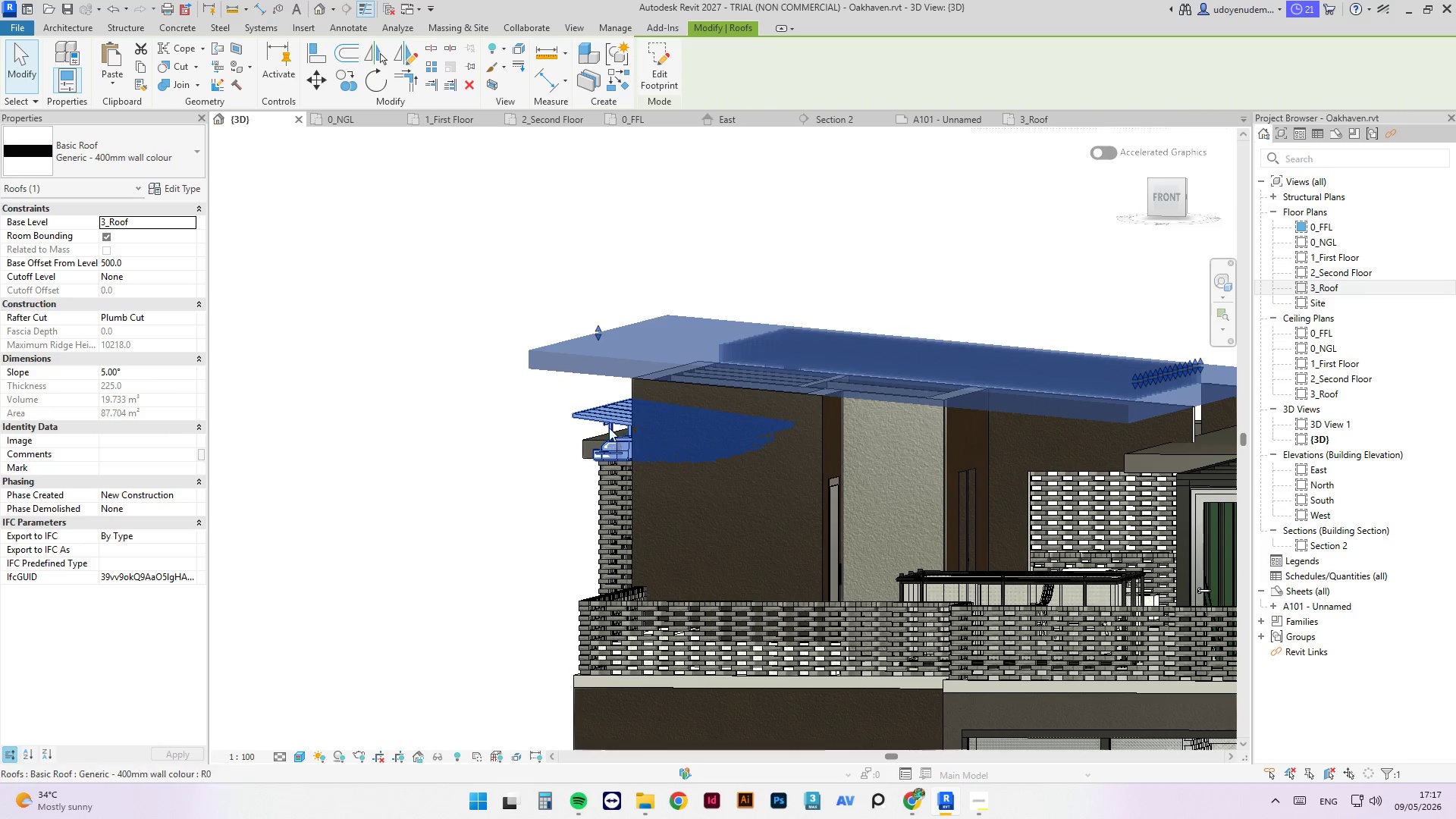 
left_click([601, 419])
 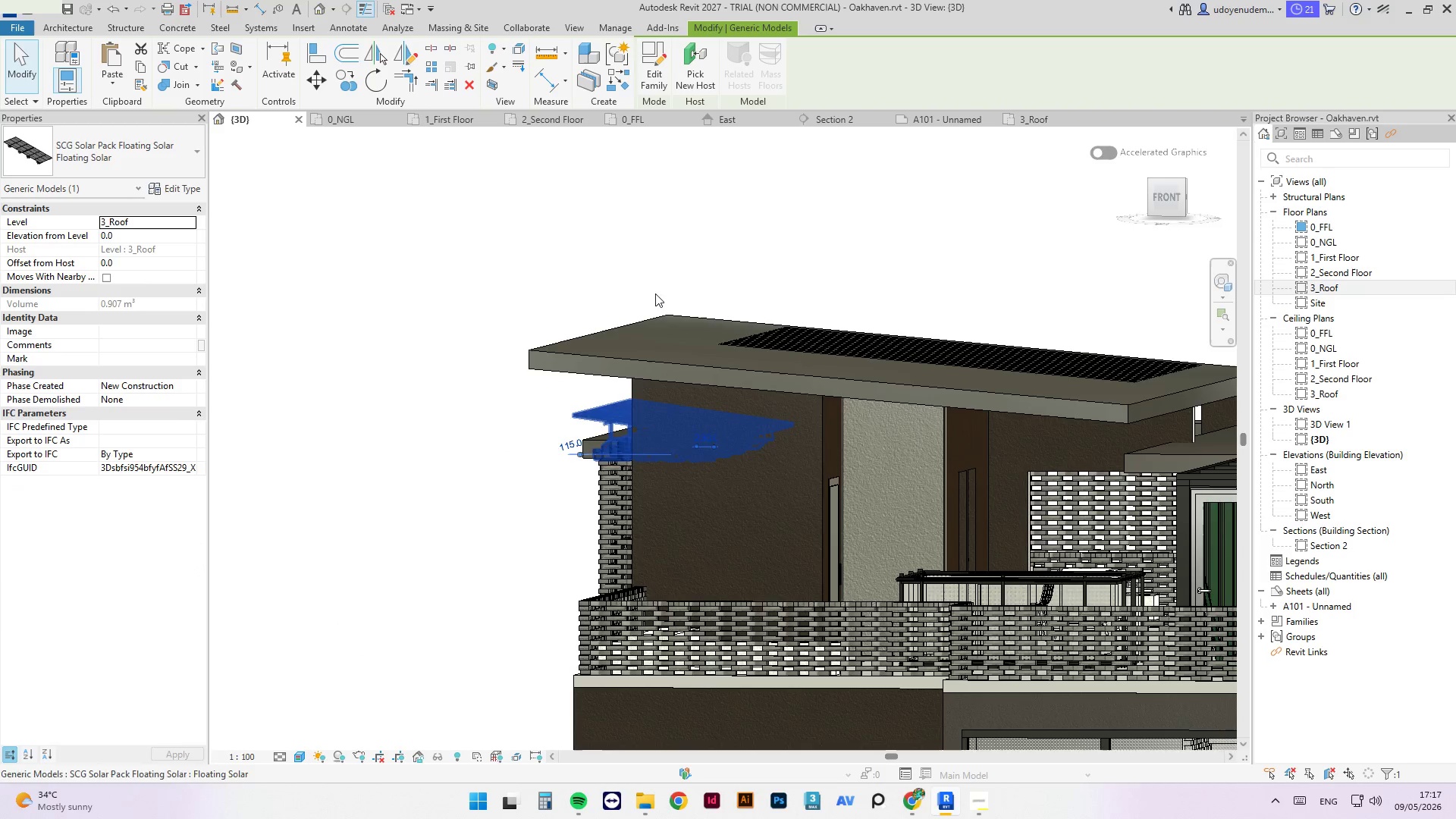 
hold_key(key=ShiftLeft, duration=1.99)
 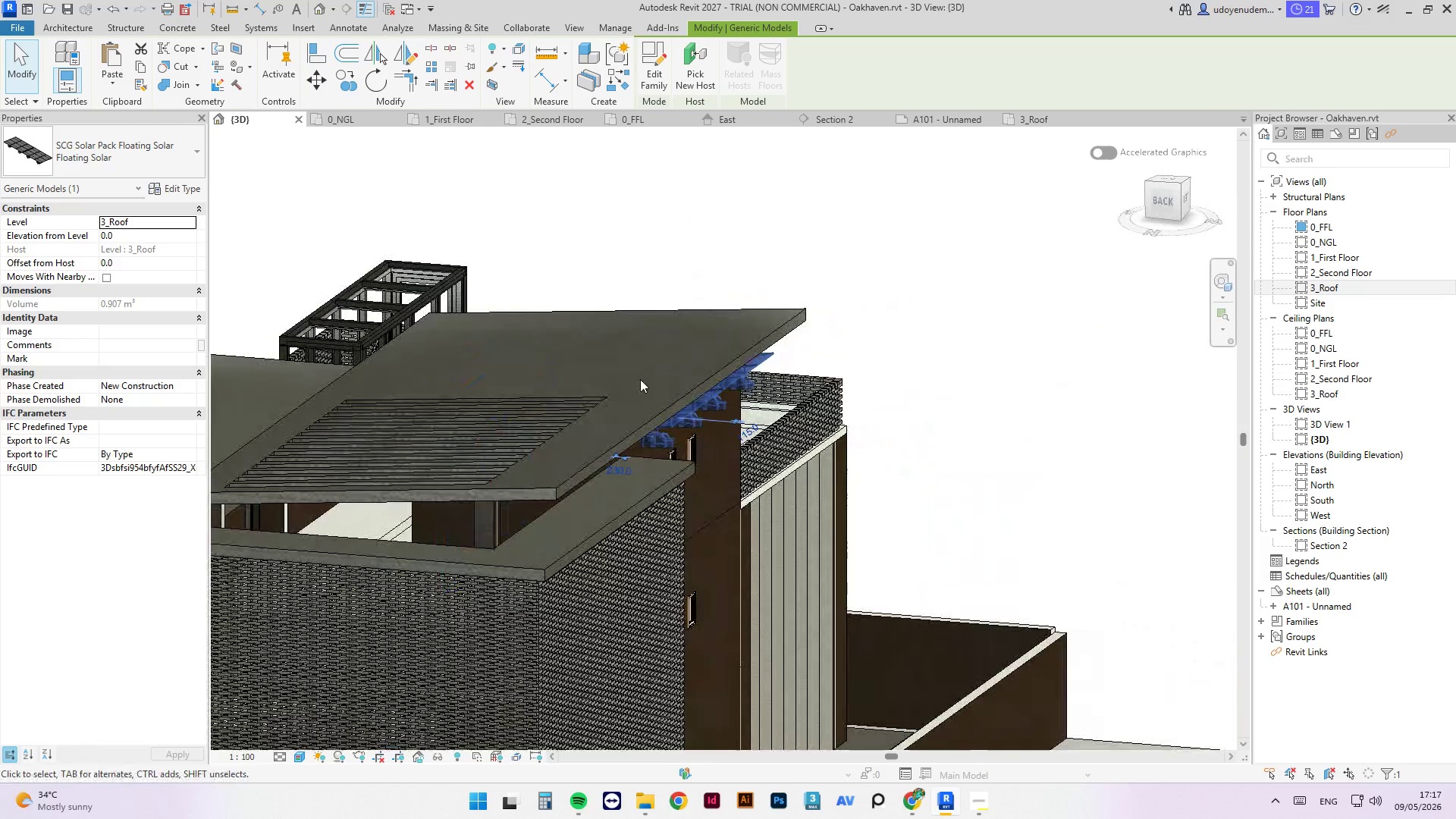 
scroll: coordinate [642, 357], scroll_direction: down, amount: 3.0
 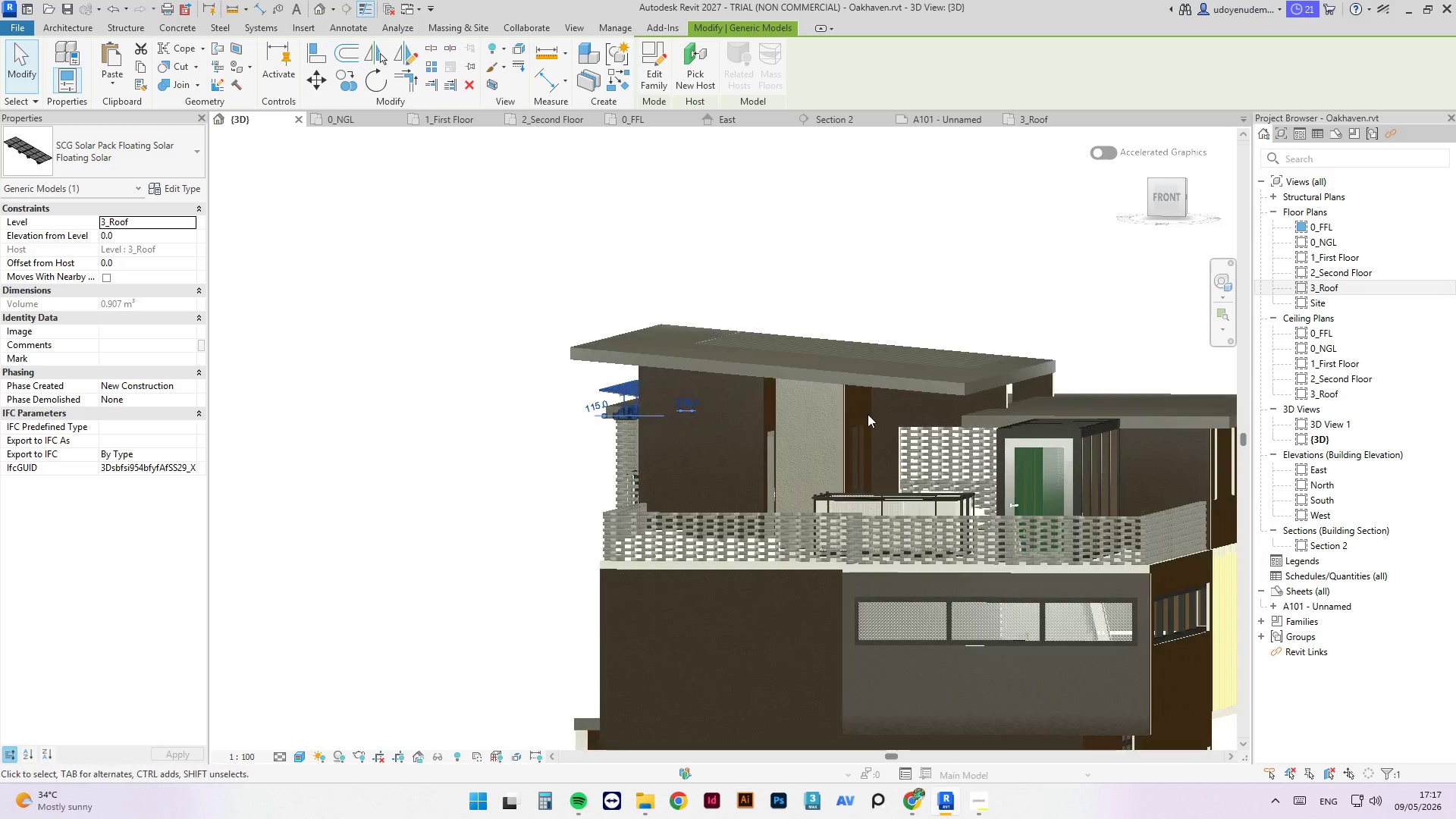 
hold_key(key=ShiftLeft, duration=1.75)
 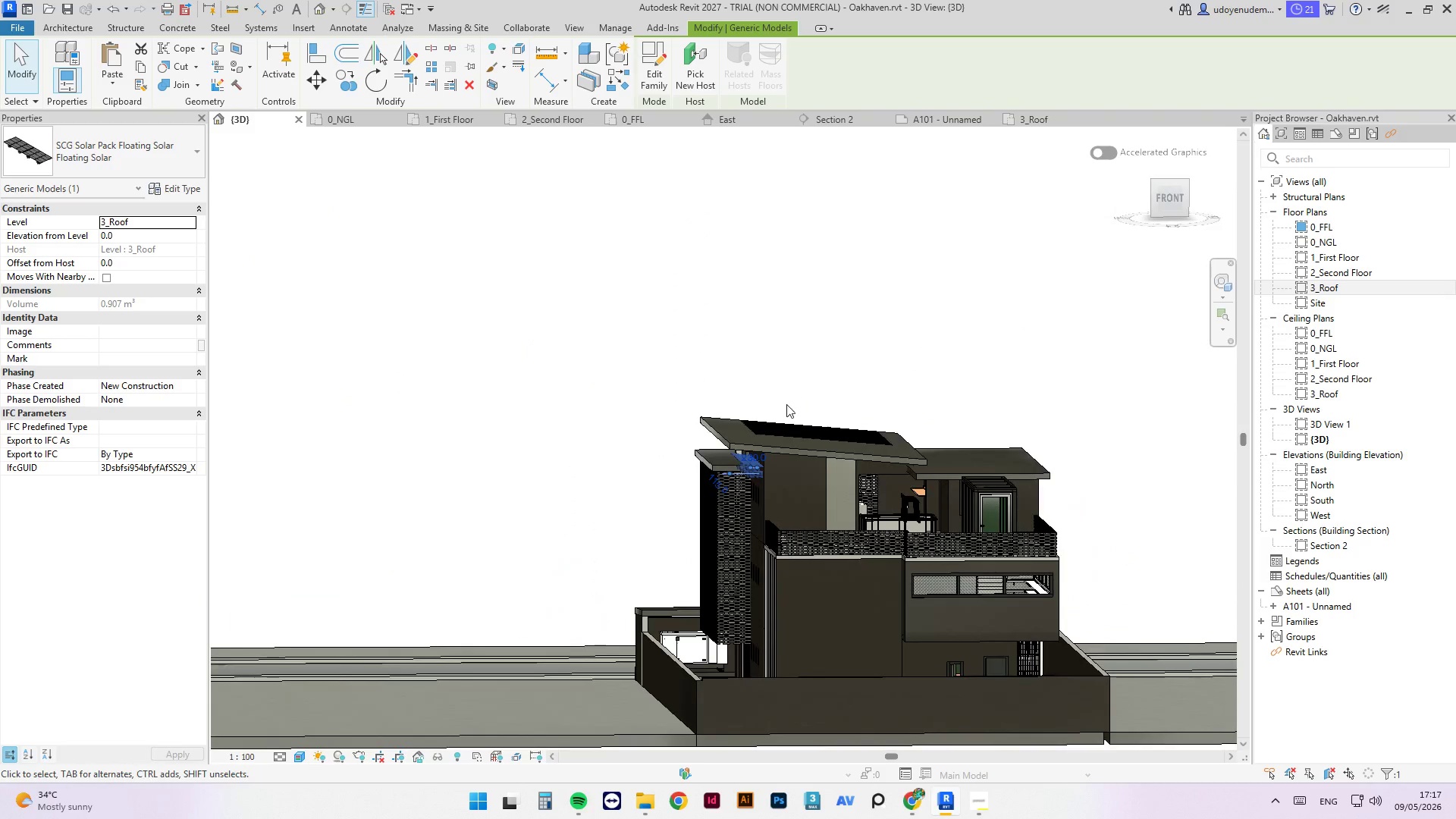 
scroll: coordinate [828, 506], scroll_direction: down, amount: 5.0
 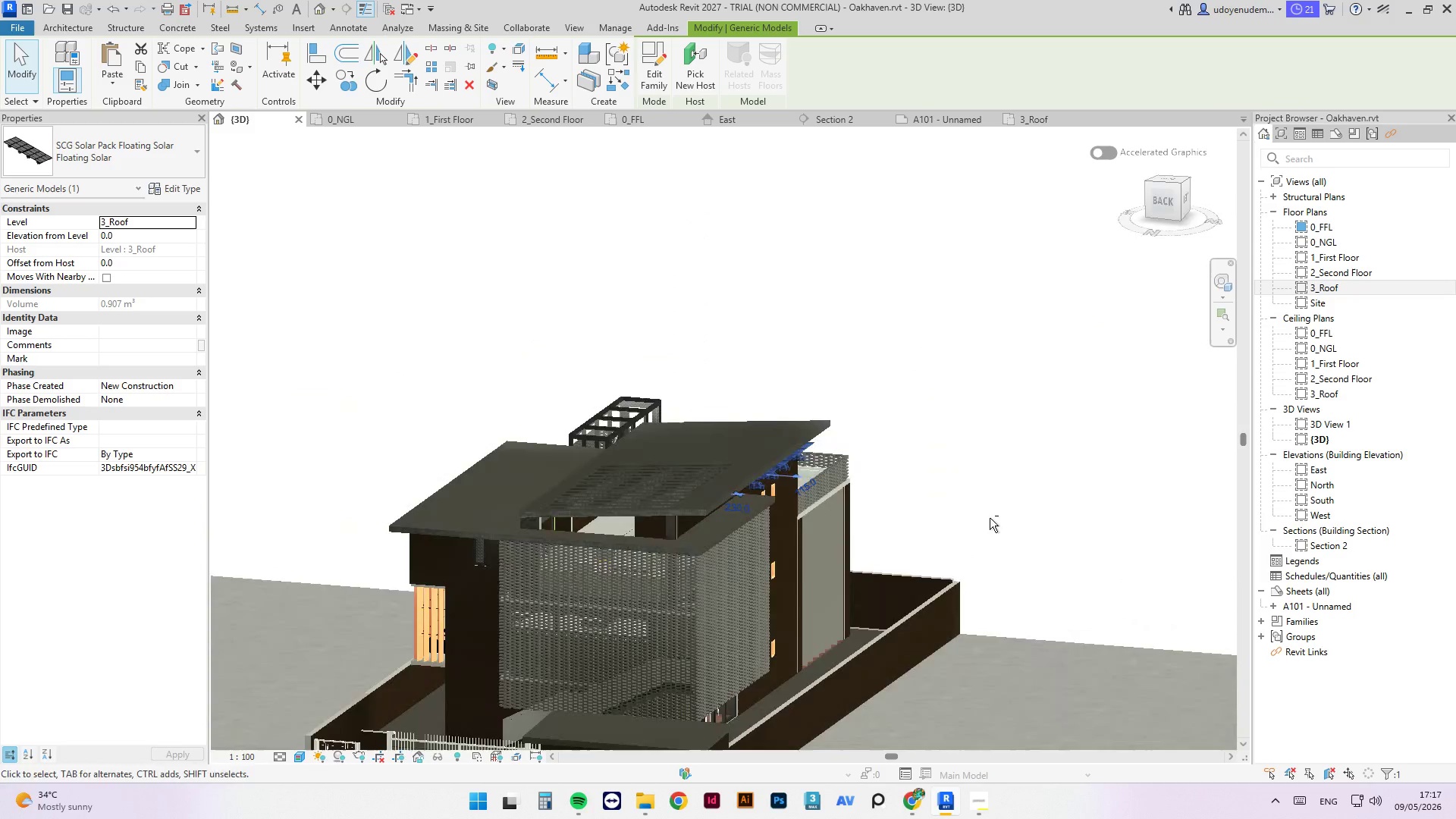 
scroll: coordinate [773, 438], scroll_direction: up, amount: 4.0
 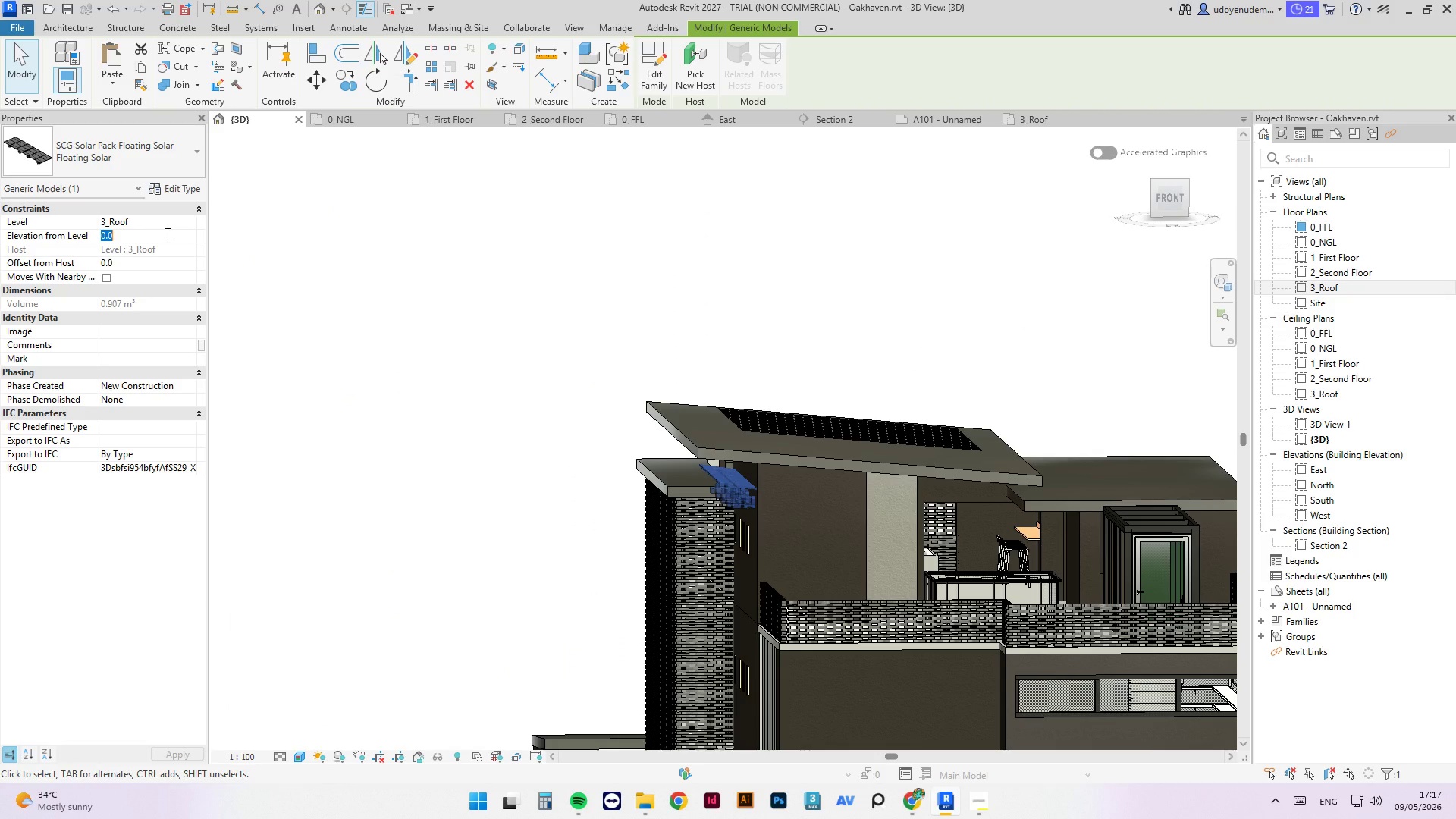 
key(Numpad1)
 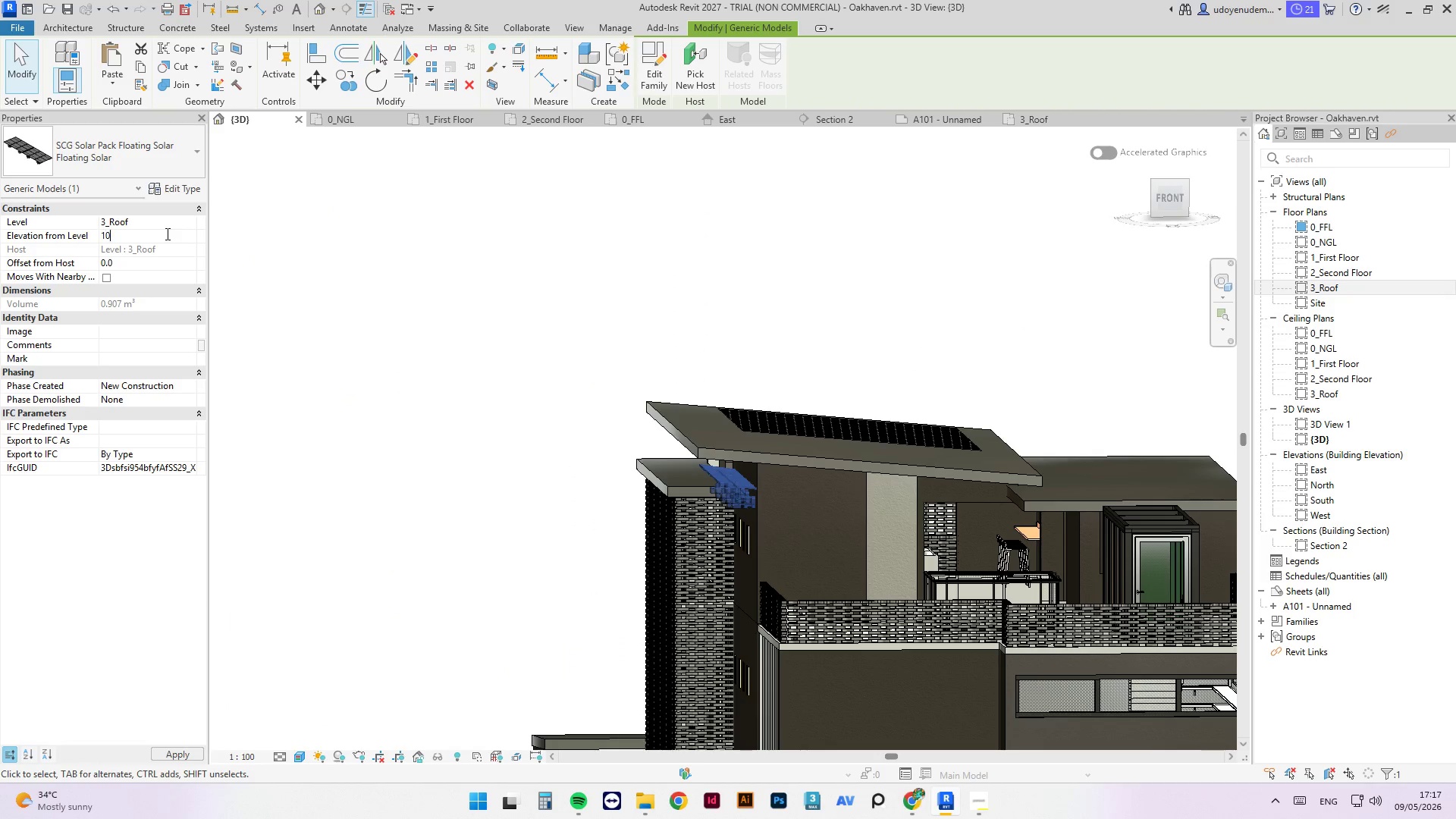 
key(Numpad0)
 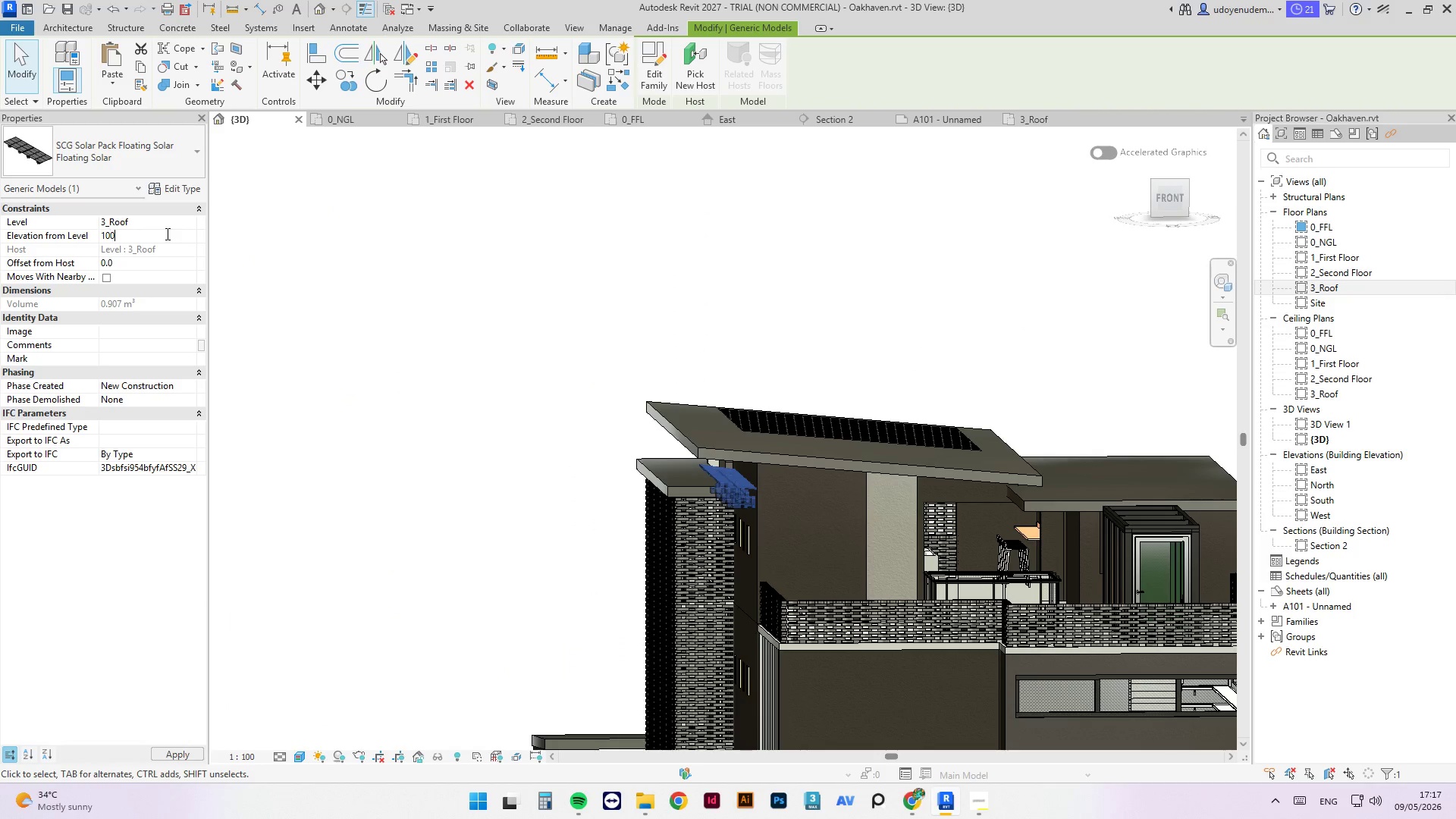 
key(Numpad0)
 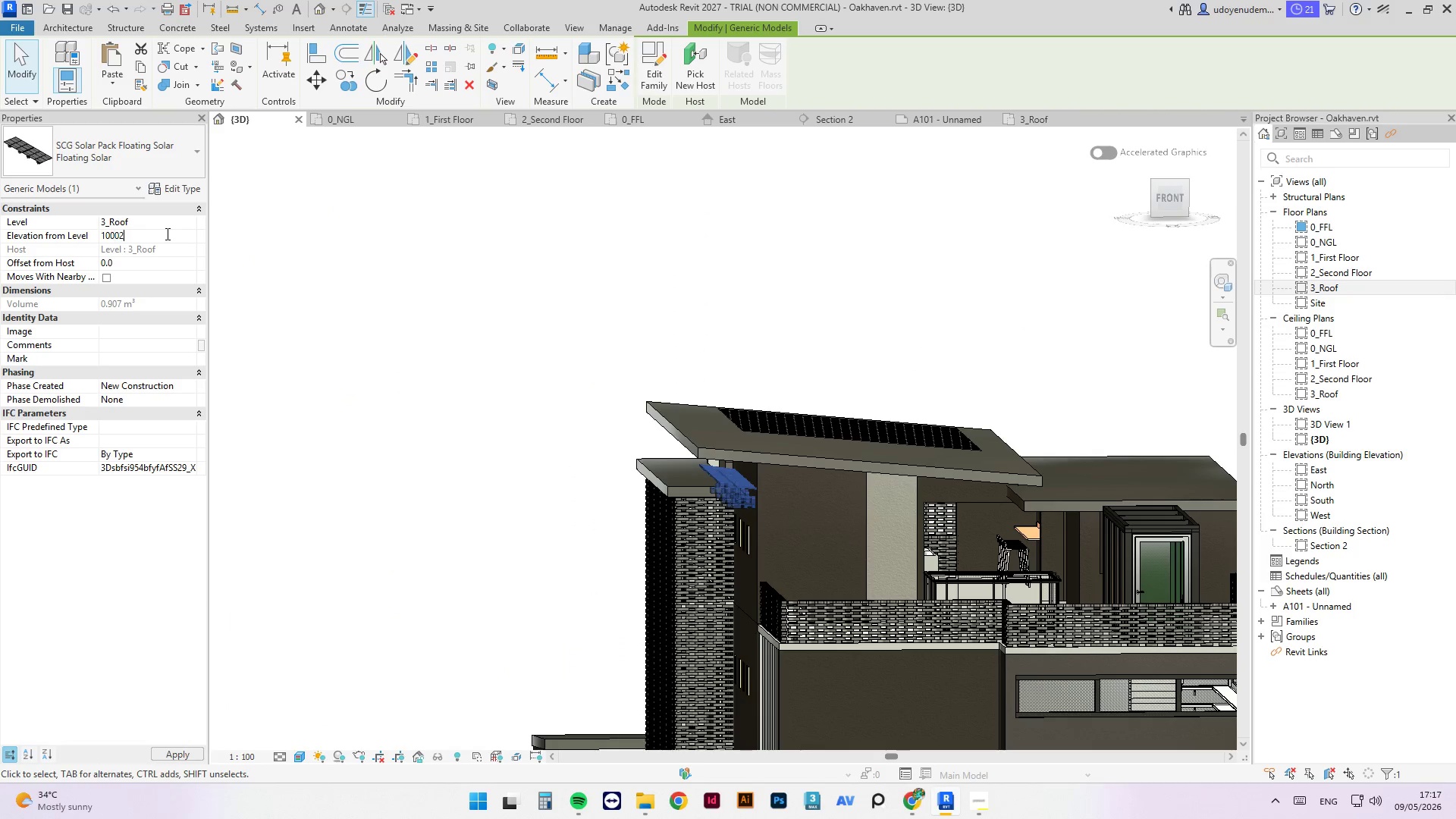 
key(Numpad0)
 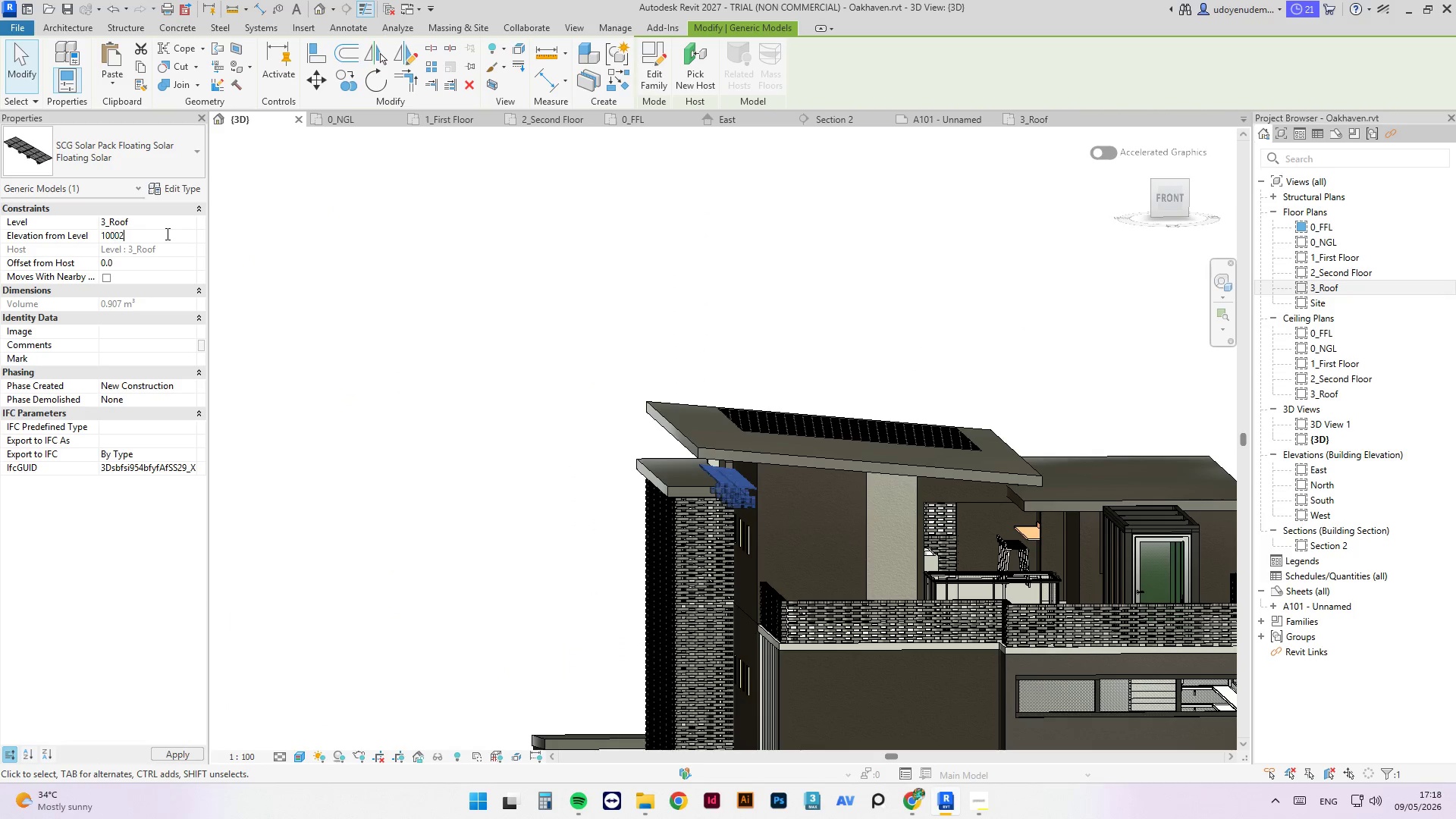 
key(Numpad2)
 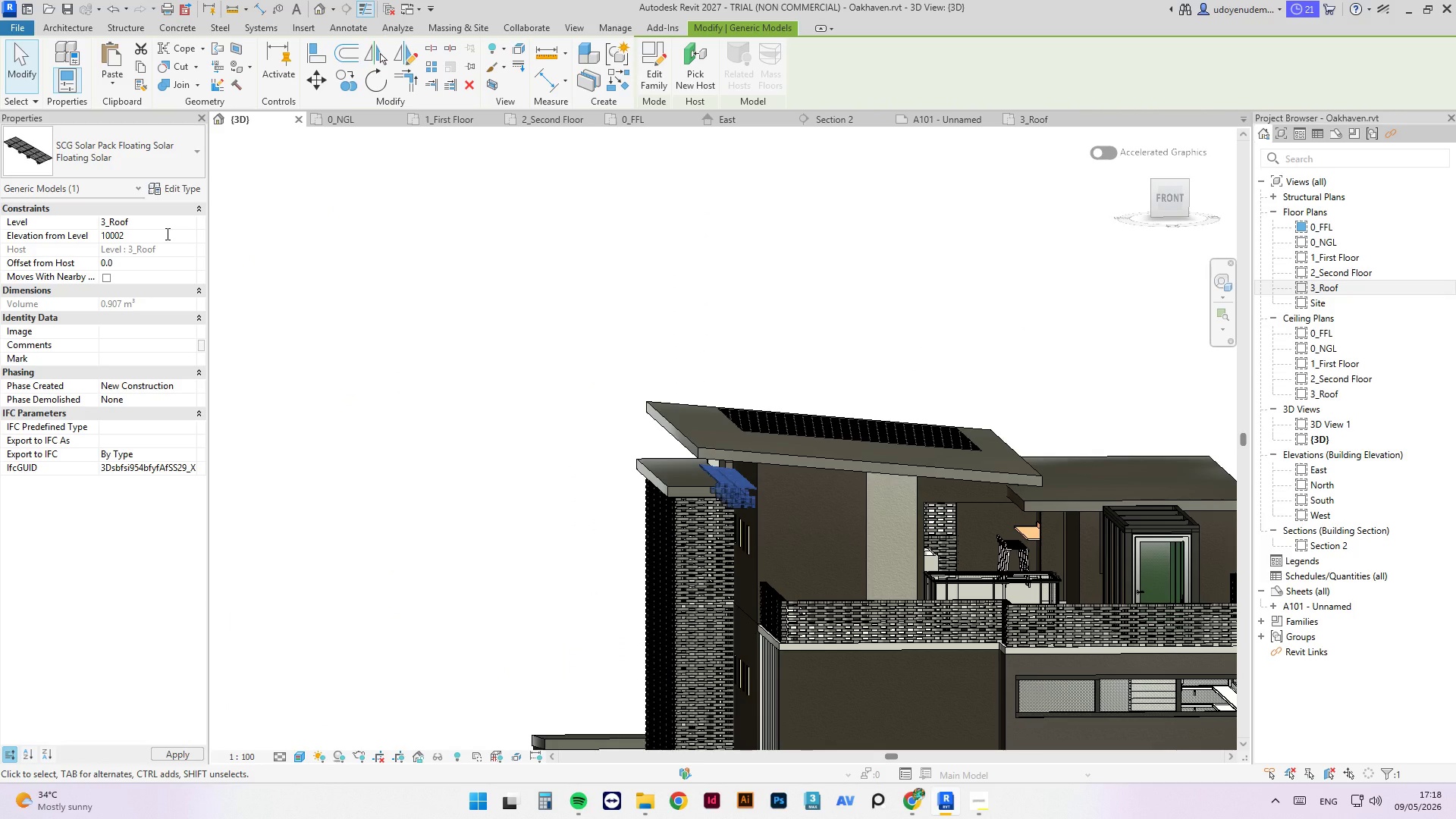 
key(Backspace)
 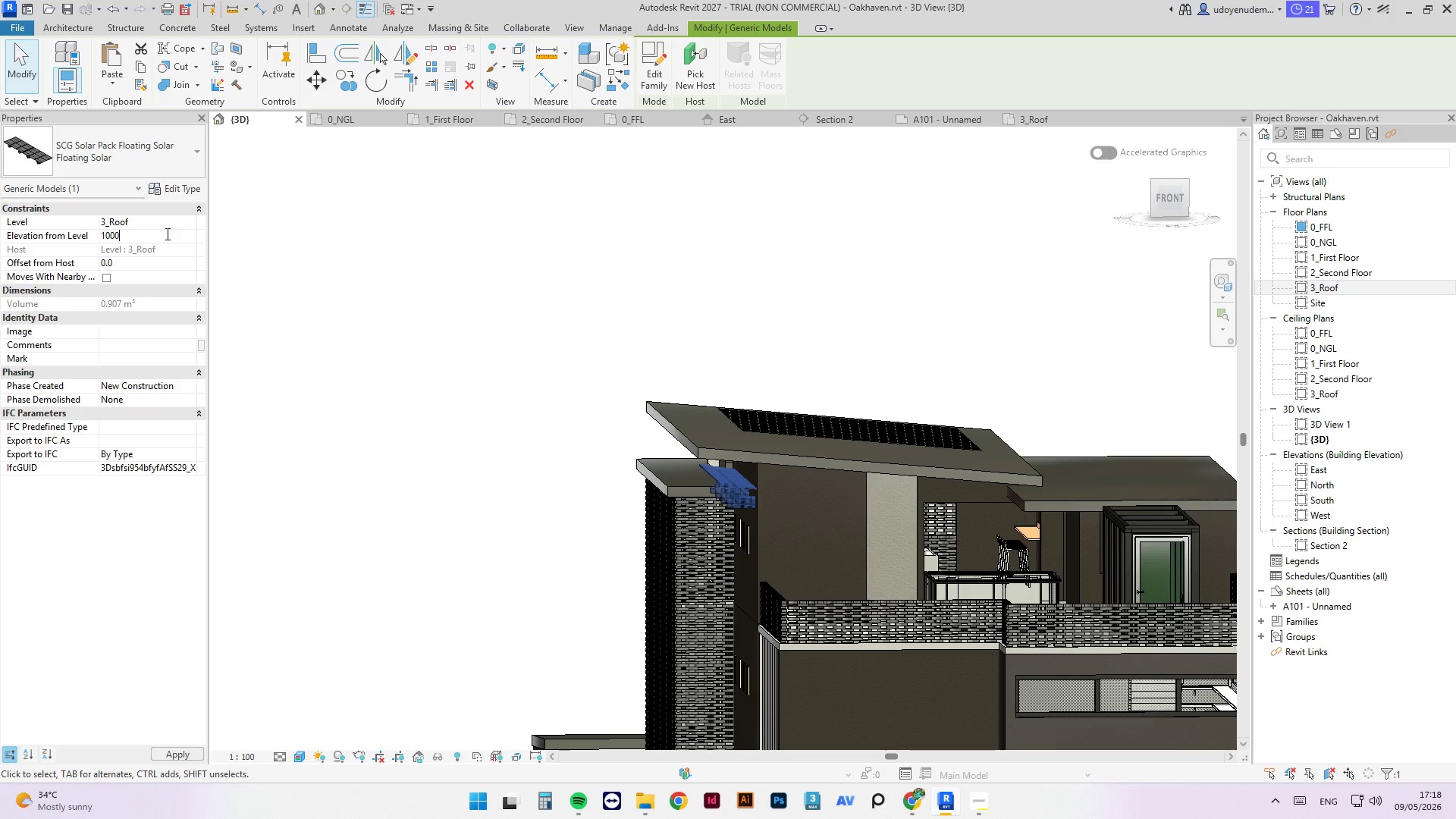 
key(Enter)
 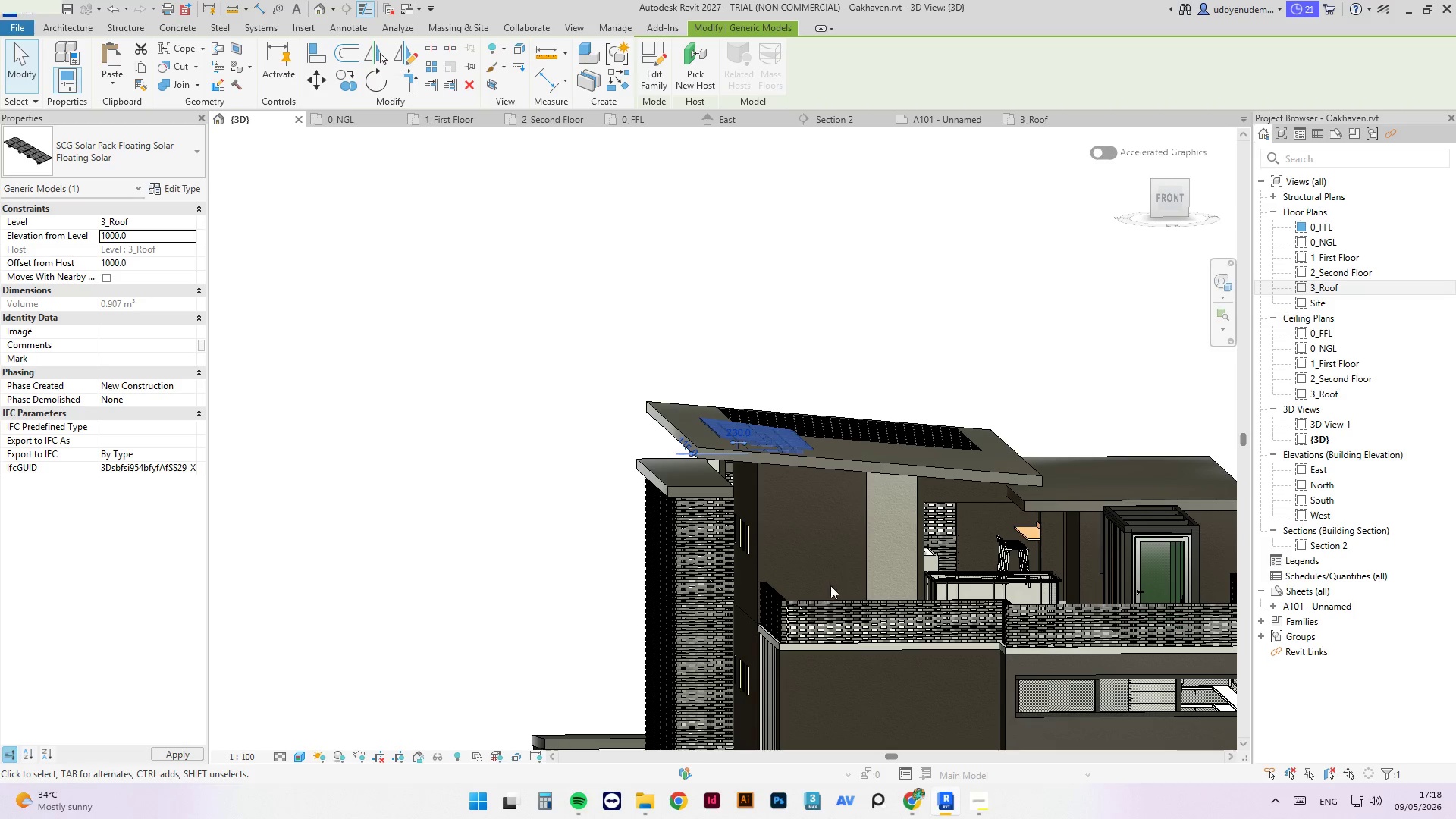 
scroll: coordinate [849, 419], scroll_direction: up, amount: 3.0
 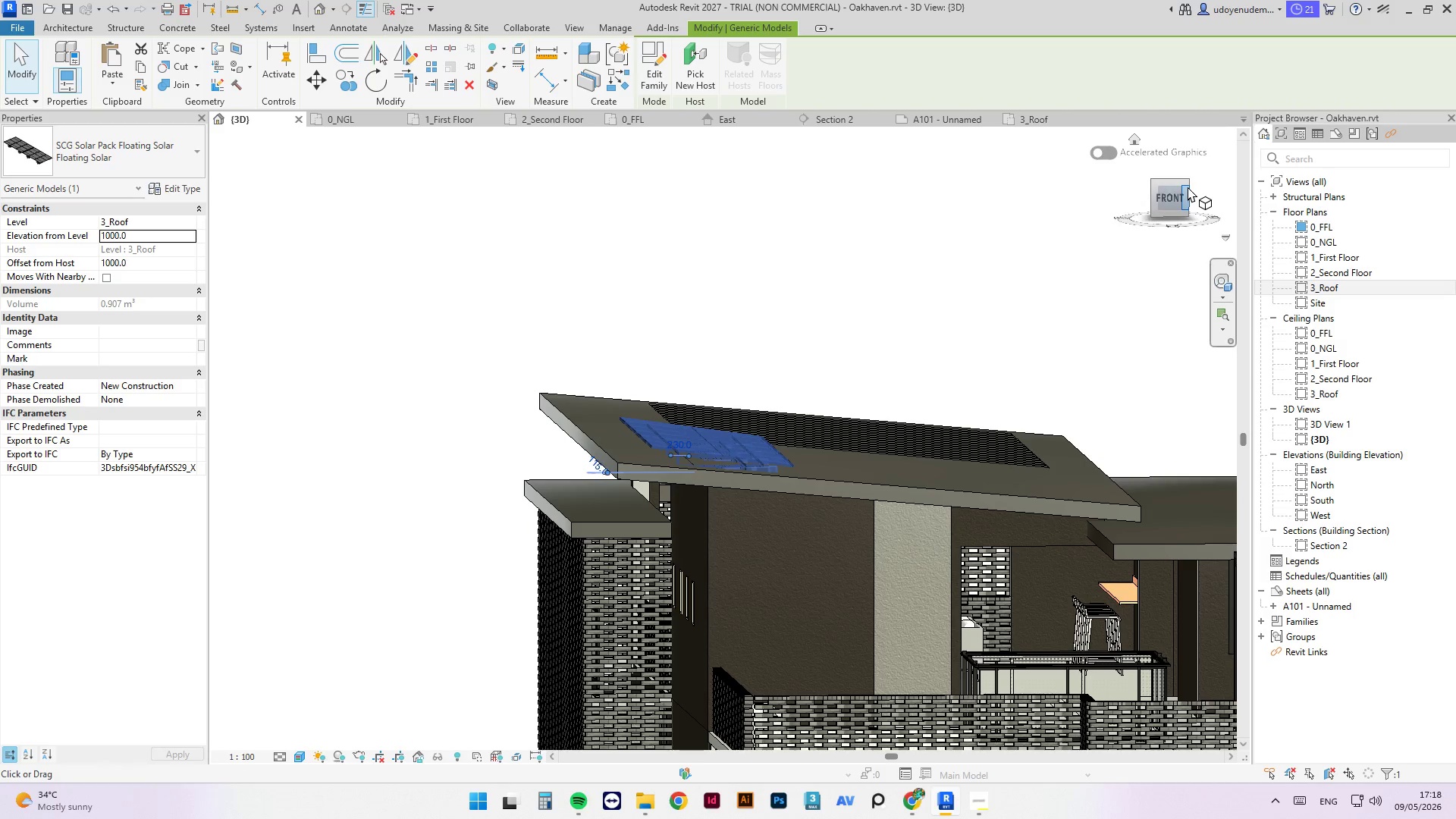 
left_click_drag(start_coordinate=[1186, 183], to_coordinate=[997, 203])
 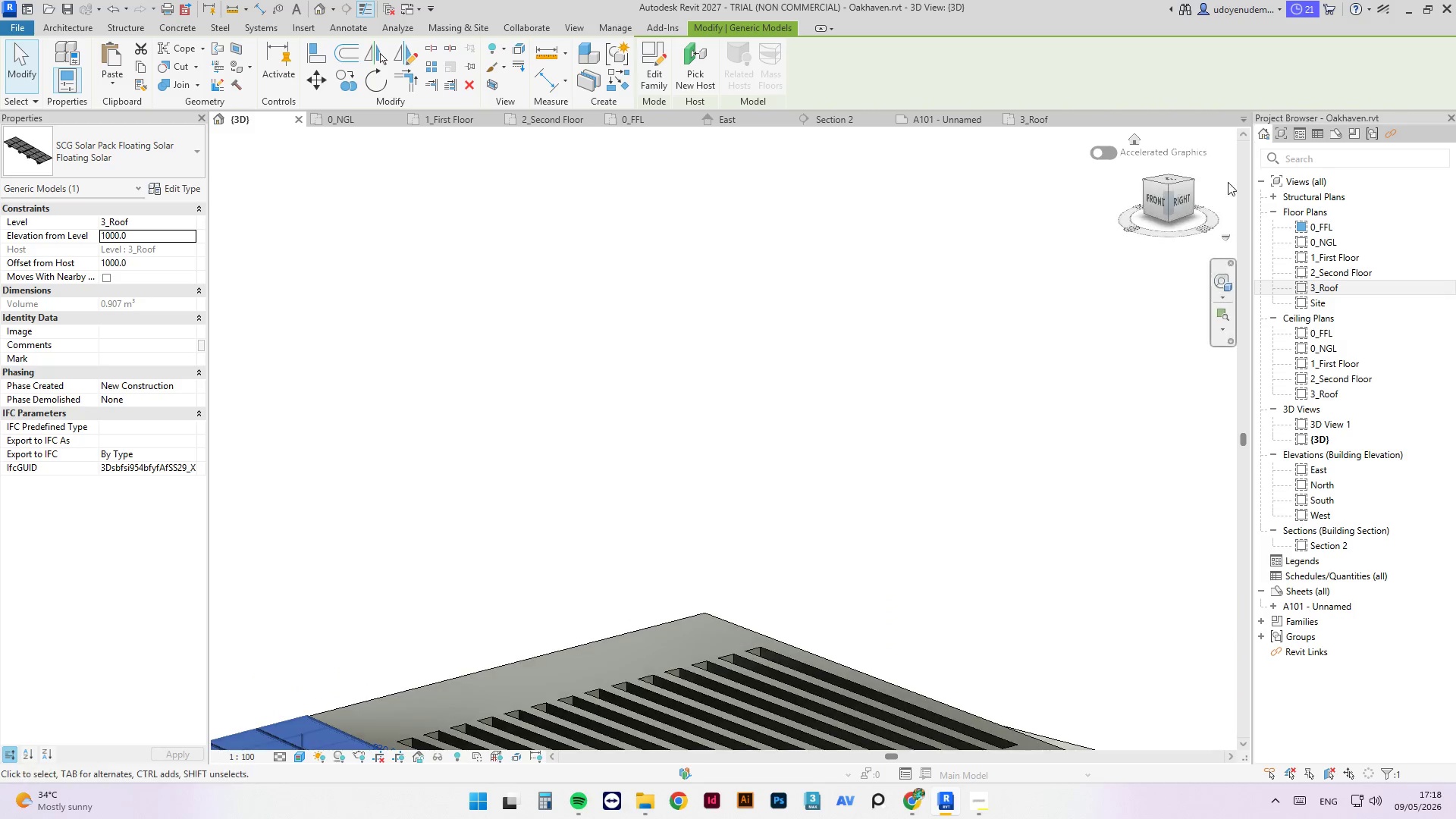 
scroll: coordinate [1234, 183], scroll_direction: down, amount: 3.0
 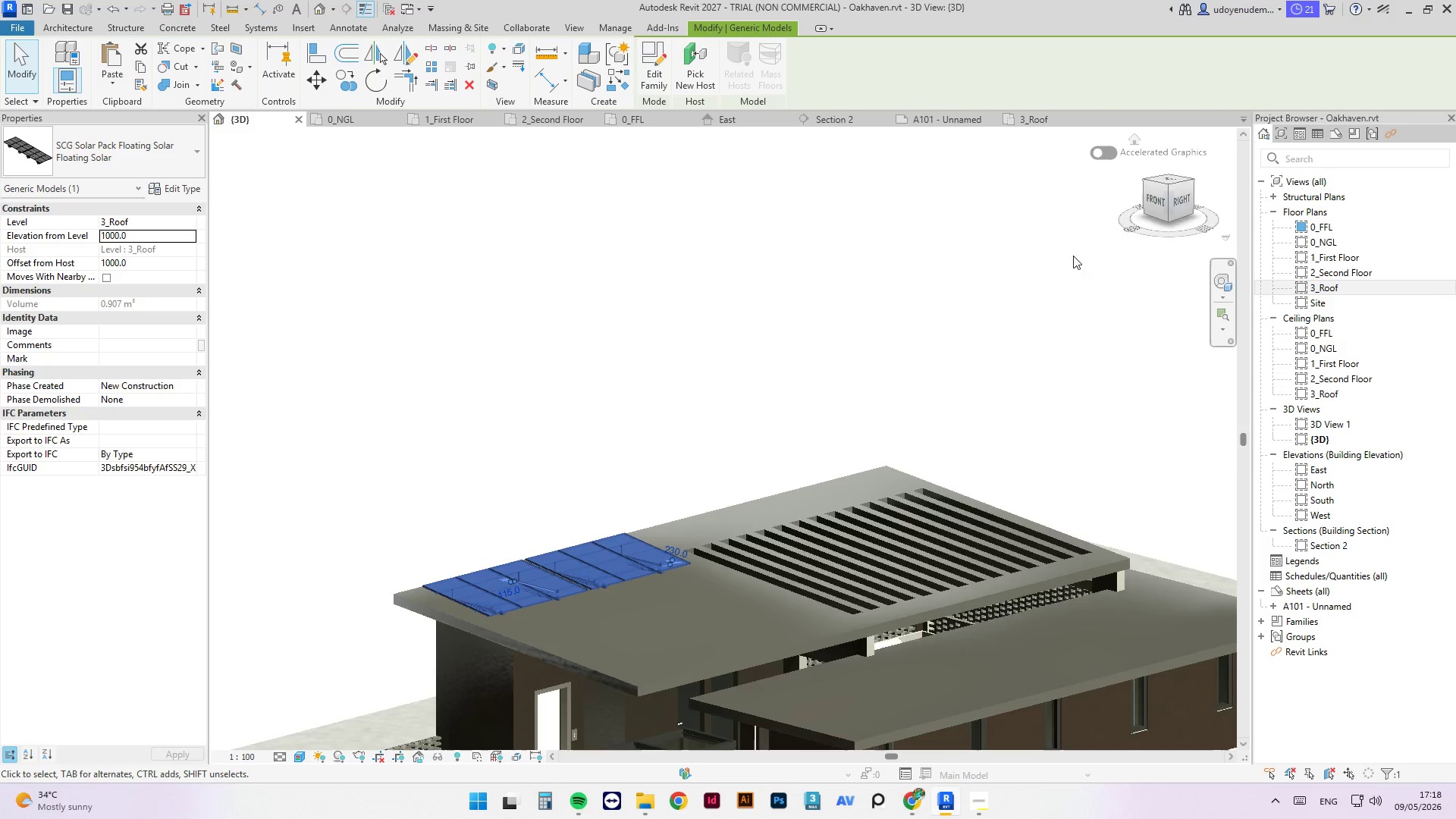 
left_click([787, 350])
 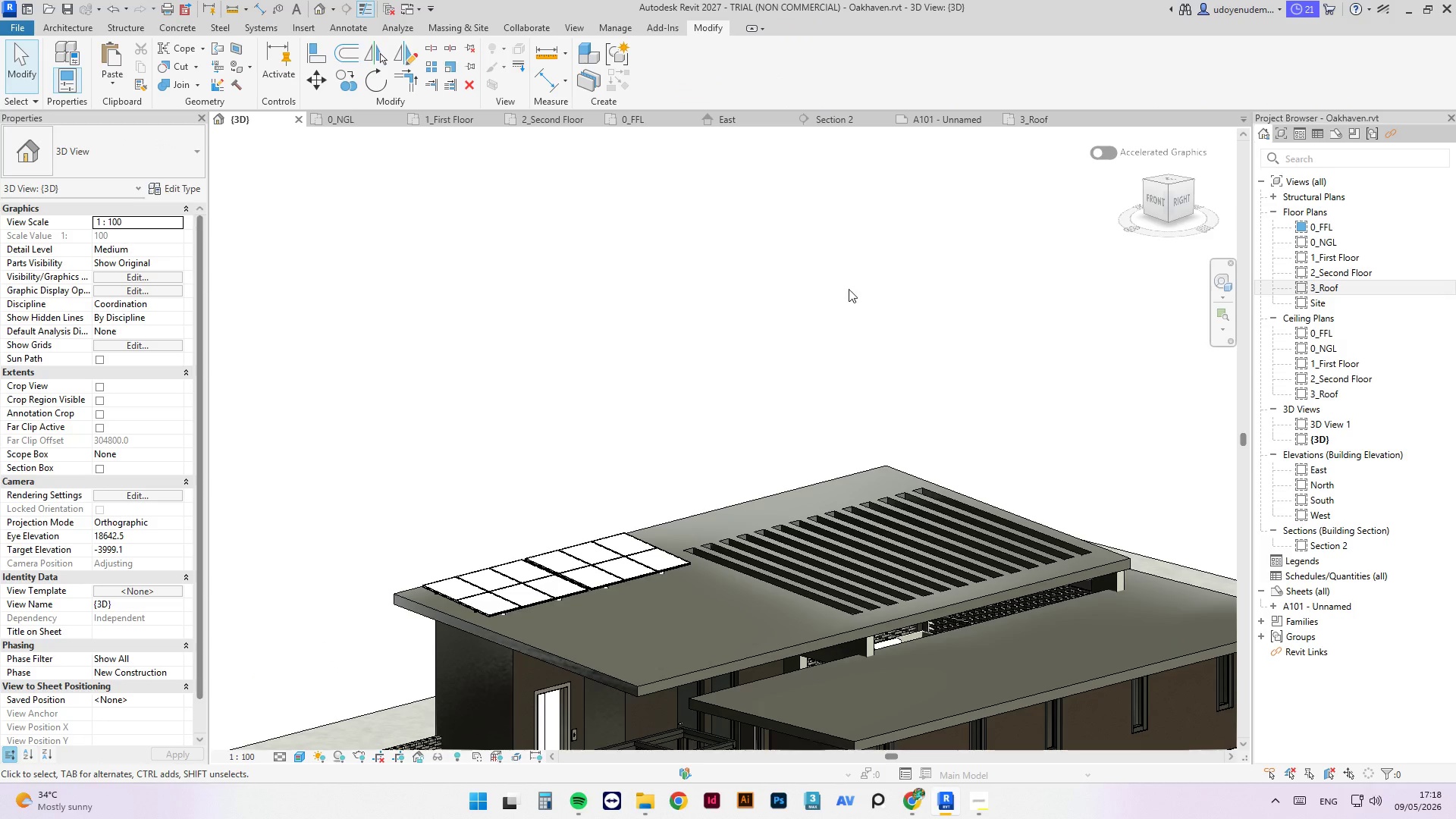 
hold_key(key=ShiftLeft, duration=0.62)
 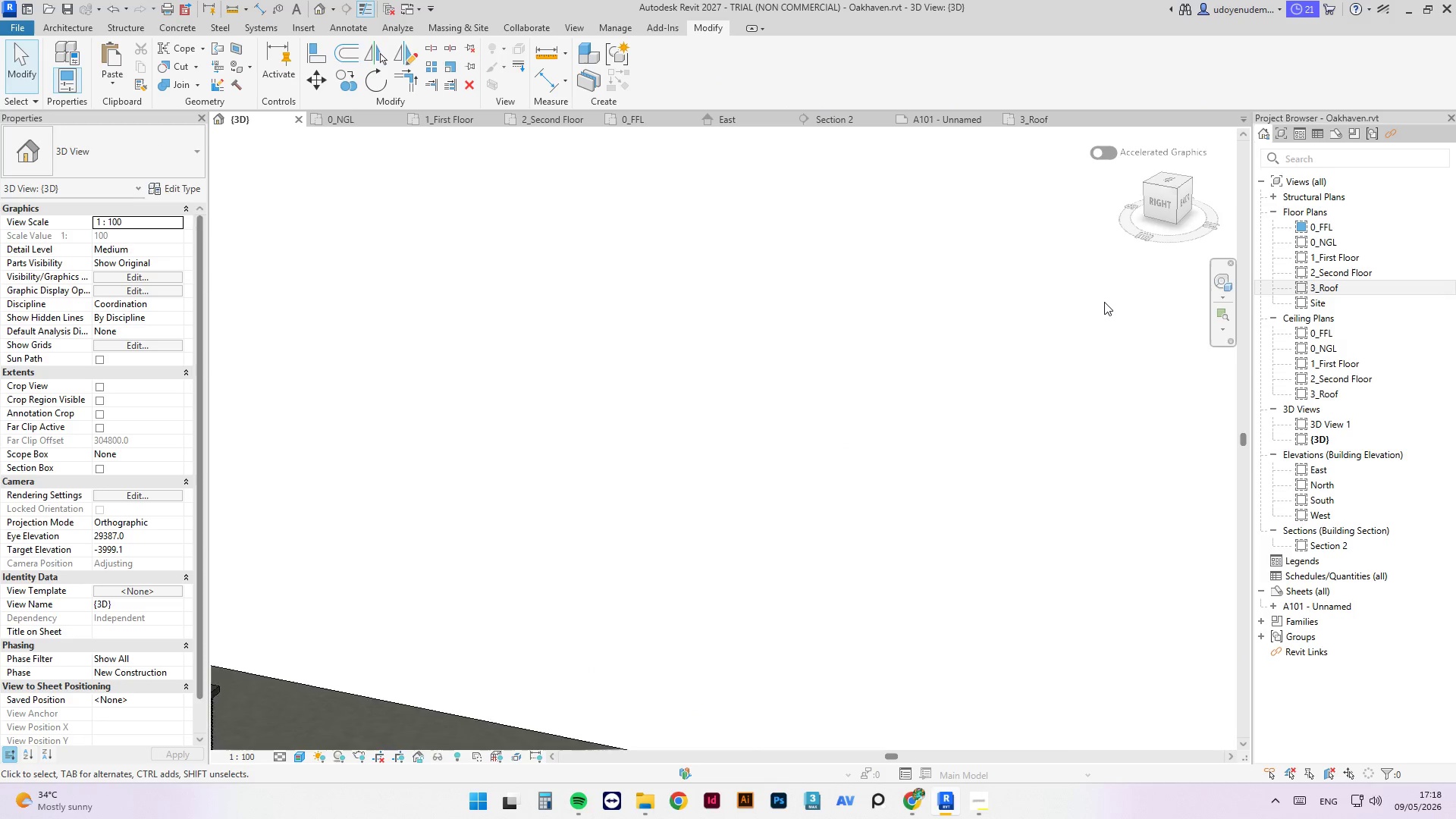 
scroll: coordinate [1104, 302], scroll_direction: down, amount: 7.0
 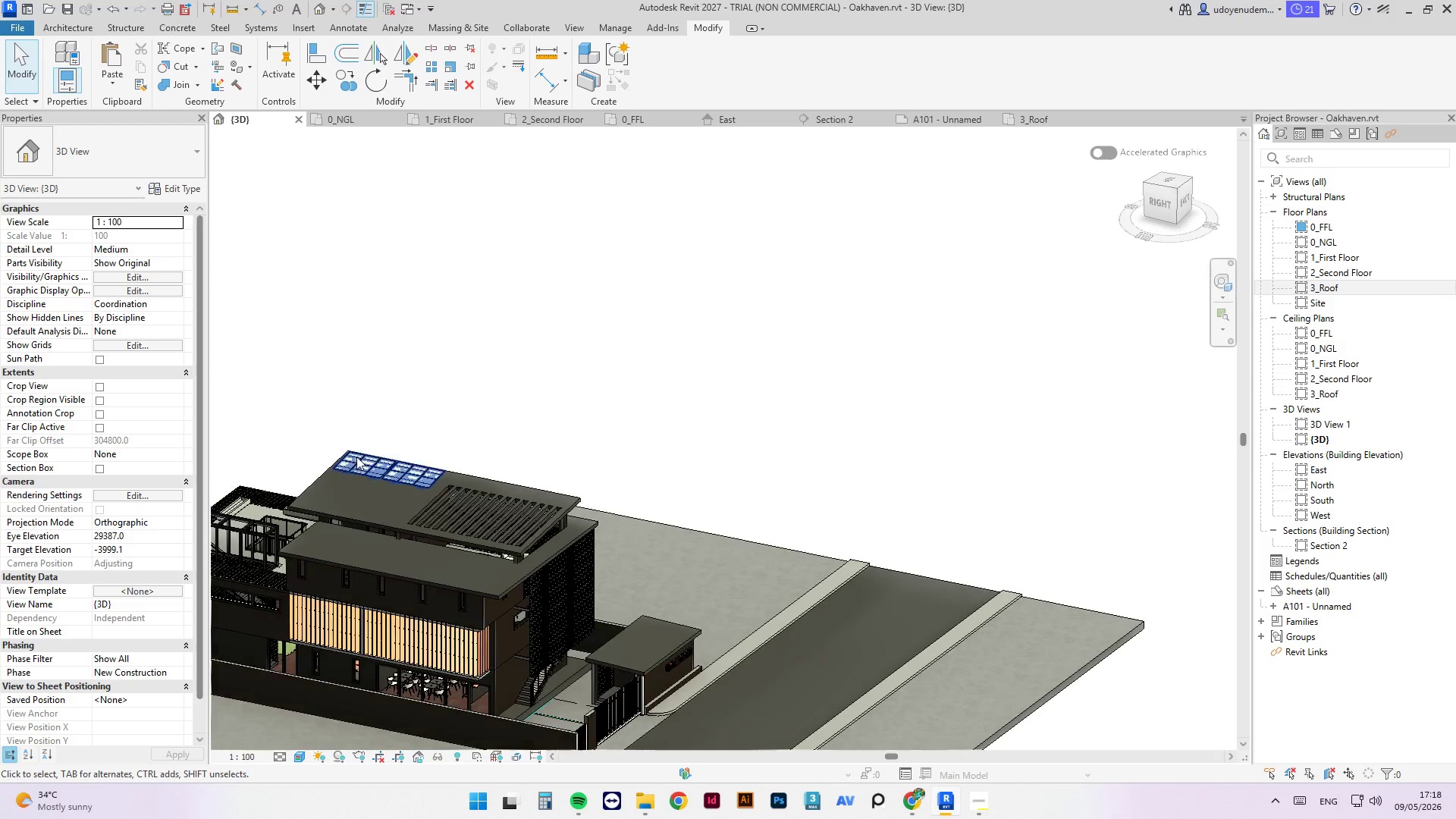 
hold_key(key=ShiftLeft, duration=0.7)
 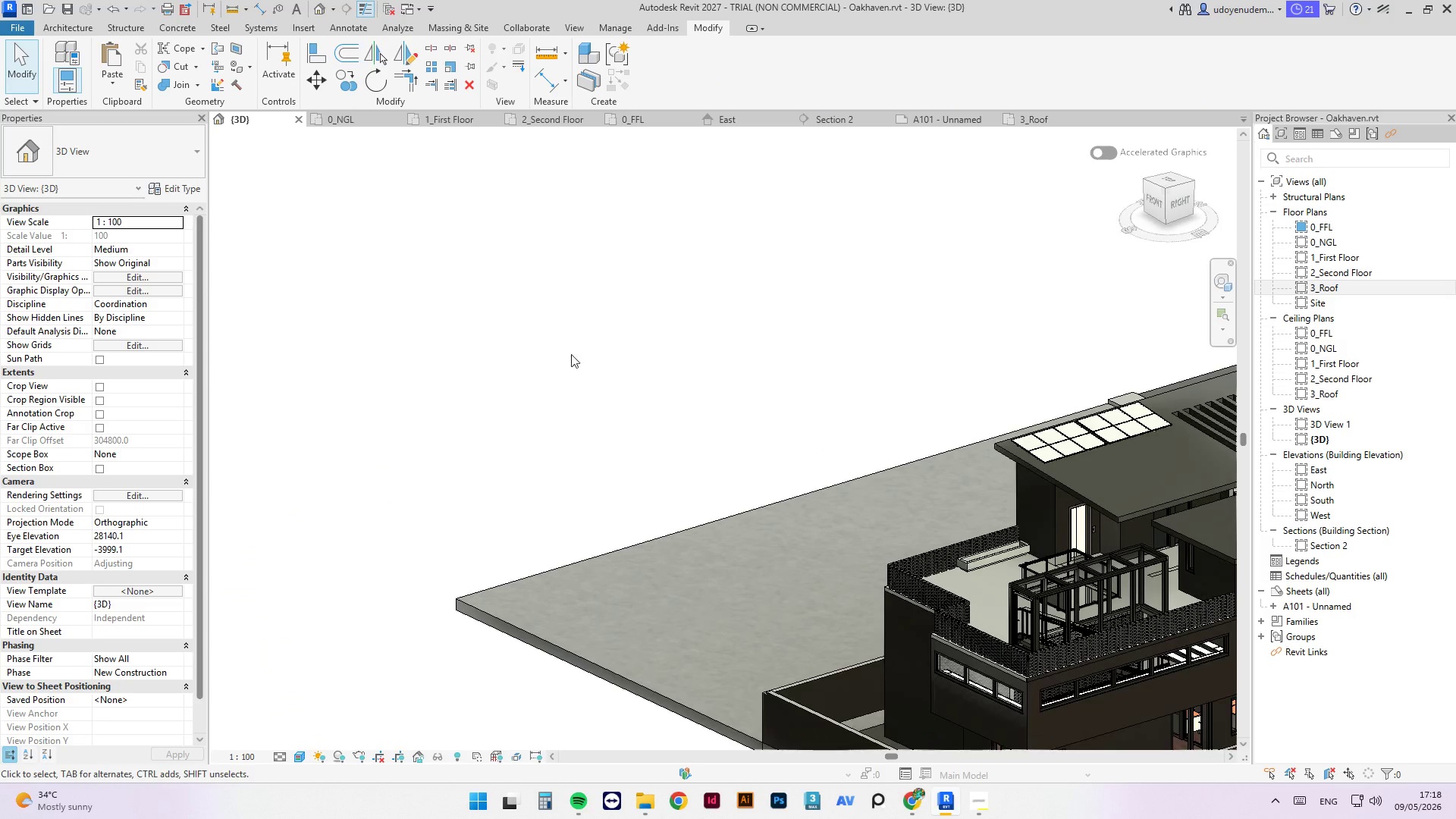 
scroll: coordinate [419, 441], scroll_direction: up, amount: 3.0
 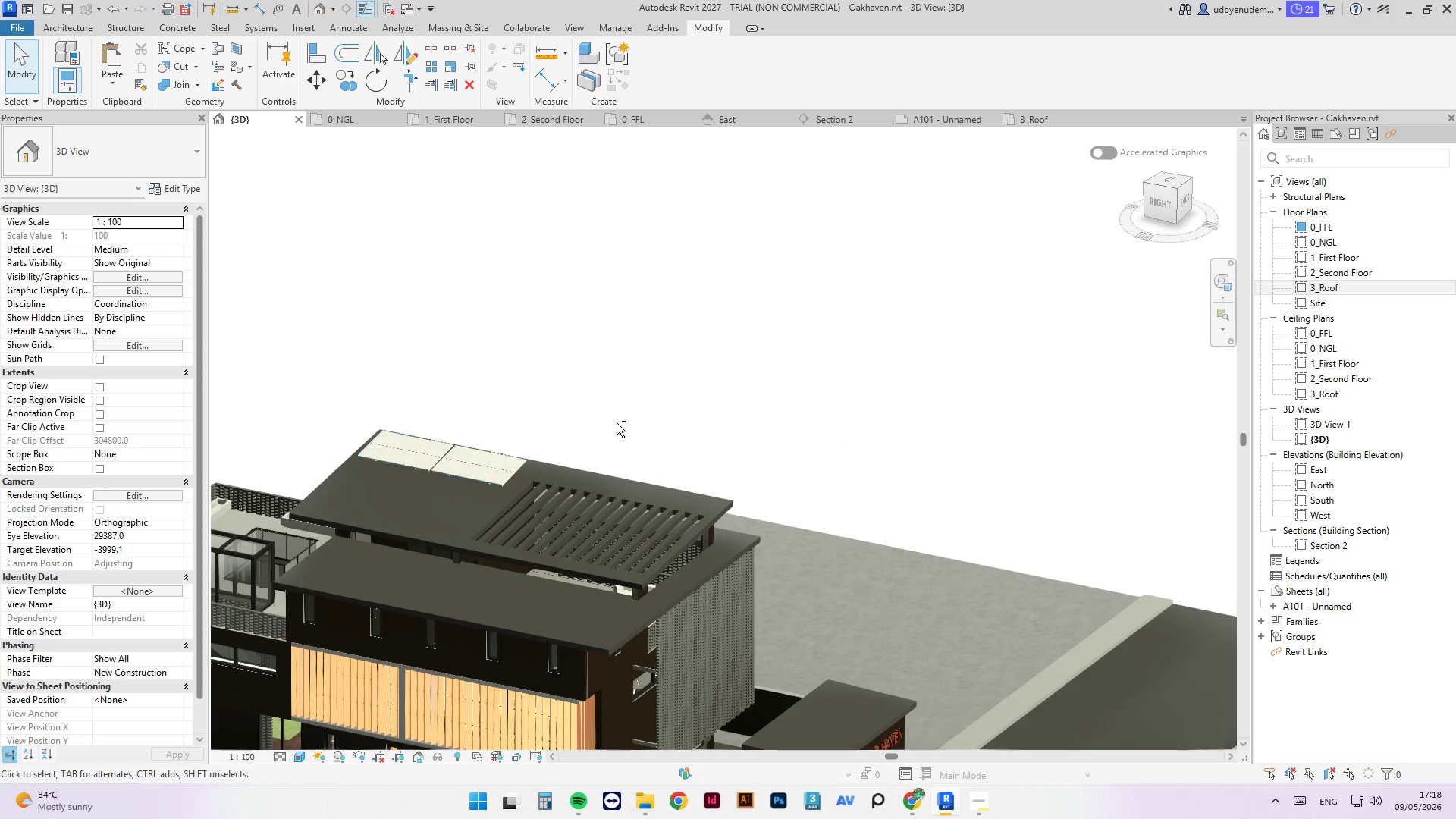 
hold_key(key=ShiftLeft, duration=0.75)
 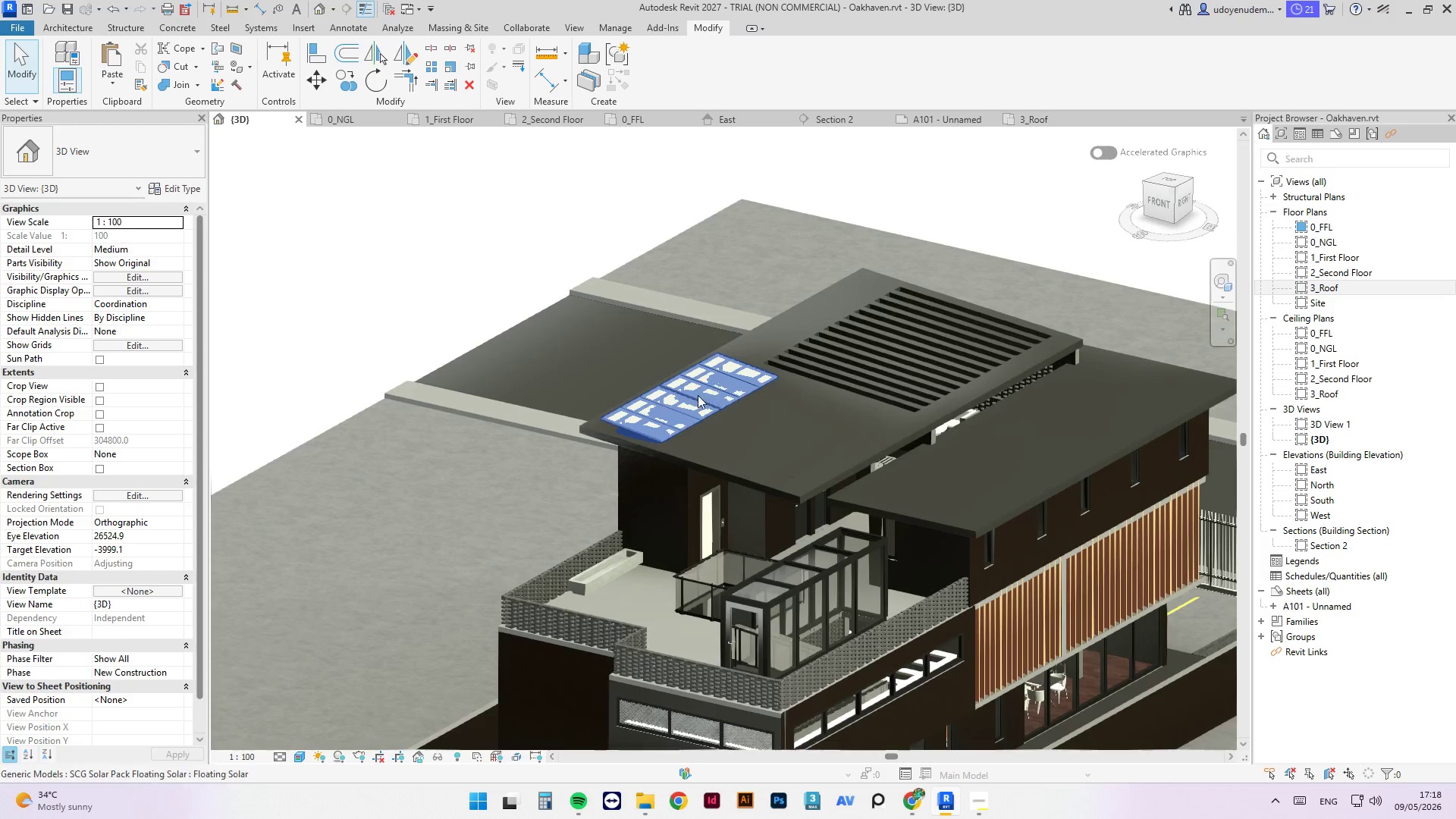 
scroll: coordinate [729, 476], scroll_direction: down, amount: 2.0
 